 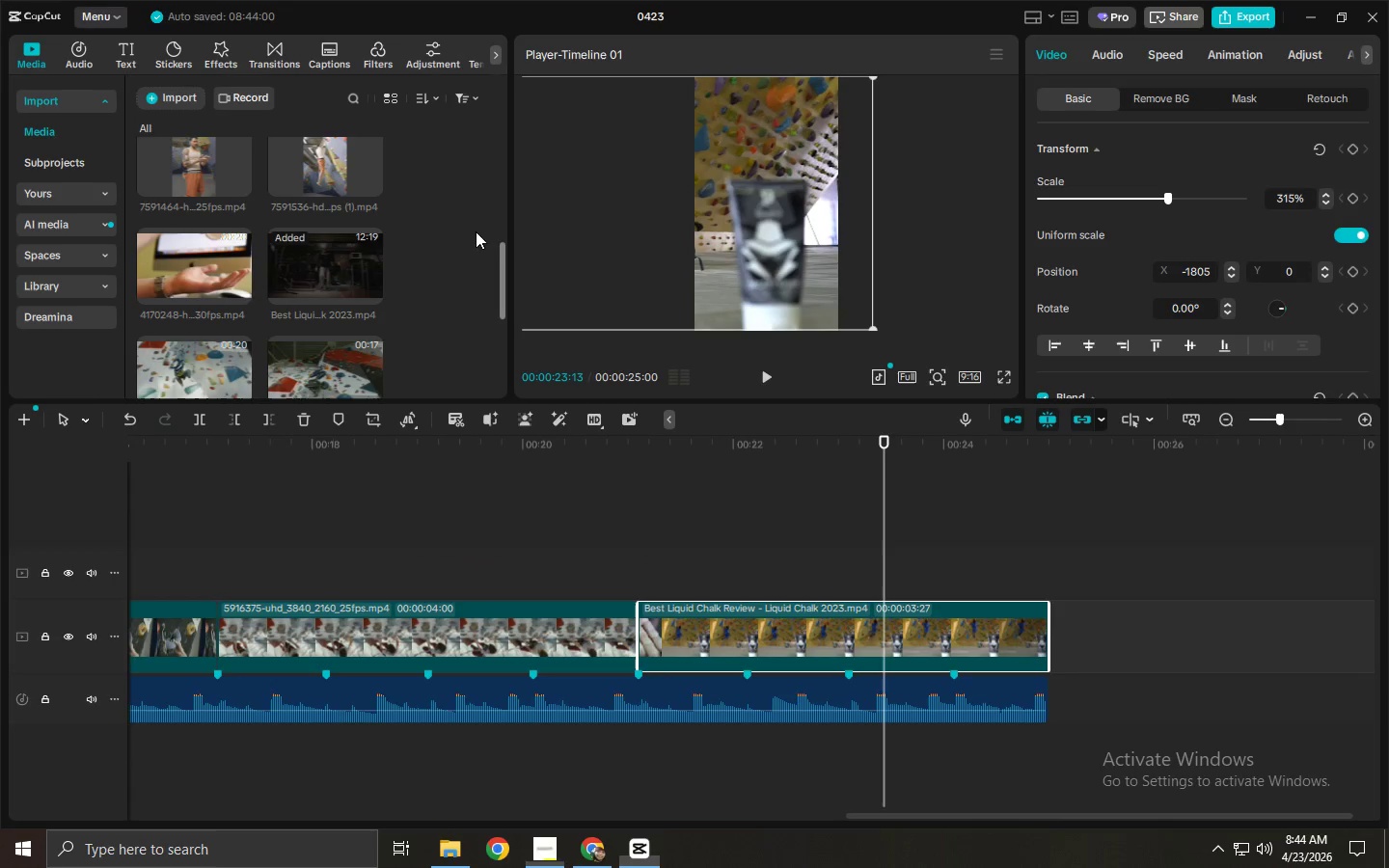 
key(Tab)
key(Tab)
type(climber sitting)
 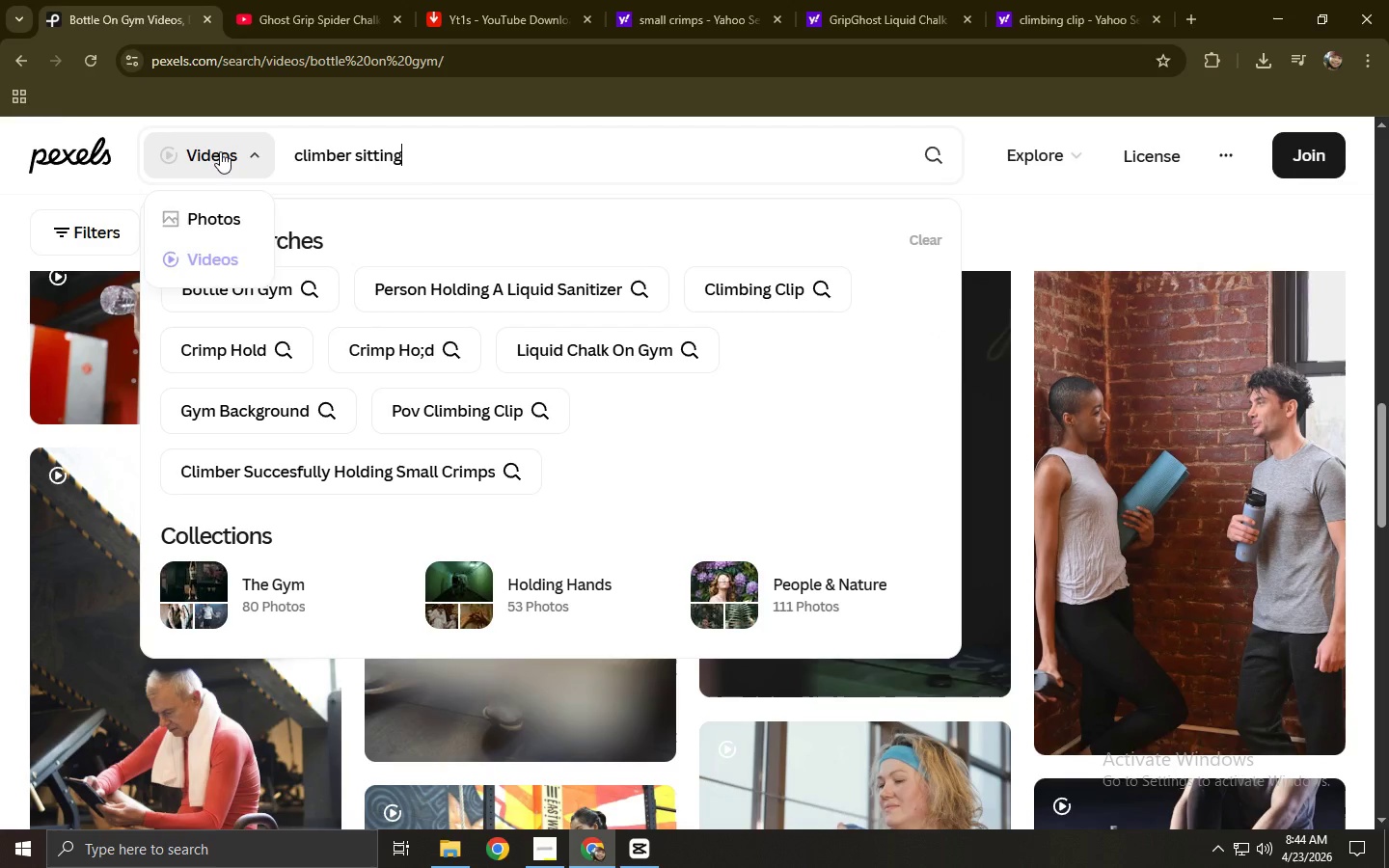 
left_click_drag(start_coordinate=[411, 162], to_coordinate=[207, 156])
 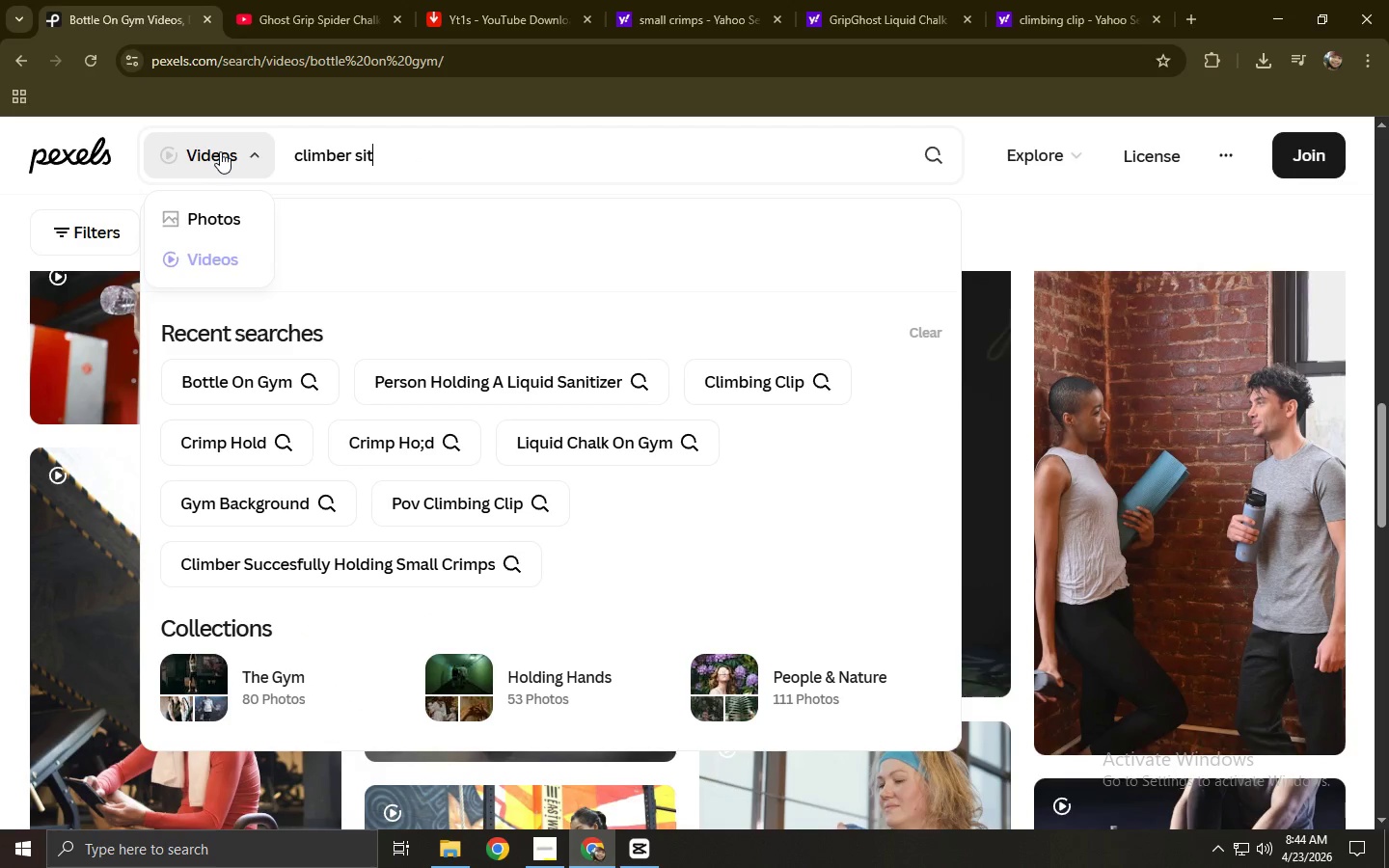 
key(Enter)
 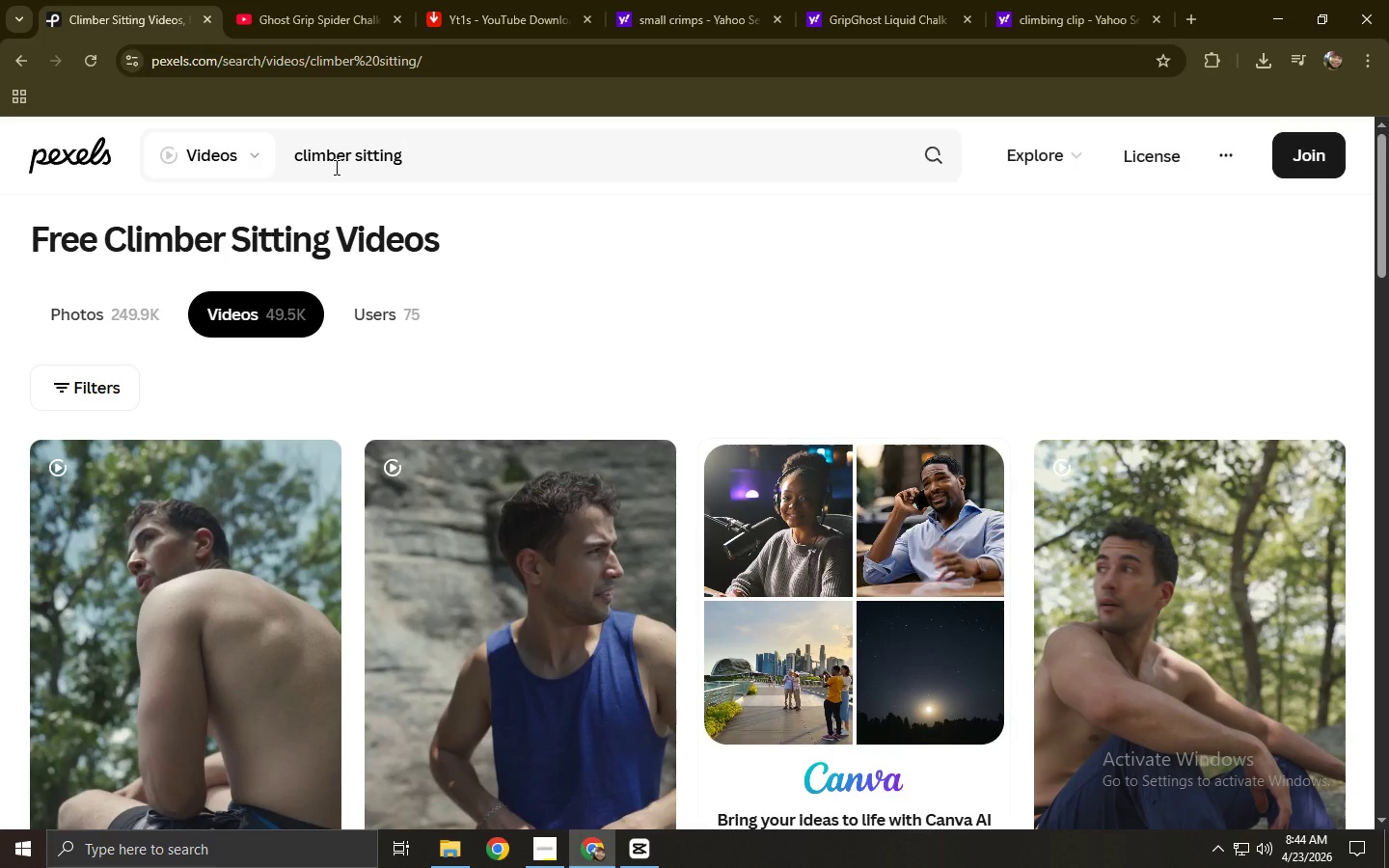 
wait(7.52)
 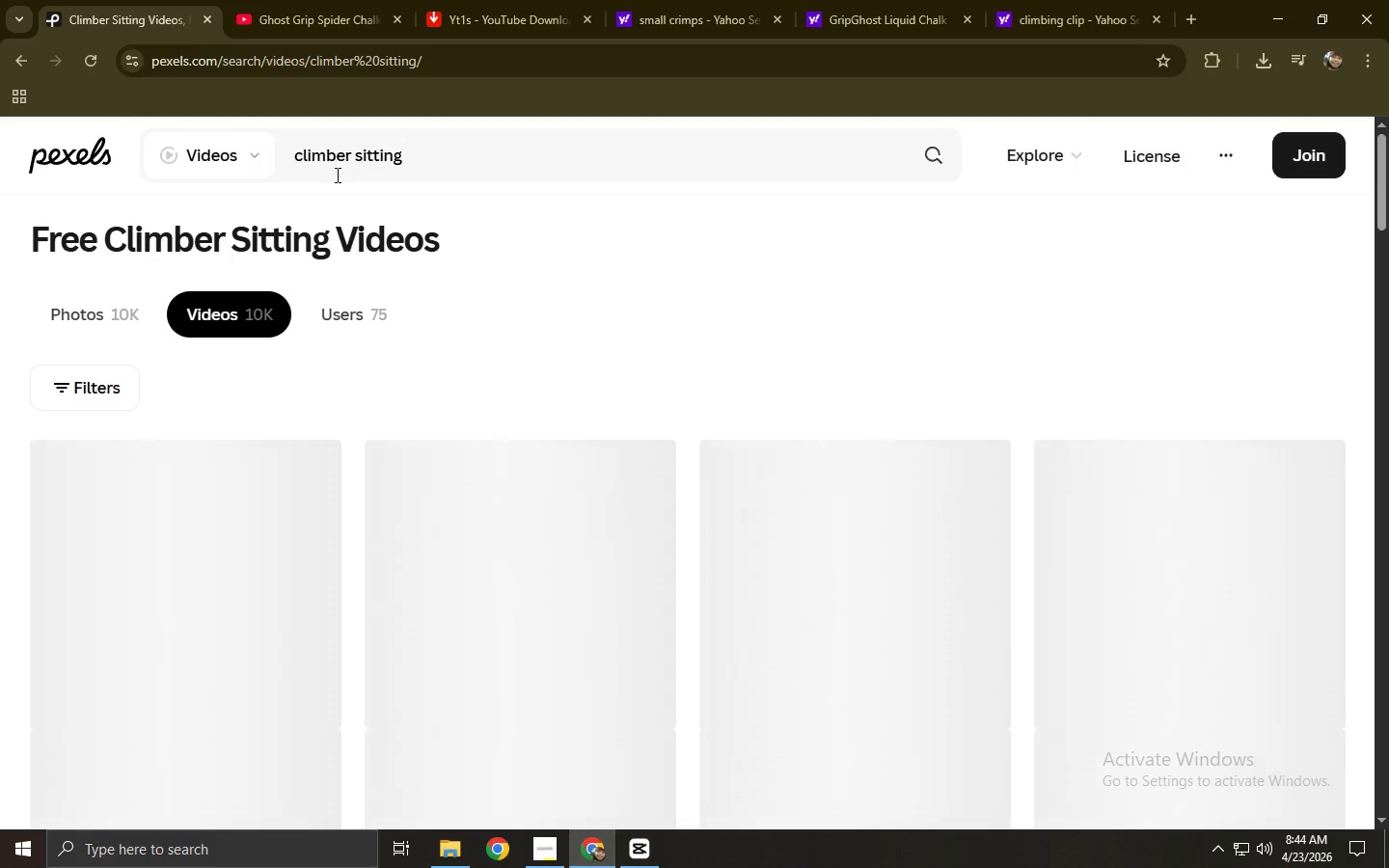 
scroll: coordinate [468, 366], scroll_direction: down, amount: 10.0
 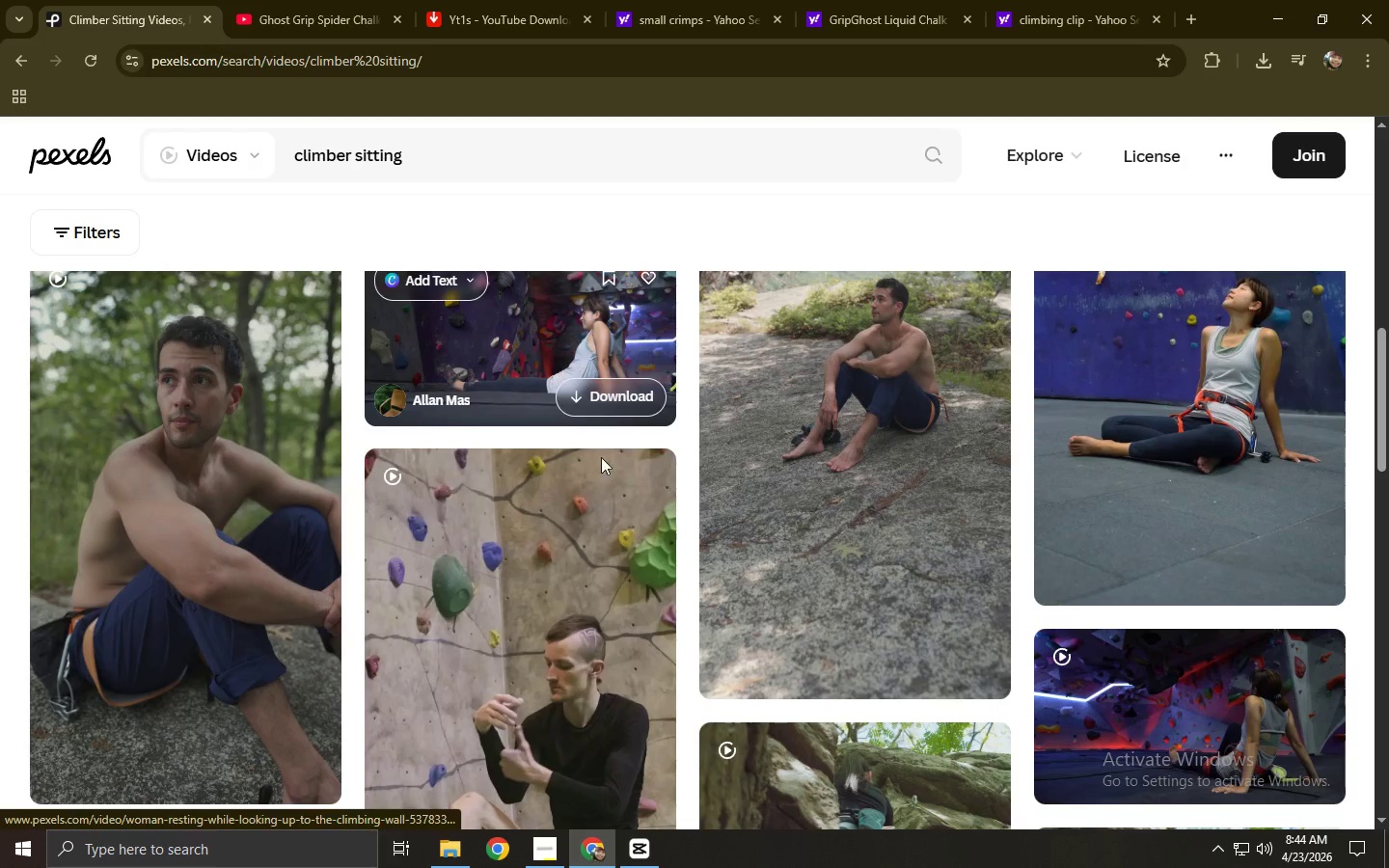 
key(Alt+AltLeft)
 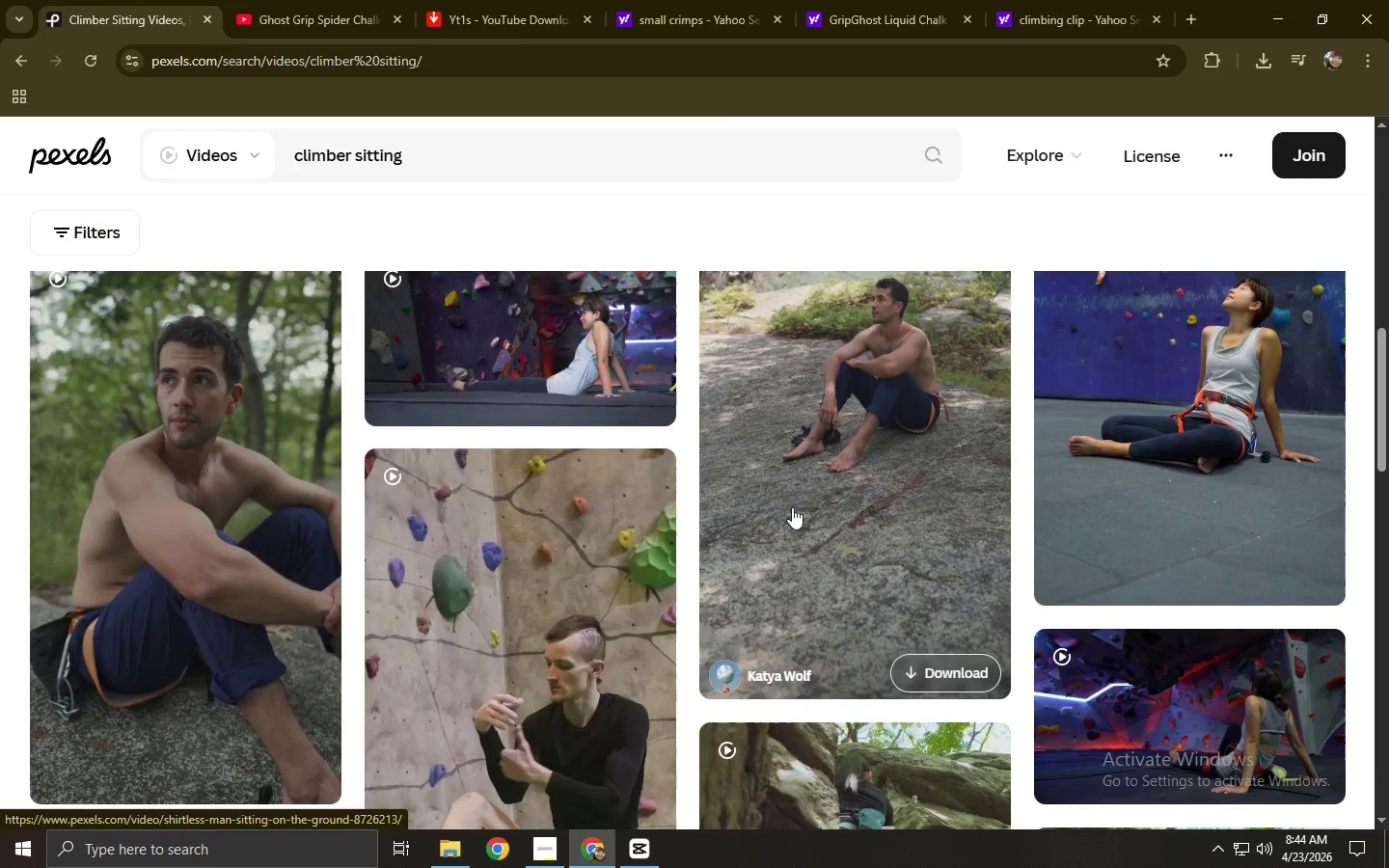 
key(Alt+Tab)
 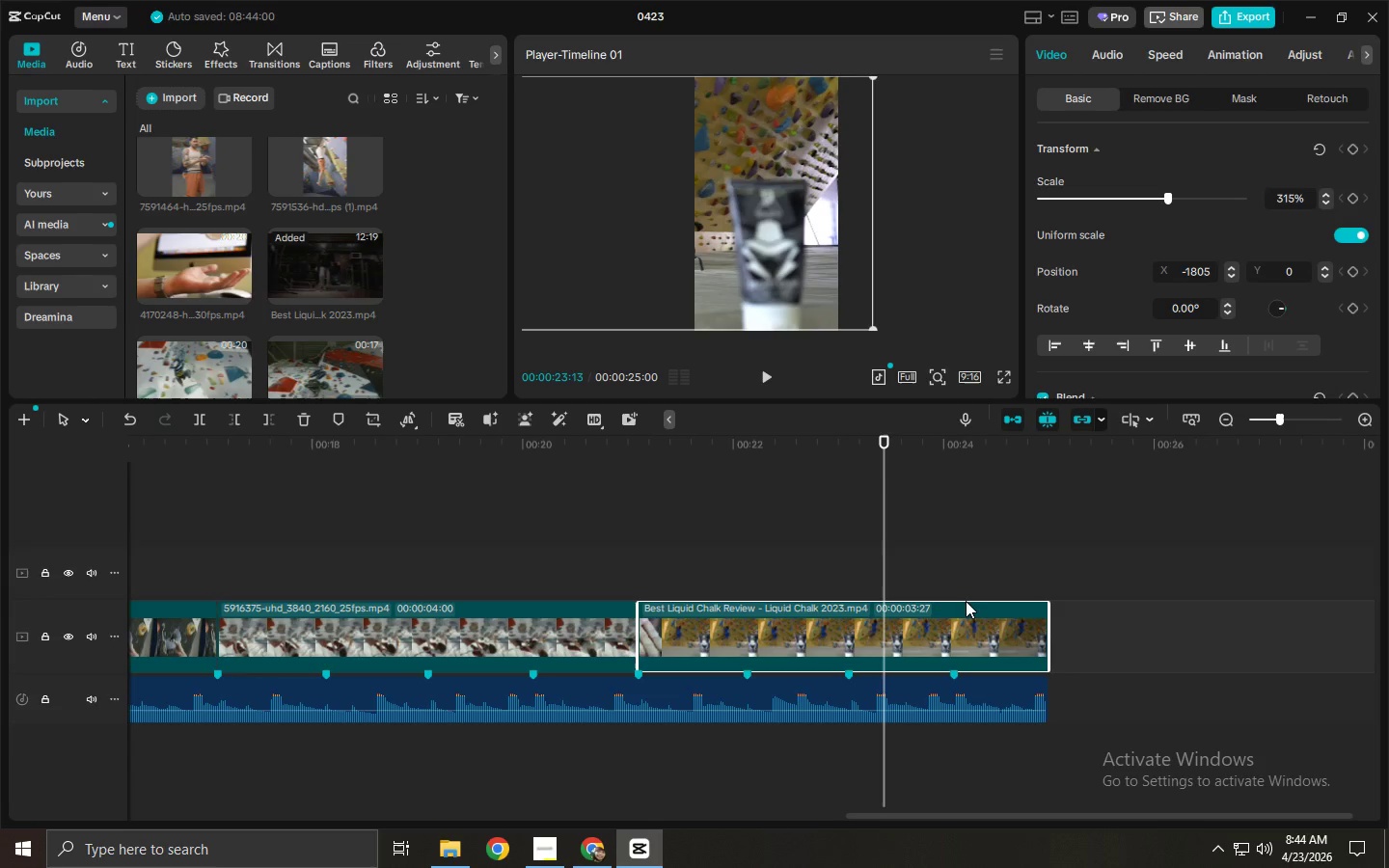 
left_click([965, 614])
 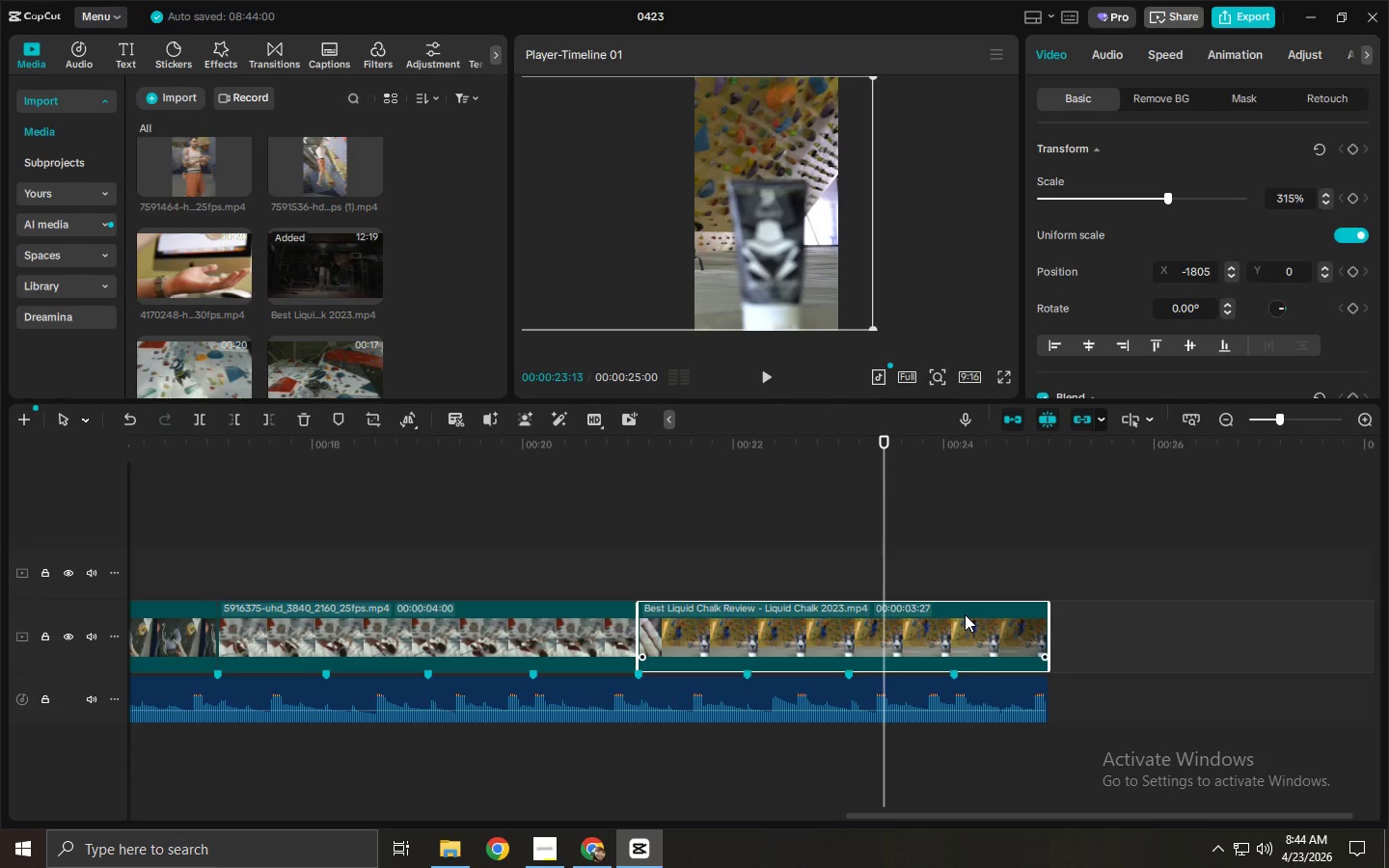 
key(Delete)
 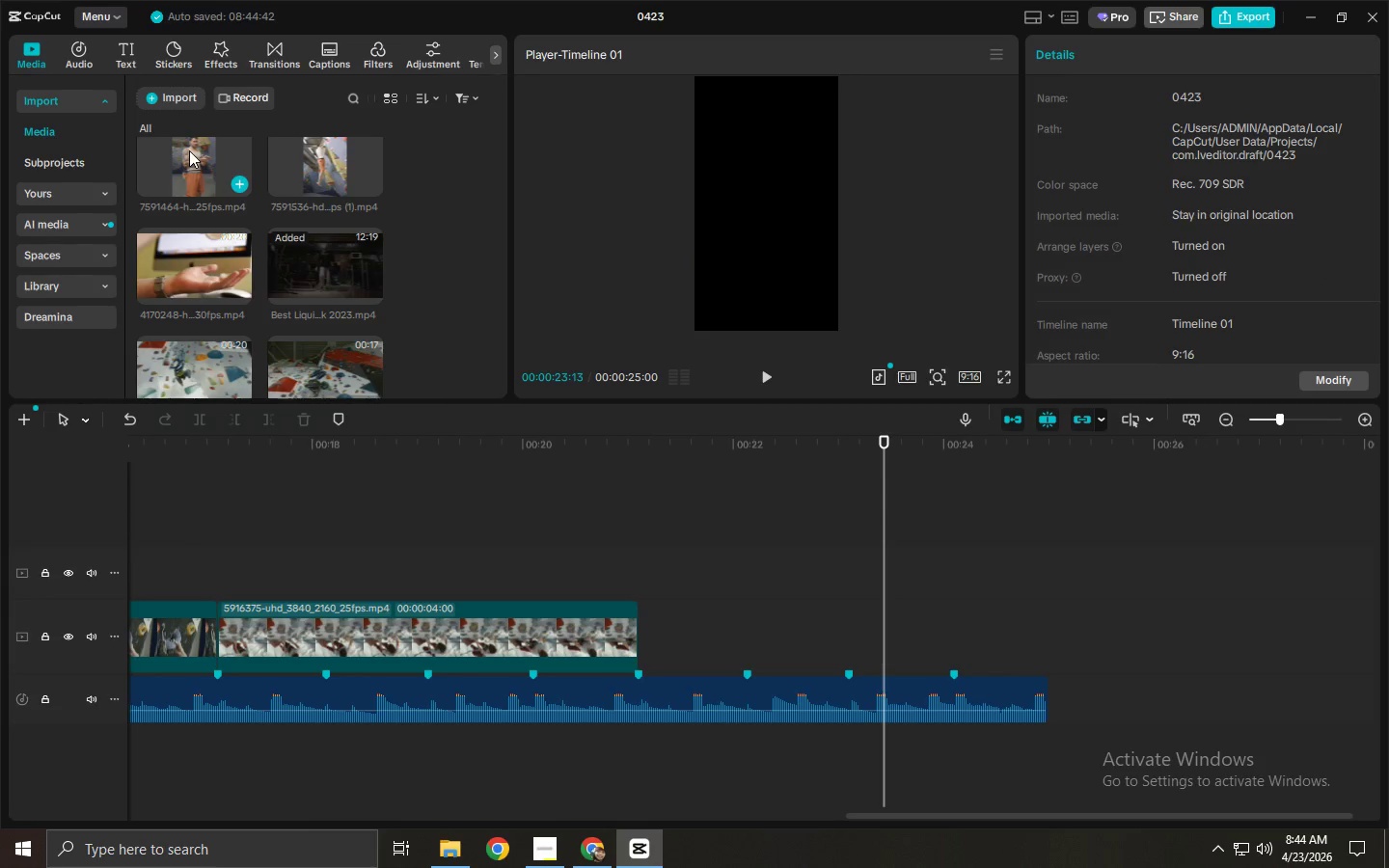 
left_click_drag(start_coordinate=[194, 150], to_coordinate=[662, 634])
 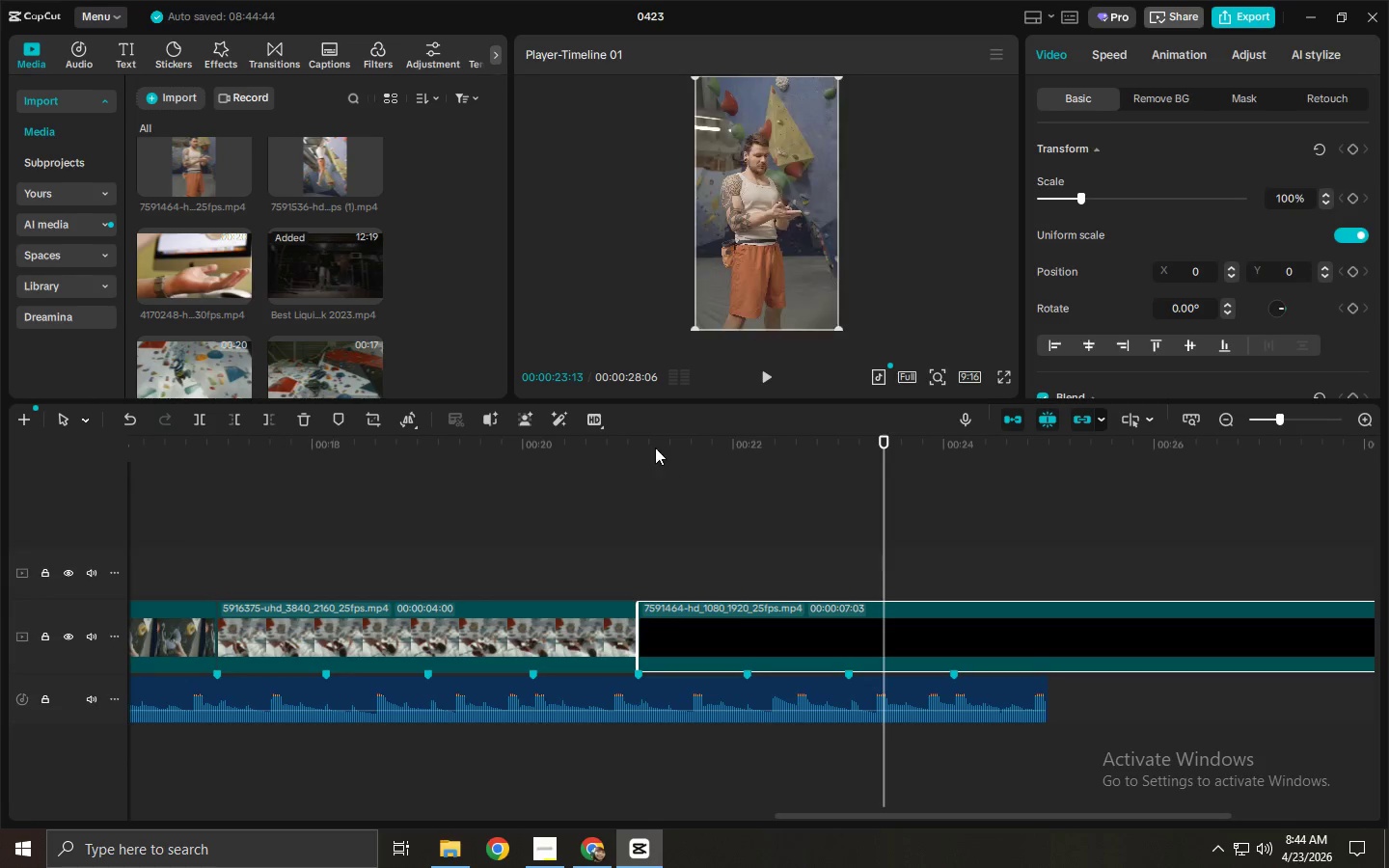 
left_click([655, 448])
 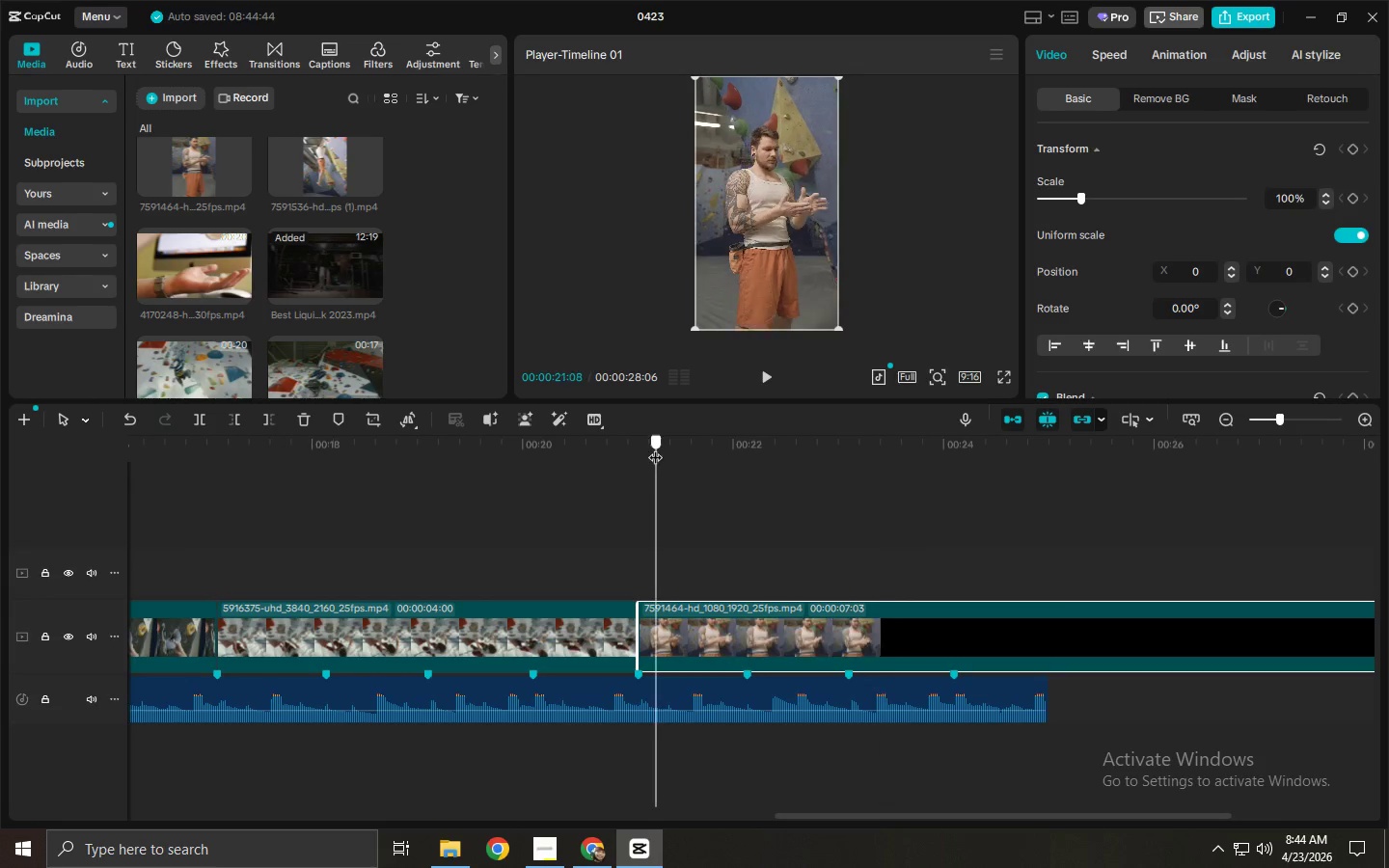 
key(Space)
 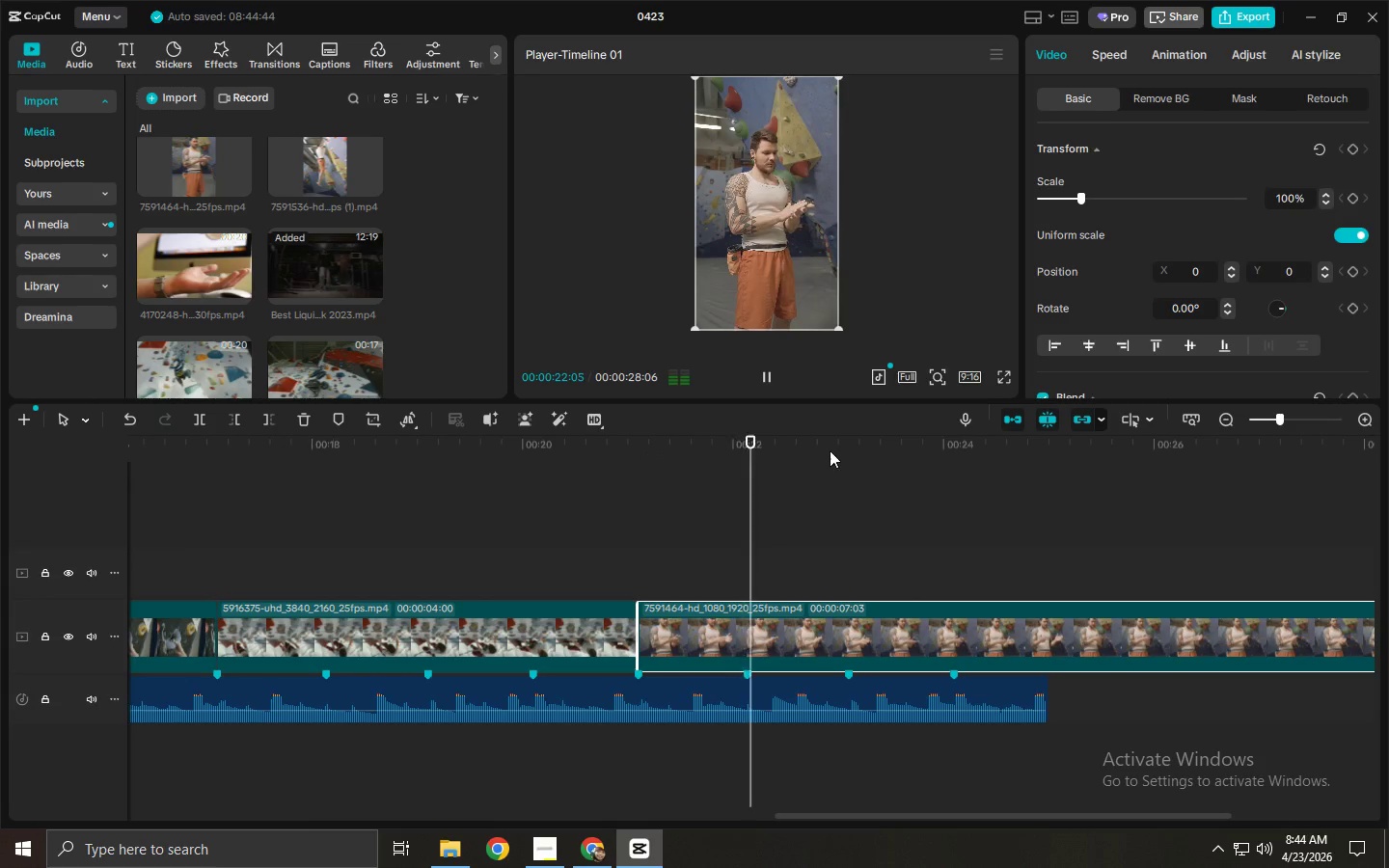 
left_click_drag(start_coordinate=[932, 442], to_coordinate=[1020, 455])
 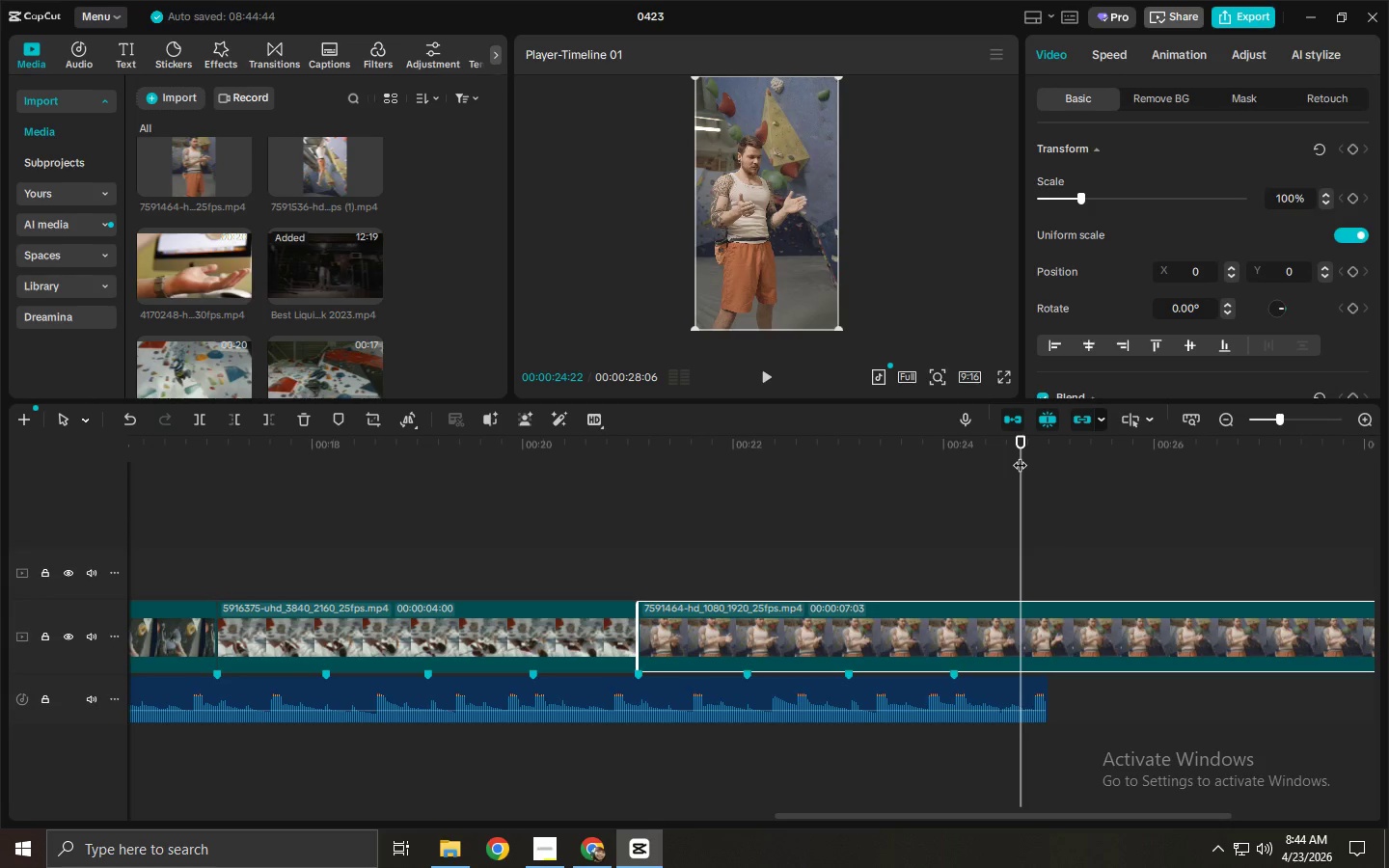 
wait(10.12)
 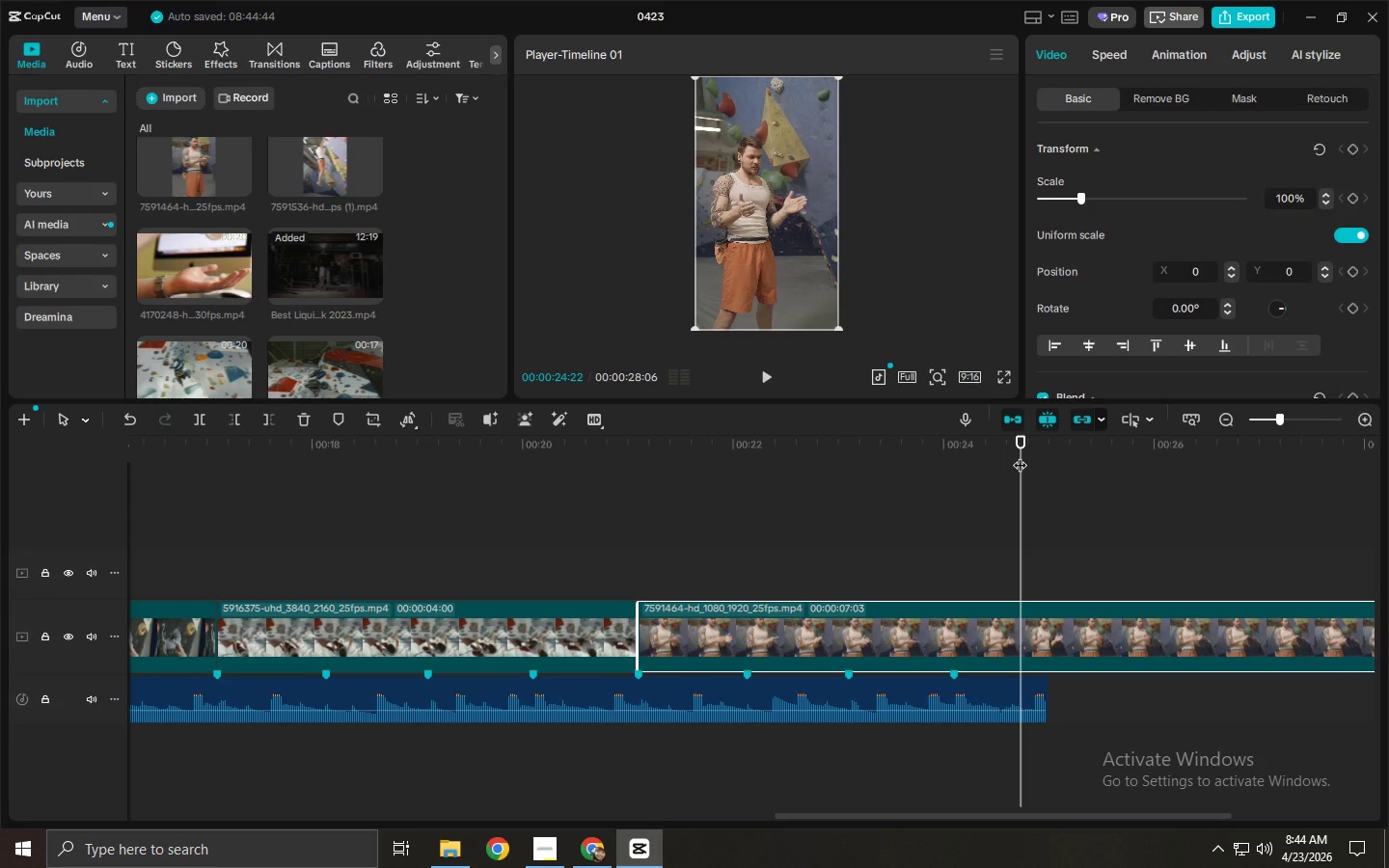 
key(Alt+AltLeft)
 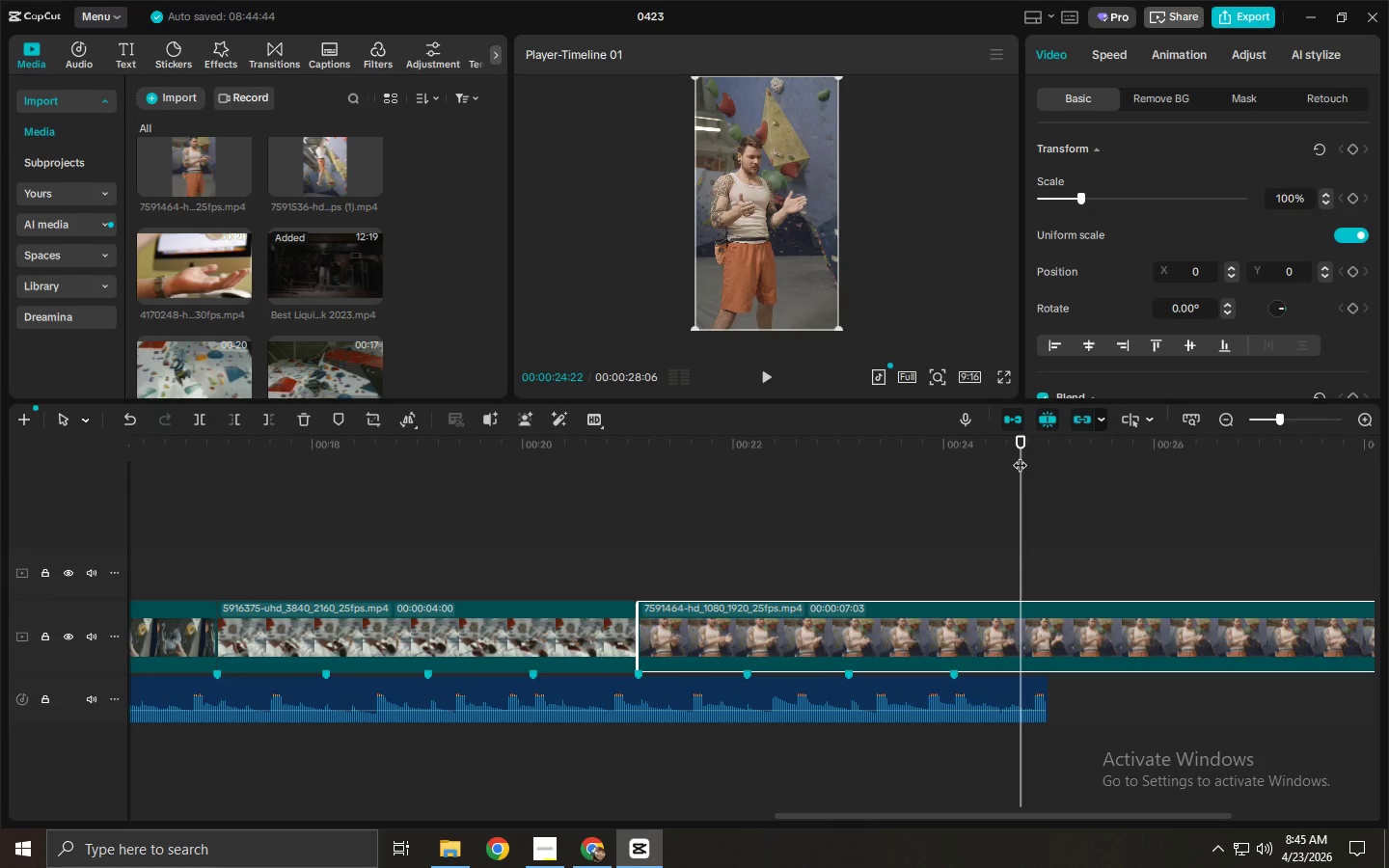 
key(Alt+Tab)
 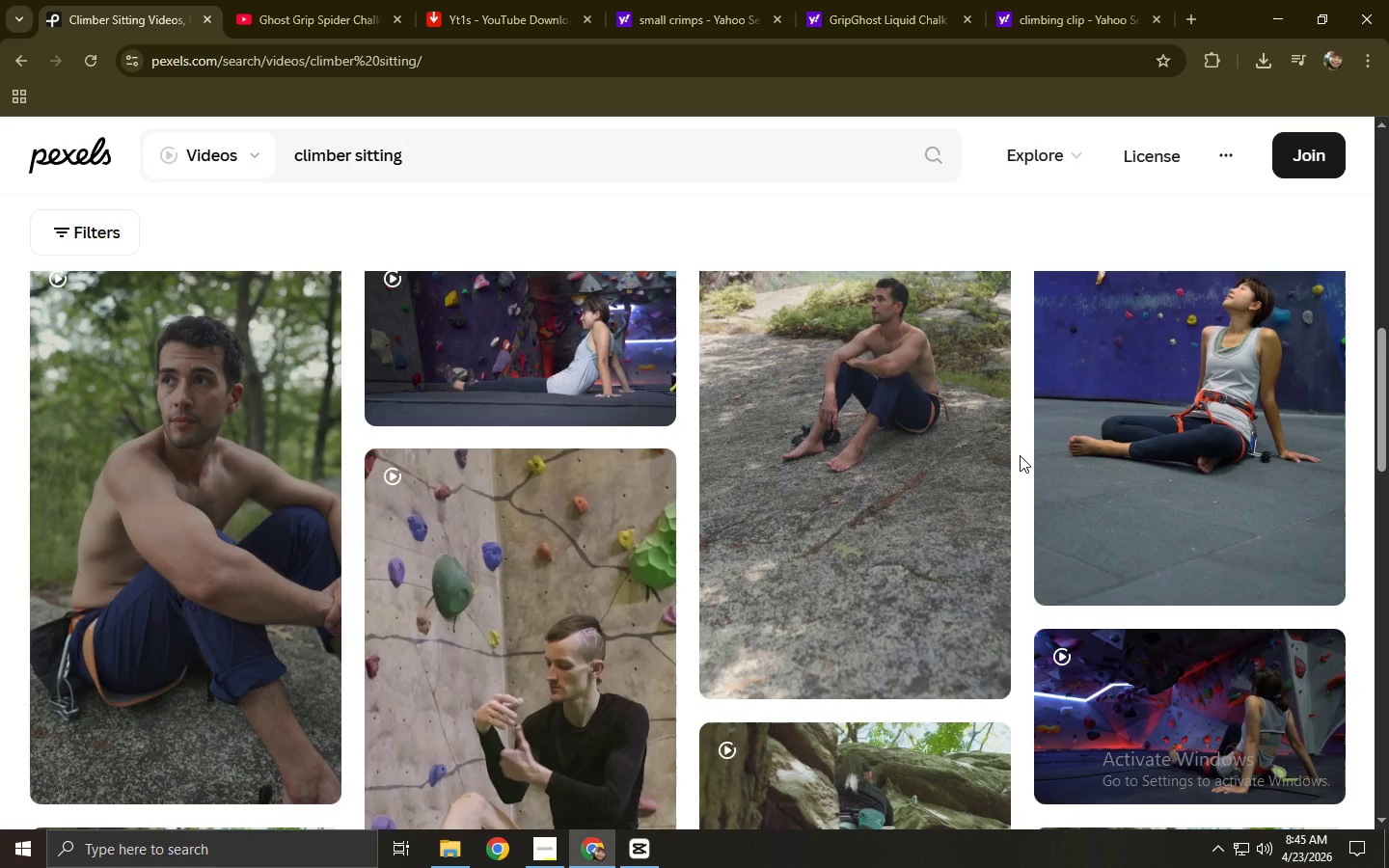 
key(Alt+AltLeft)
 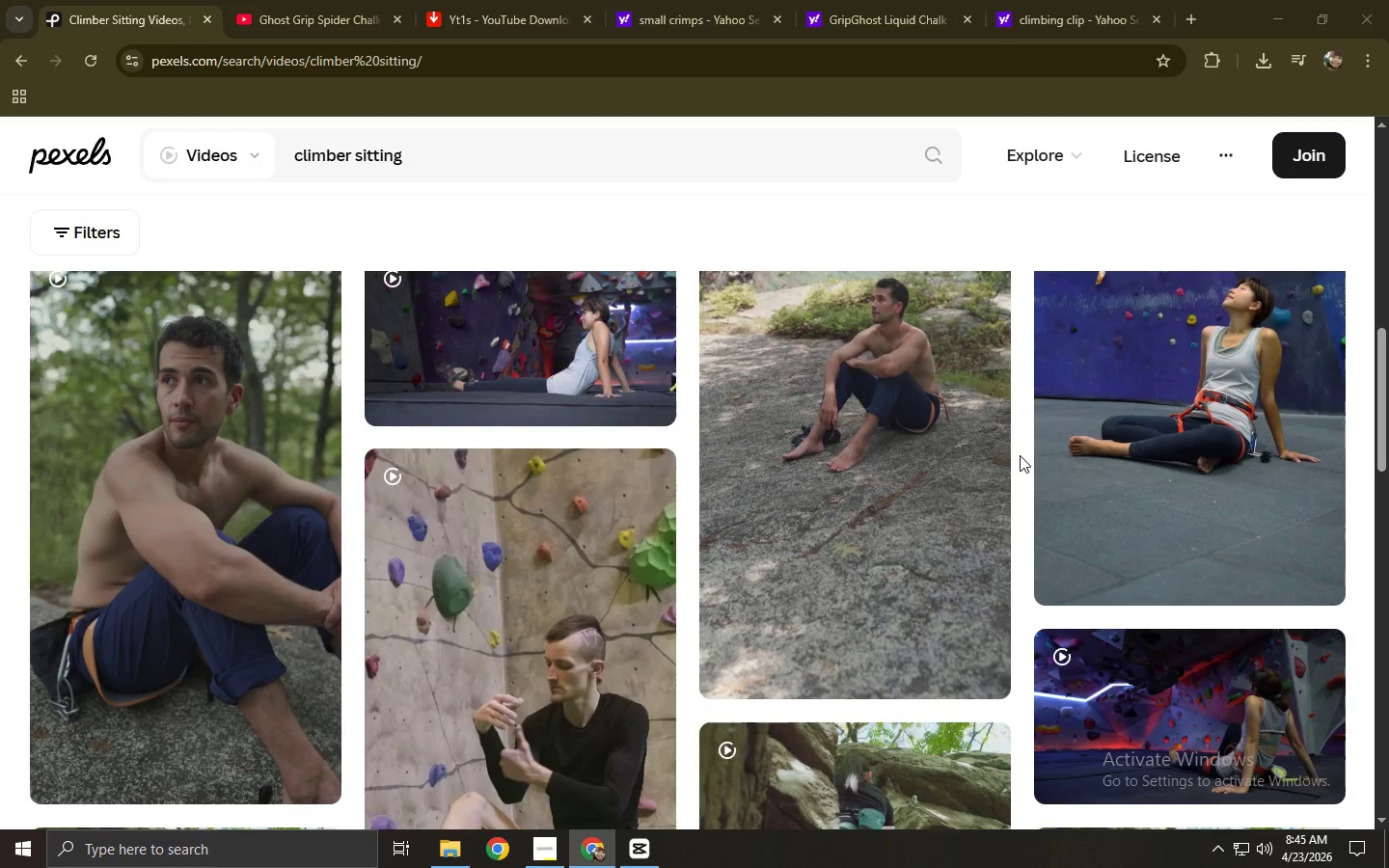 
key(Alt+Tab)
 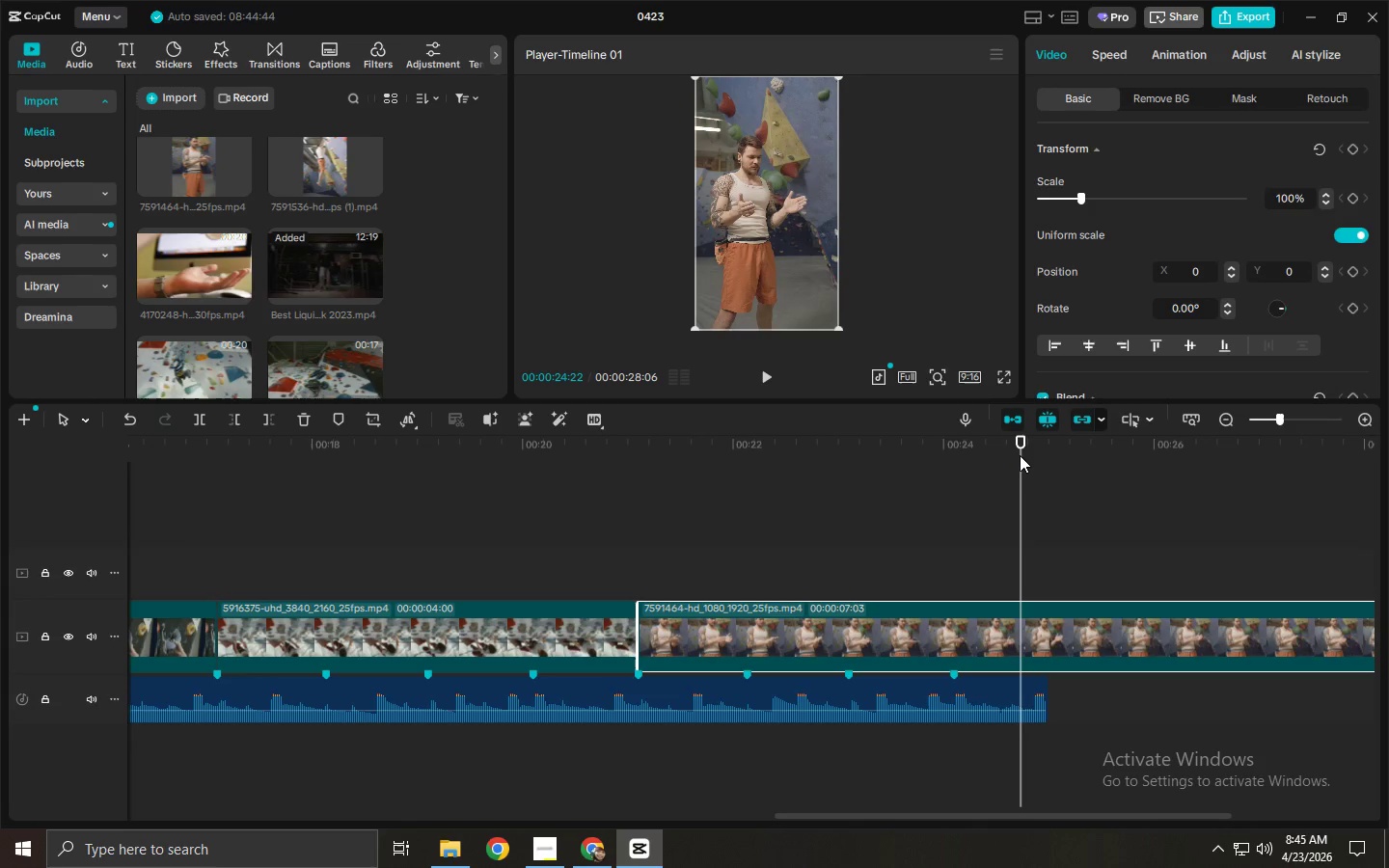 
wait(24.75)
 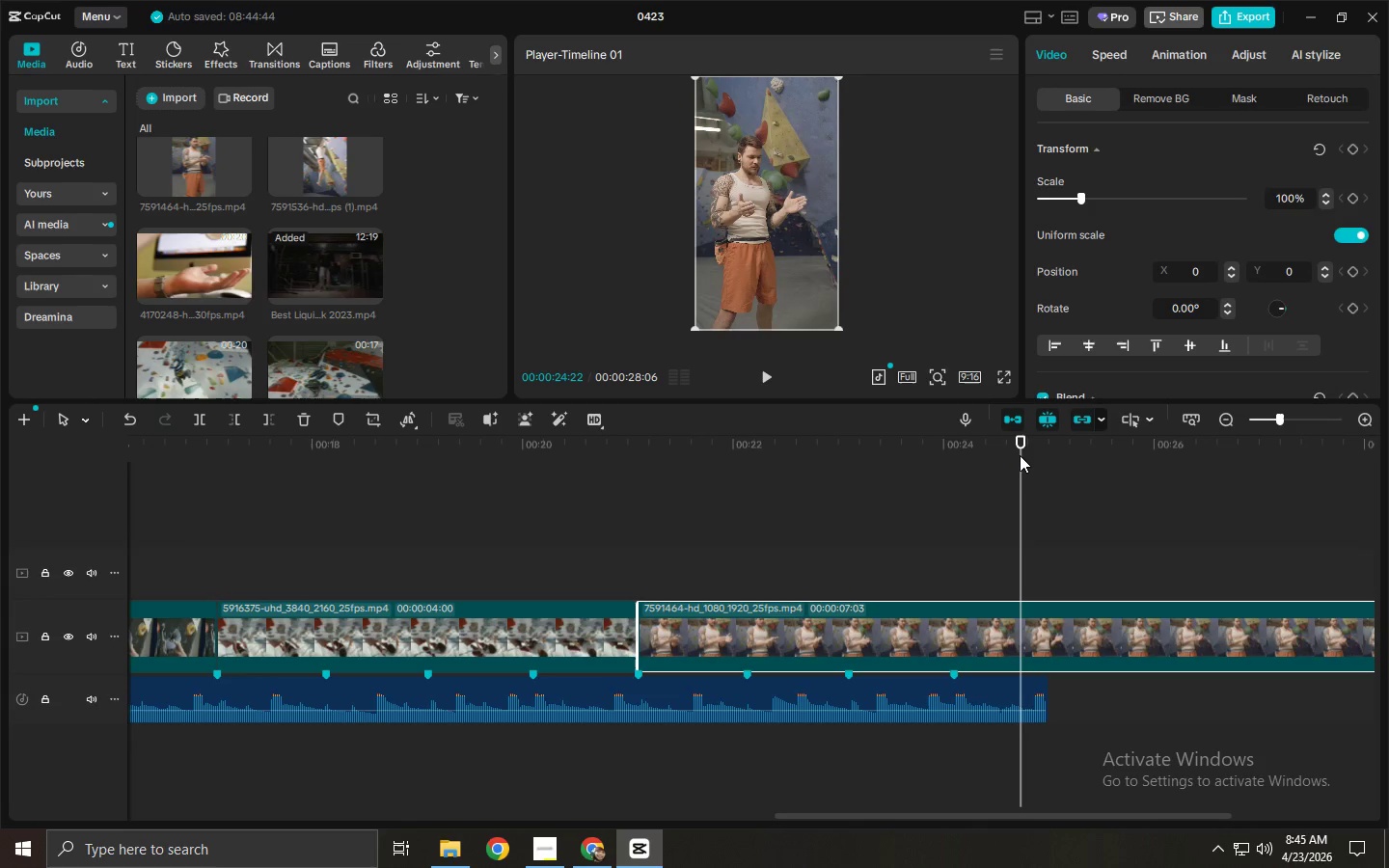 
key(Alt+AltLeft)
 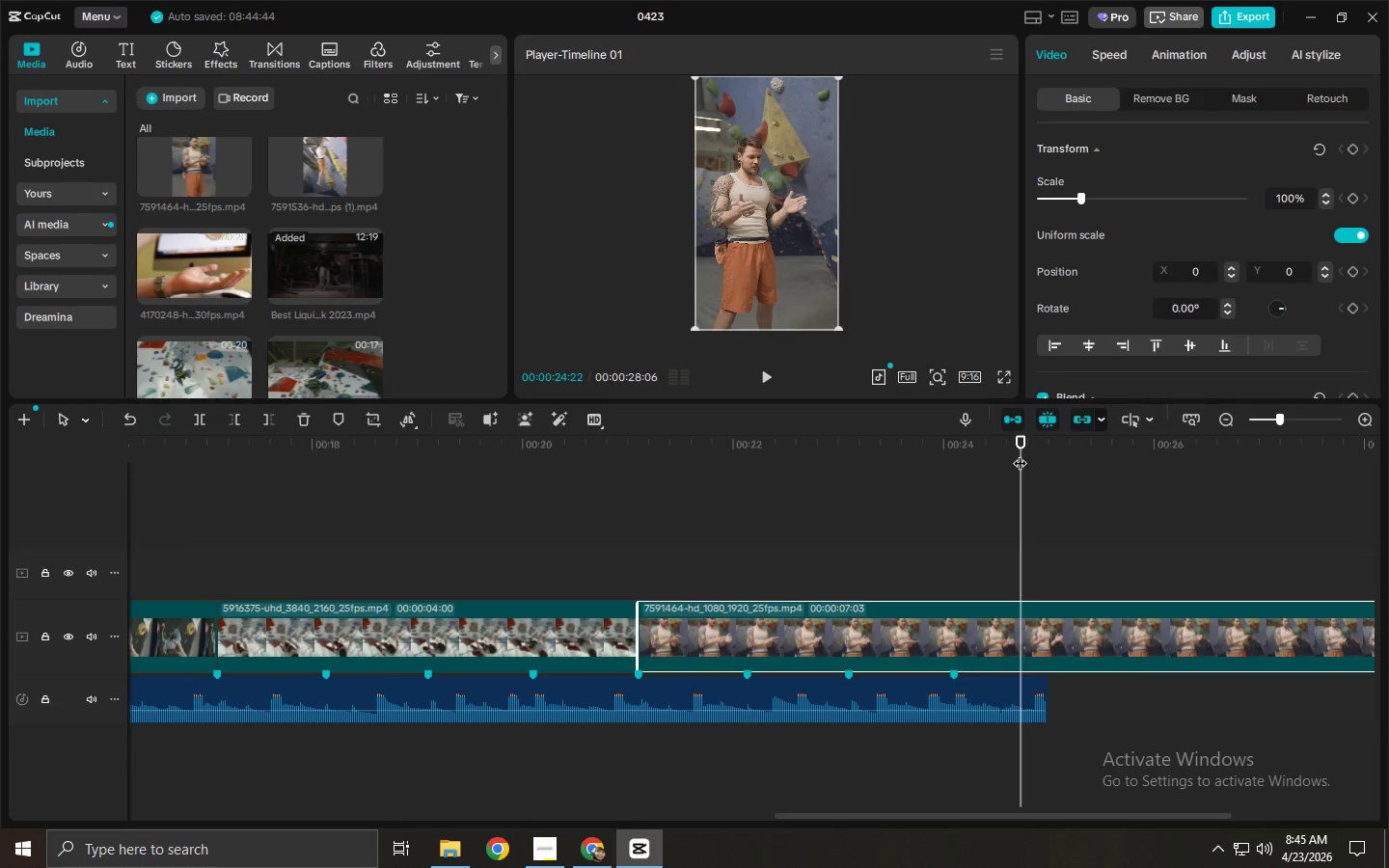 
key(Alt+Tab)
 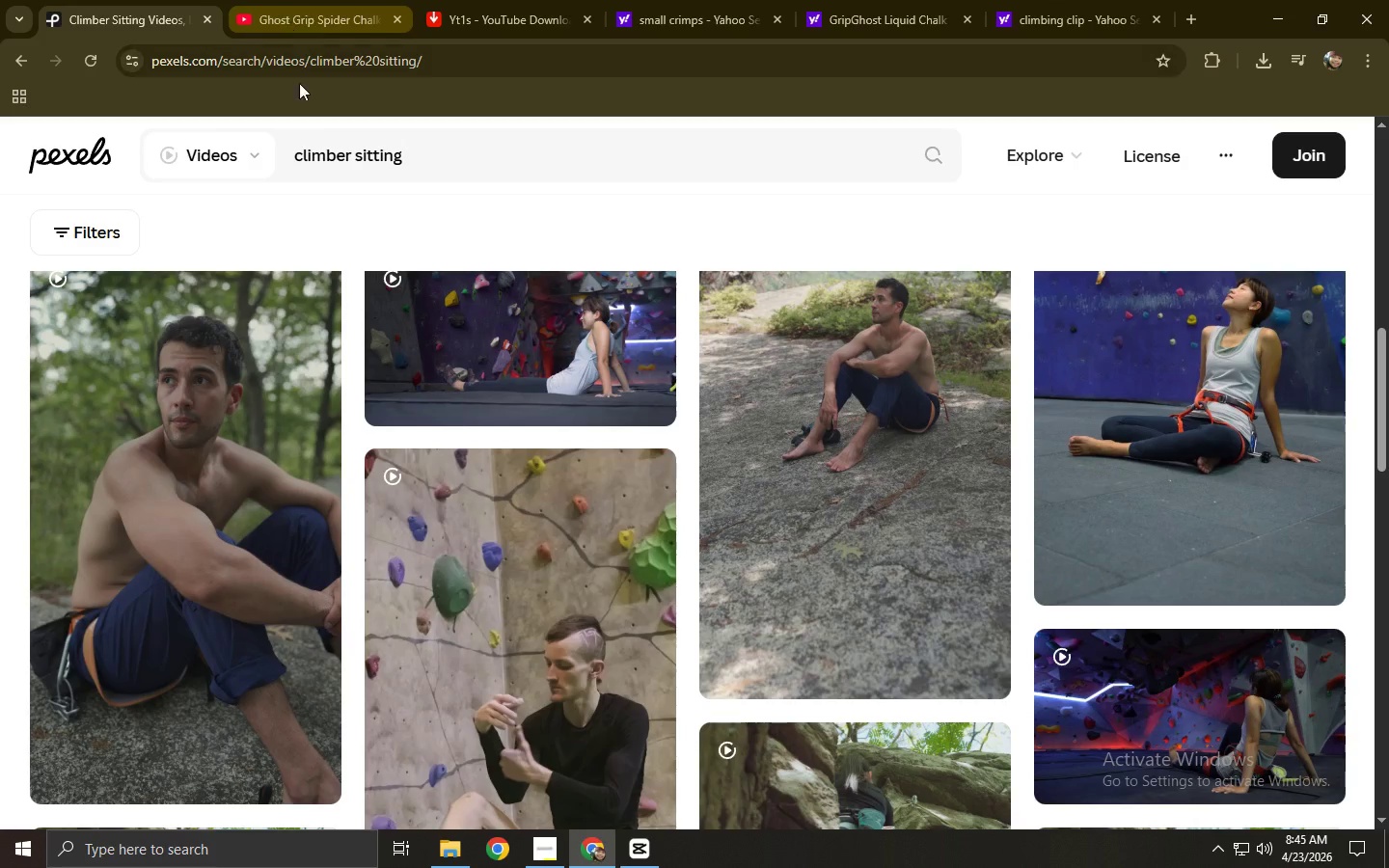 
left_click_drag(start_coordinate=[455, 152], to_coordinate=[137, 173])
 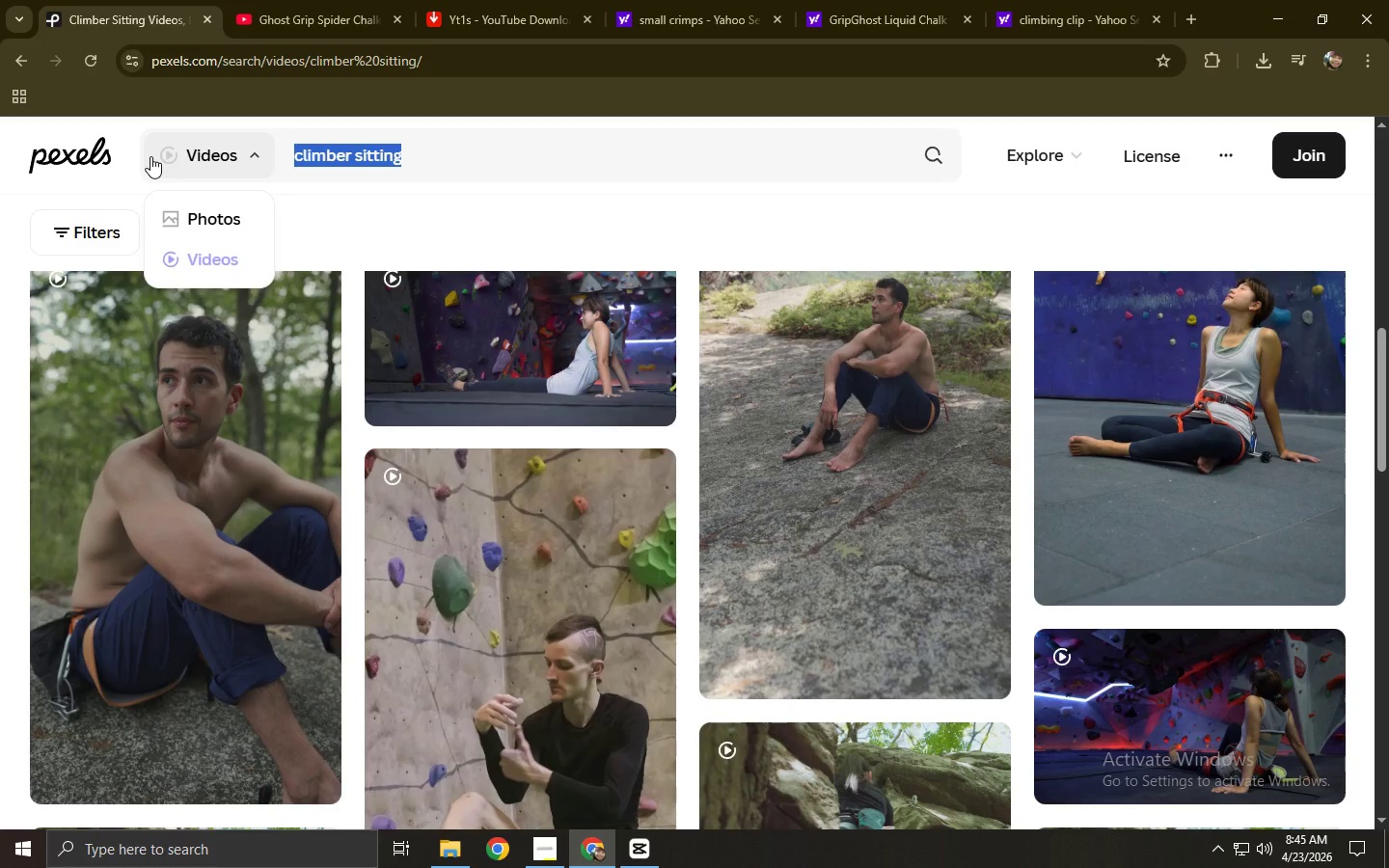 
type(cou)
key(Backspace)
key(Backspace)
key(Backspace)
type(f)
key(Backspace)
type(shelf with liquid use)
 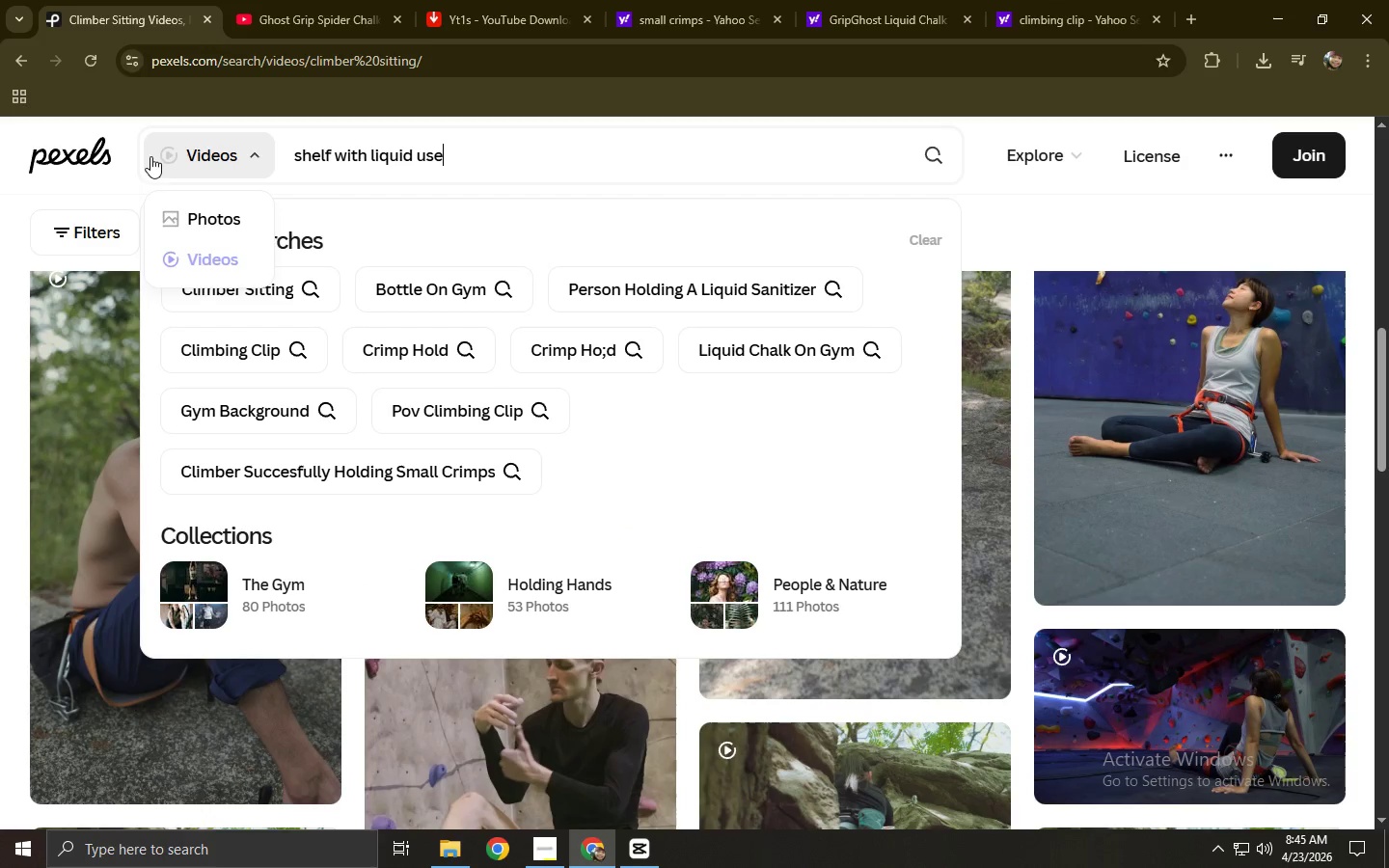 
key(Enter)
 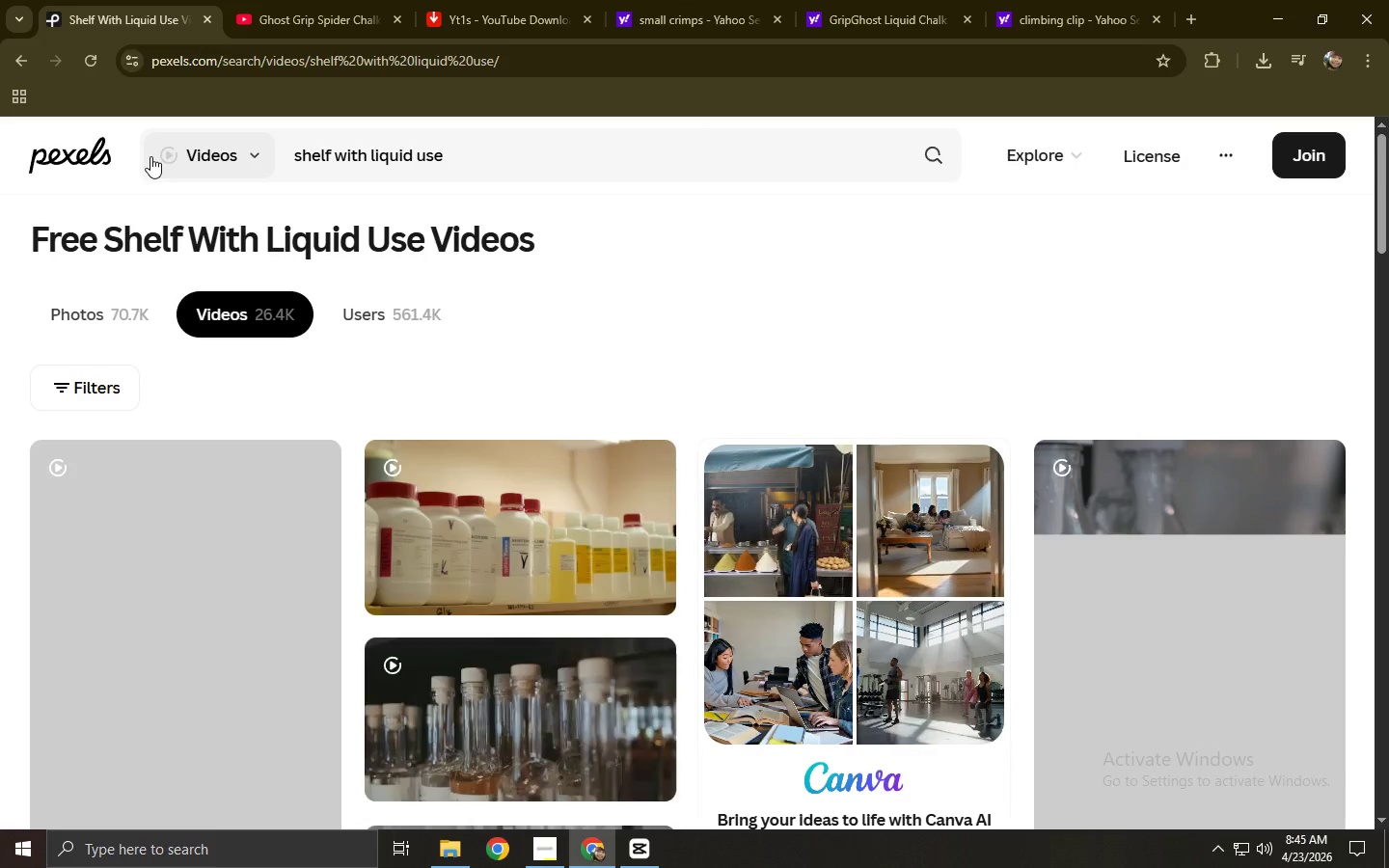 
wait(5.27)
 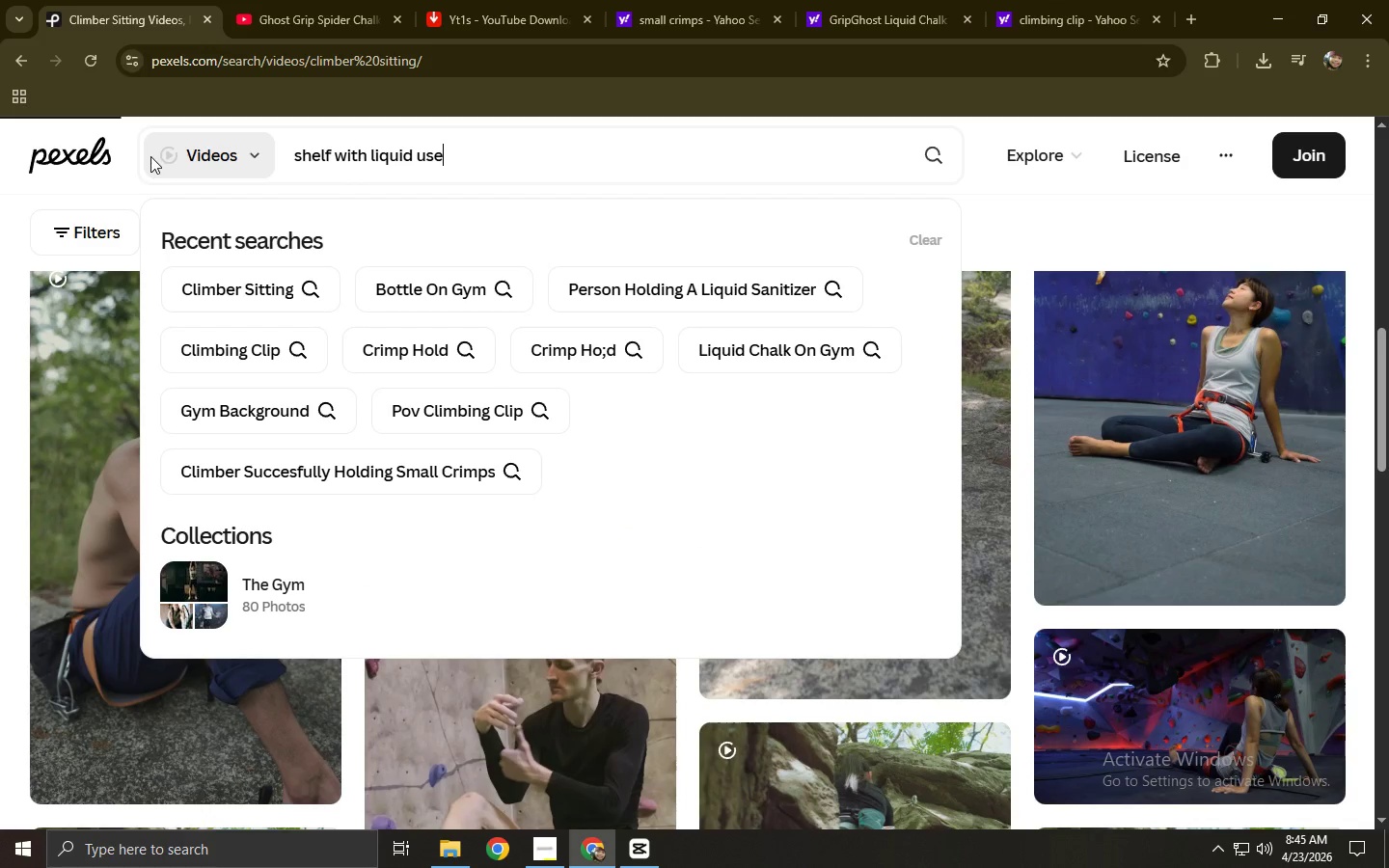 
key(Alt+AltLeft)
 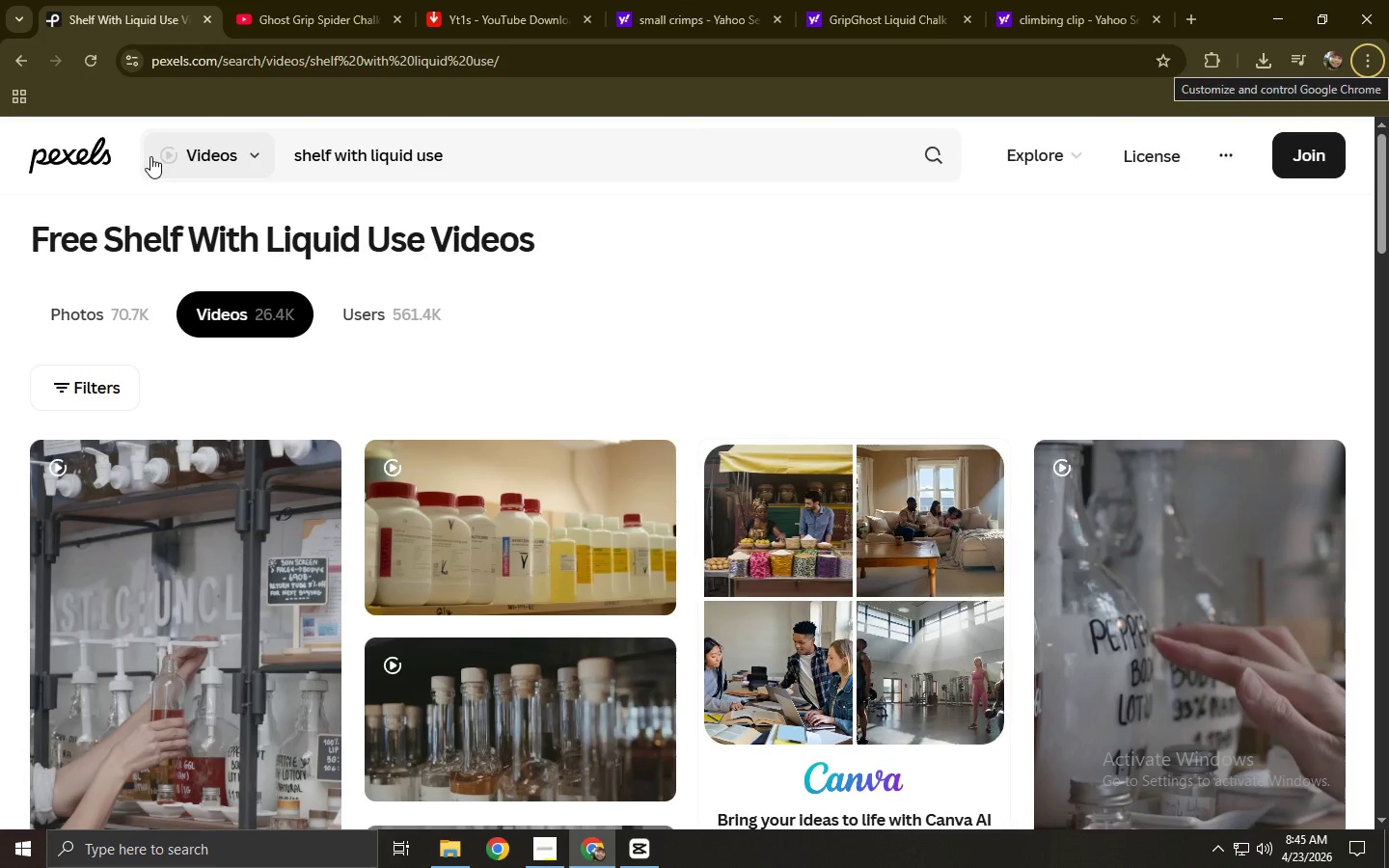 
key(Alt+AltLeft)
 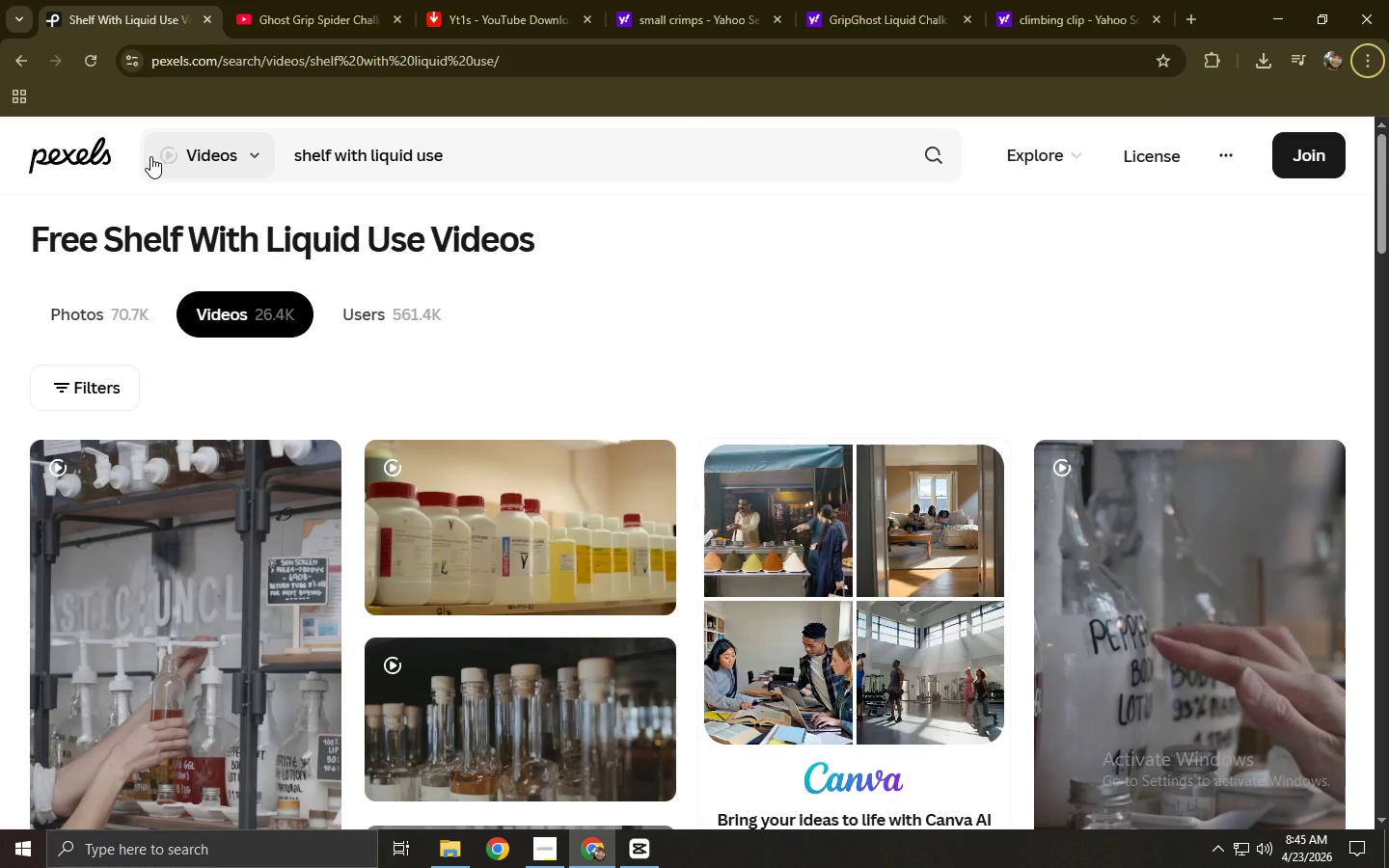 
key(Alt+Tab)
 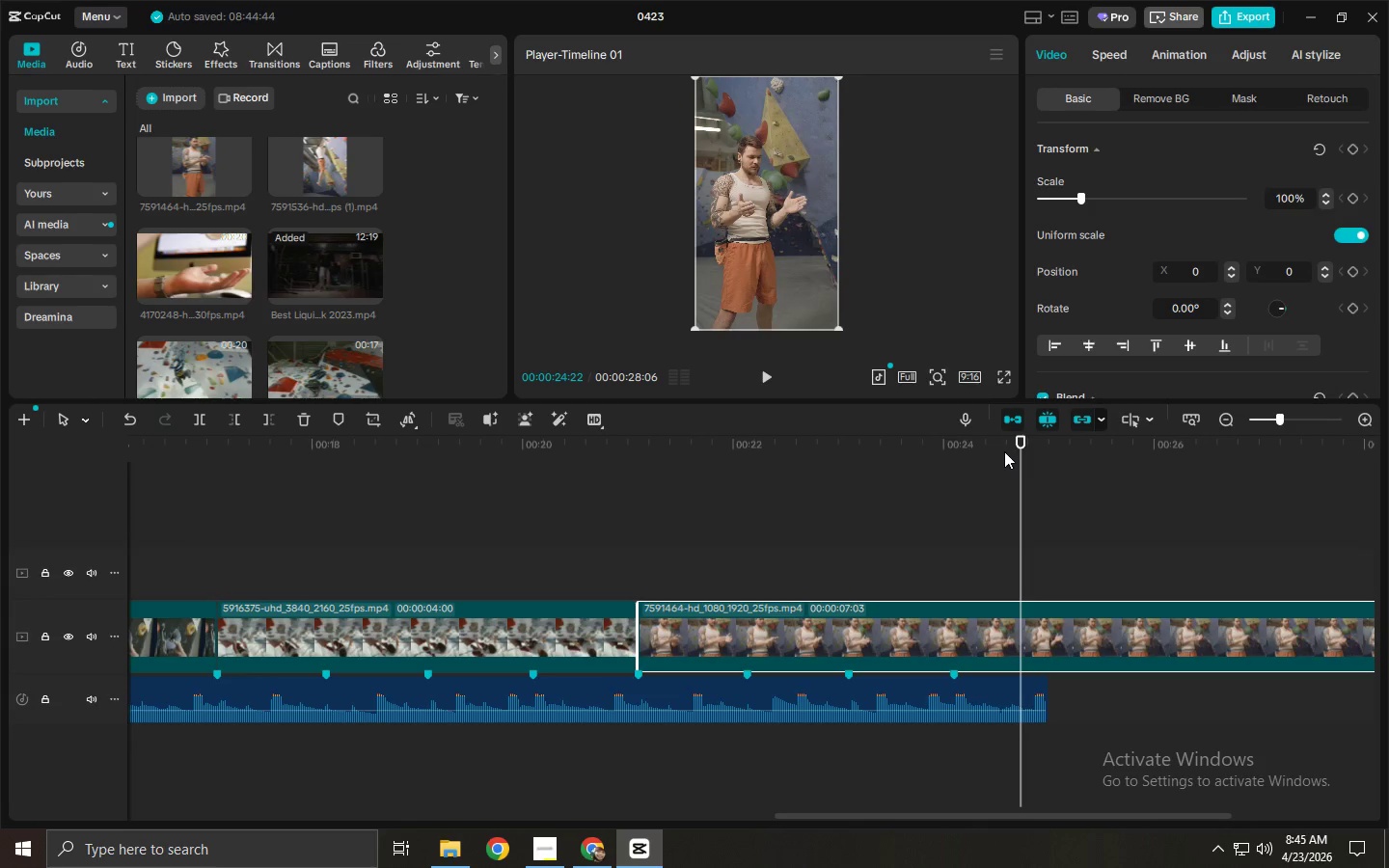 
left_click_drag(start_coordinate=[1030, 448], to_coordinate=[1015, 453])
 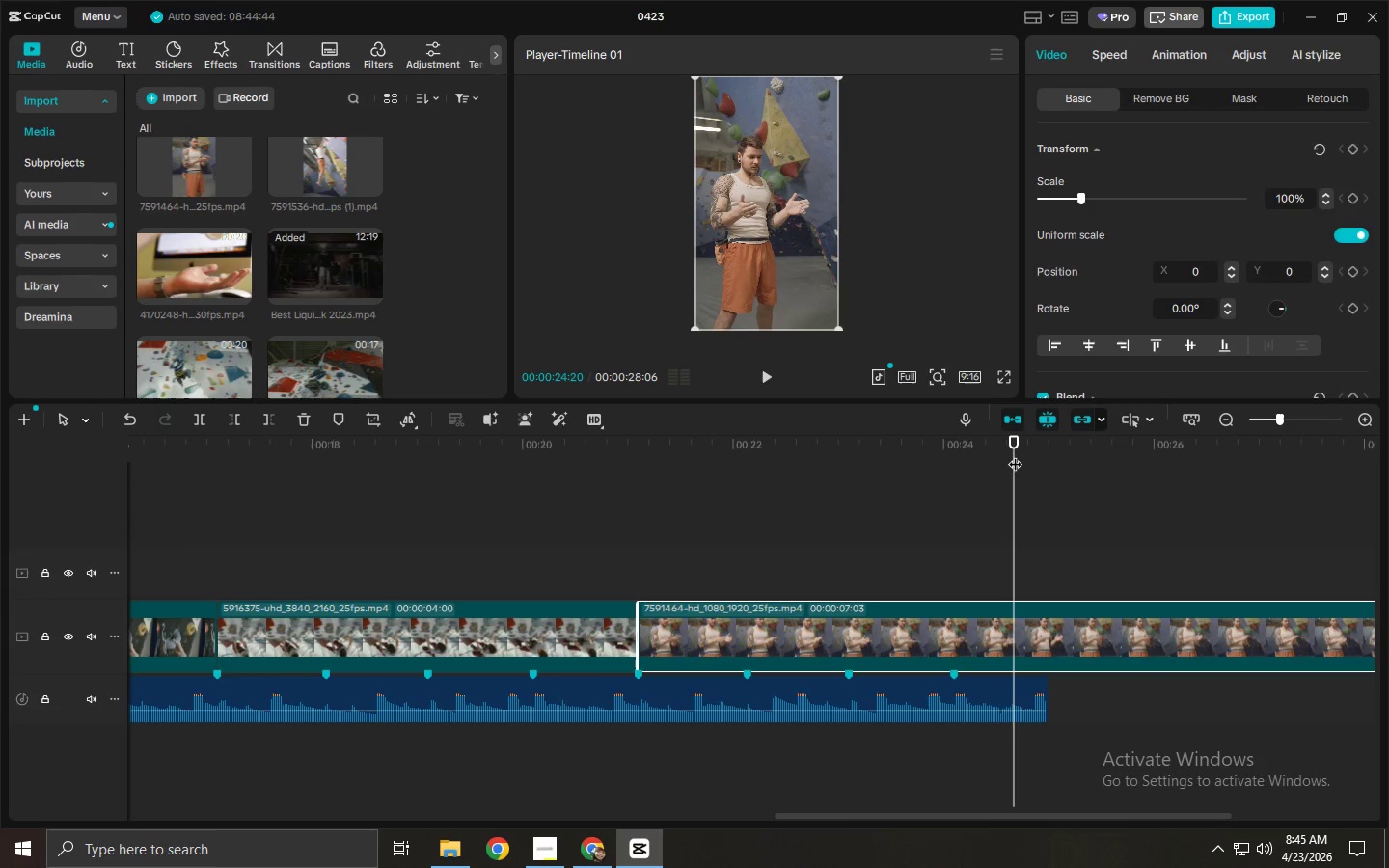 
key(Control+ControlLeft)
 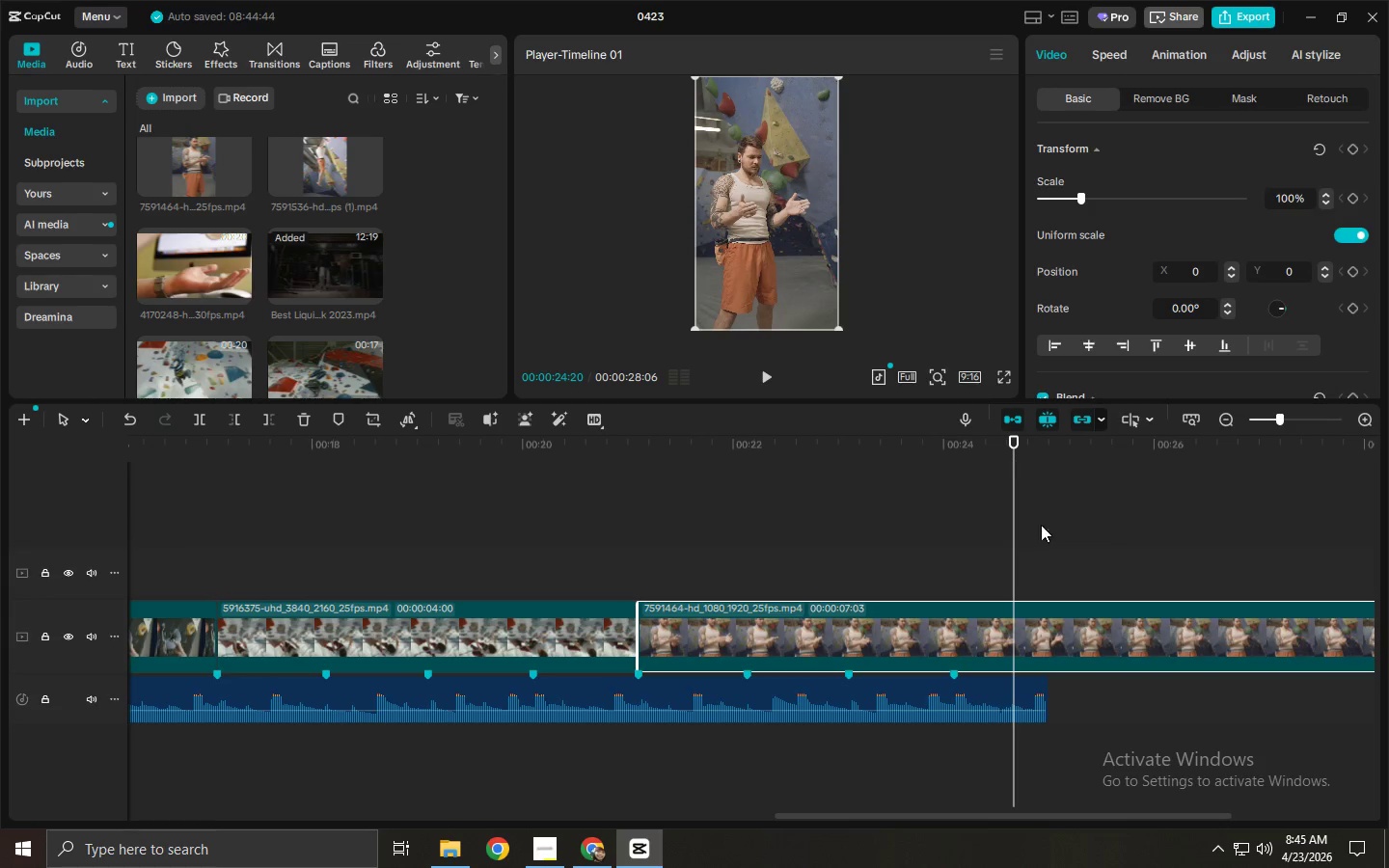 
key(Control+B)
 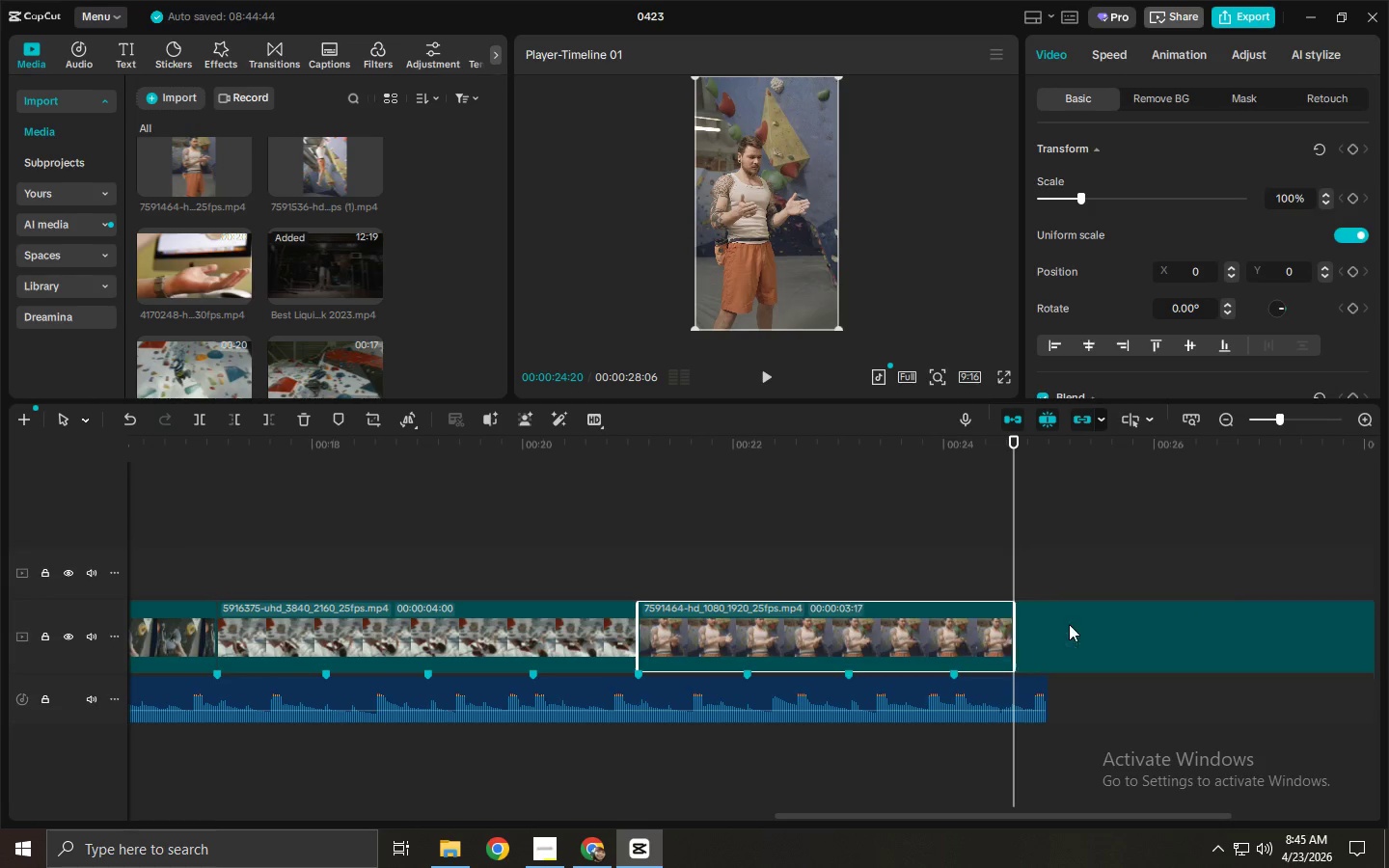 
left_click([1069, 624])
 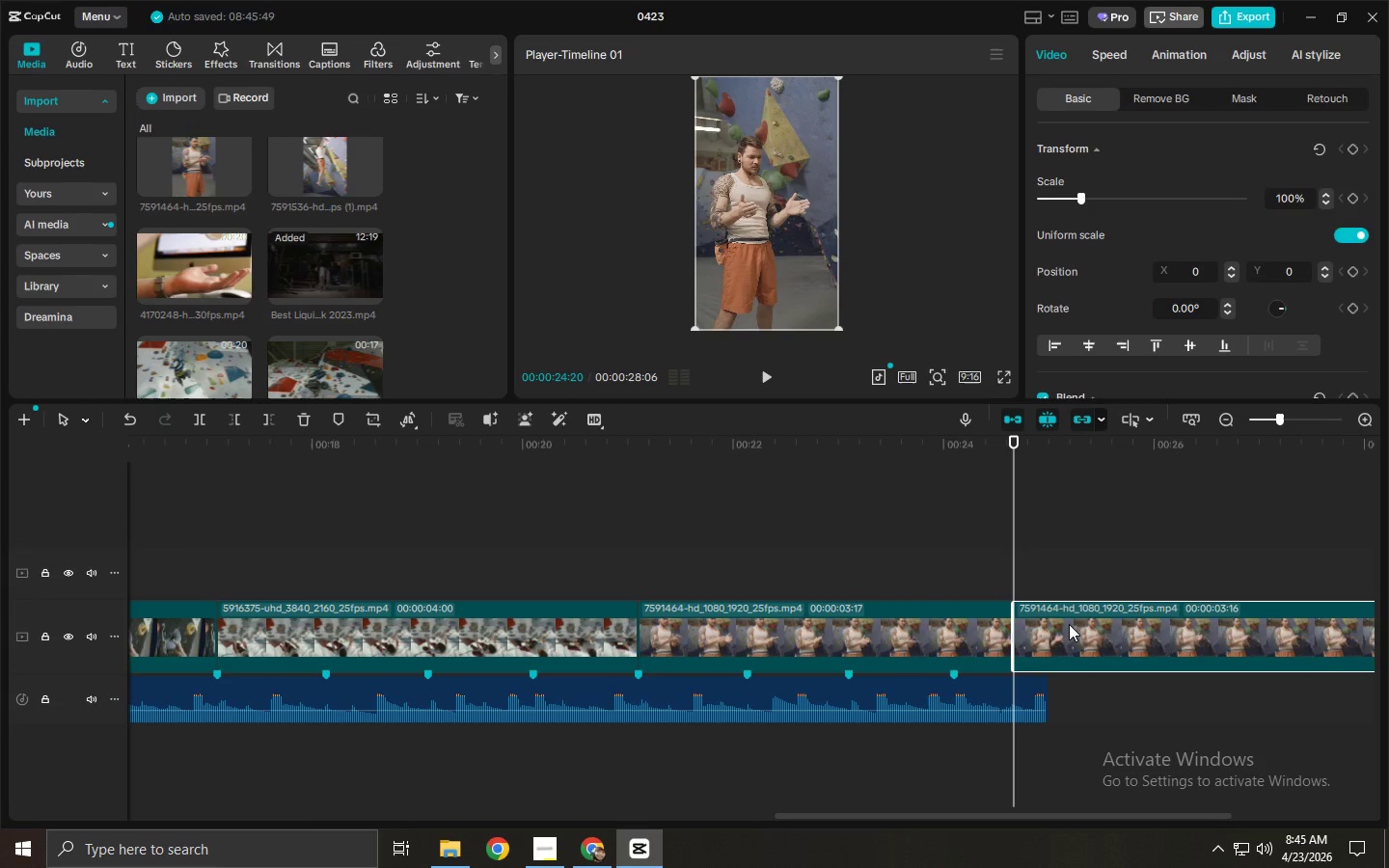 
key(Delete)
 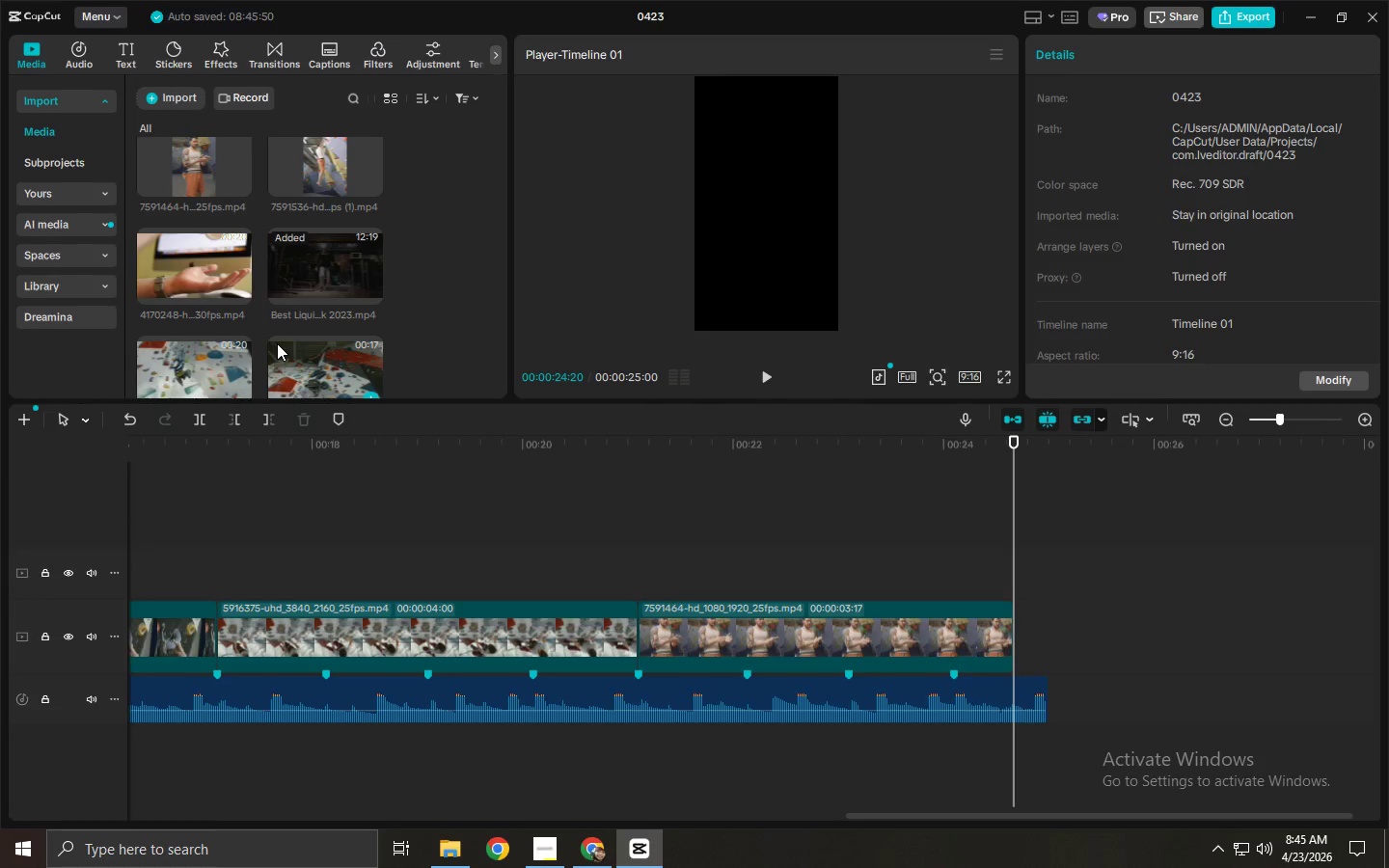 
left_click([869, 451])
 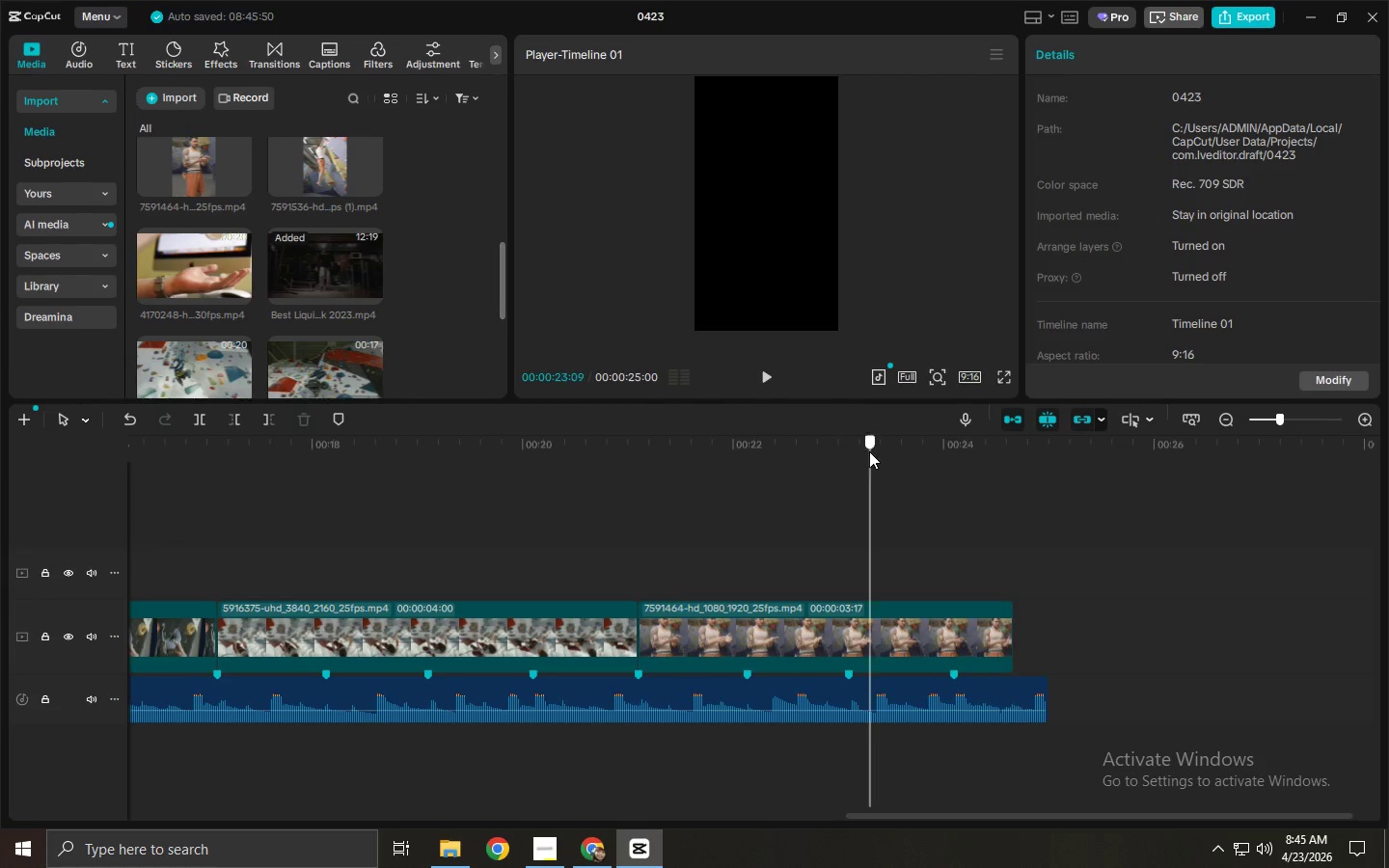 
key(Space)
 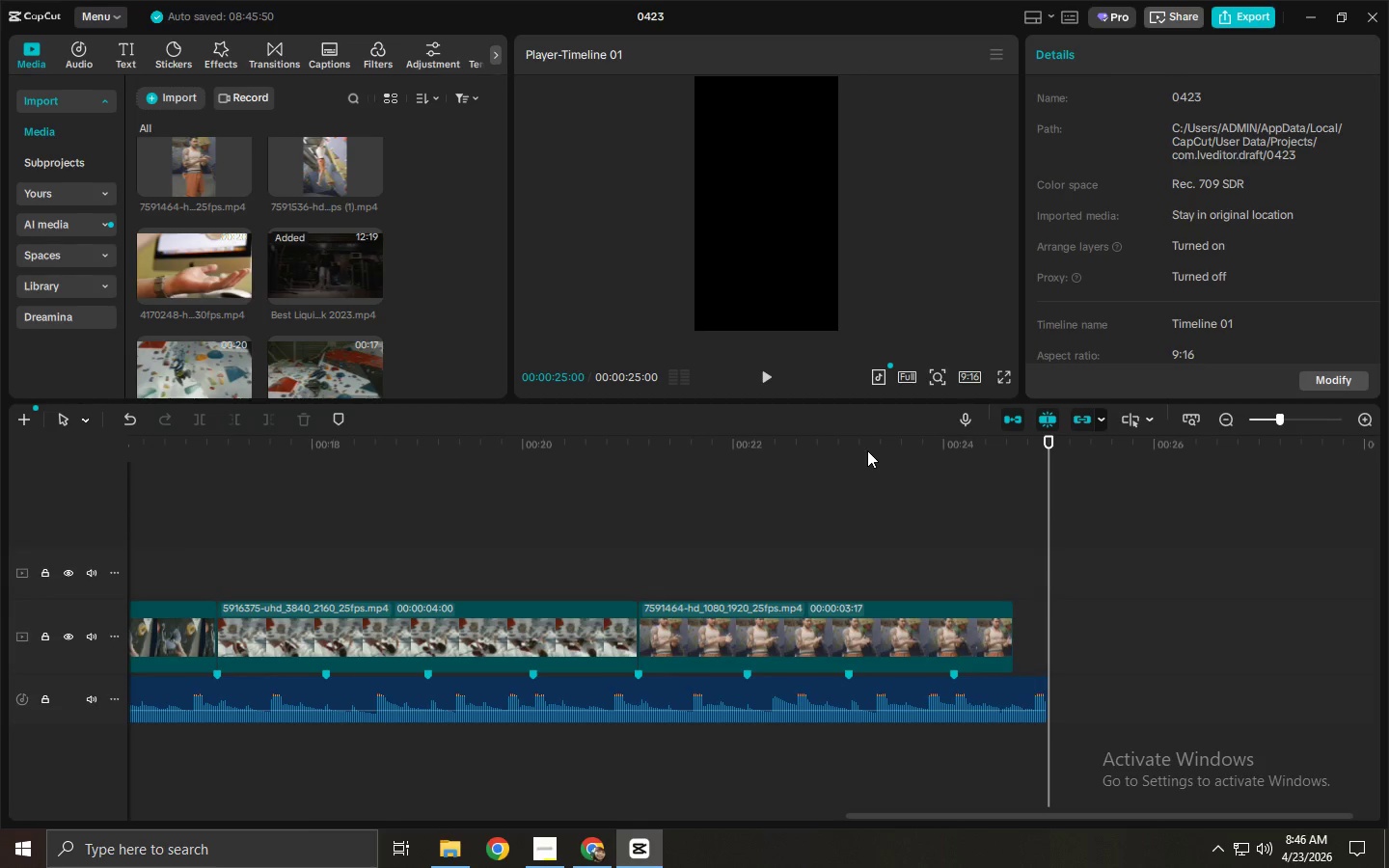 
wait(23.27)
 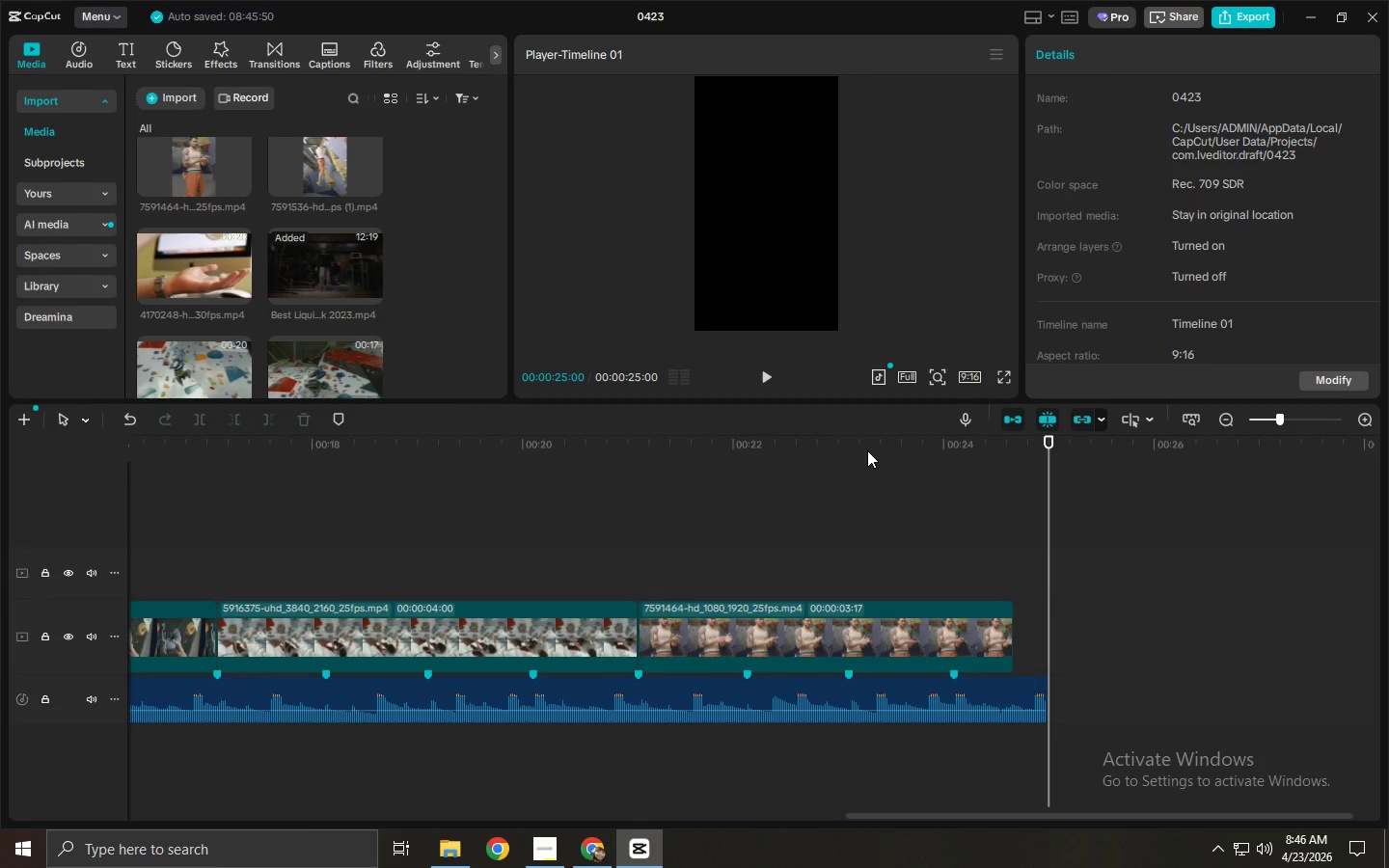 
left_click_drag(start_coordinate=[898, 441], to_coordinate=[995, 462])
 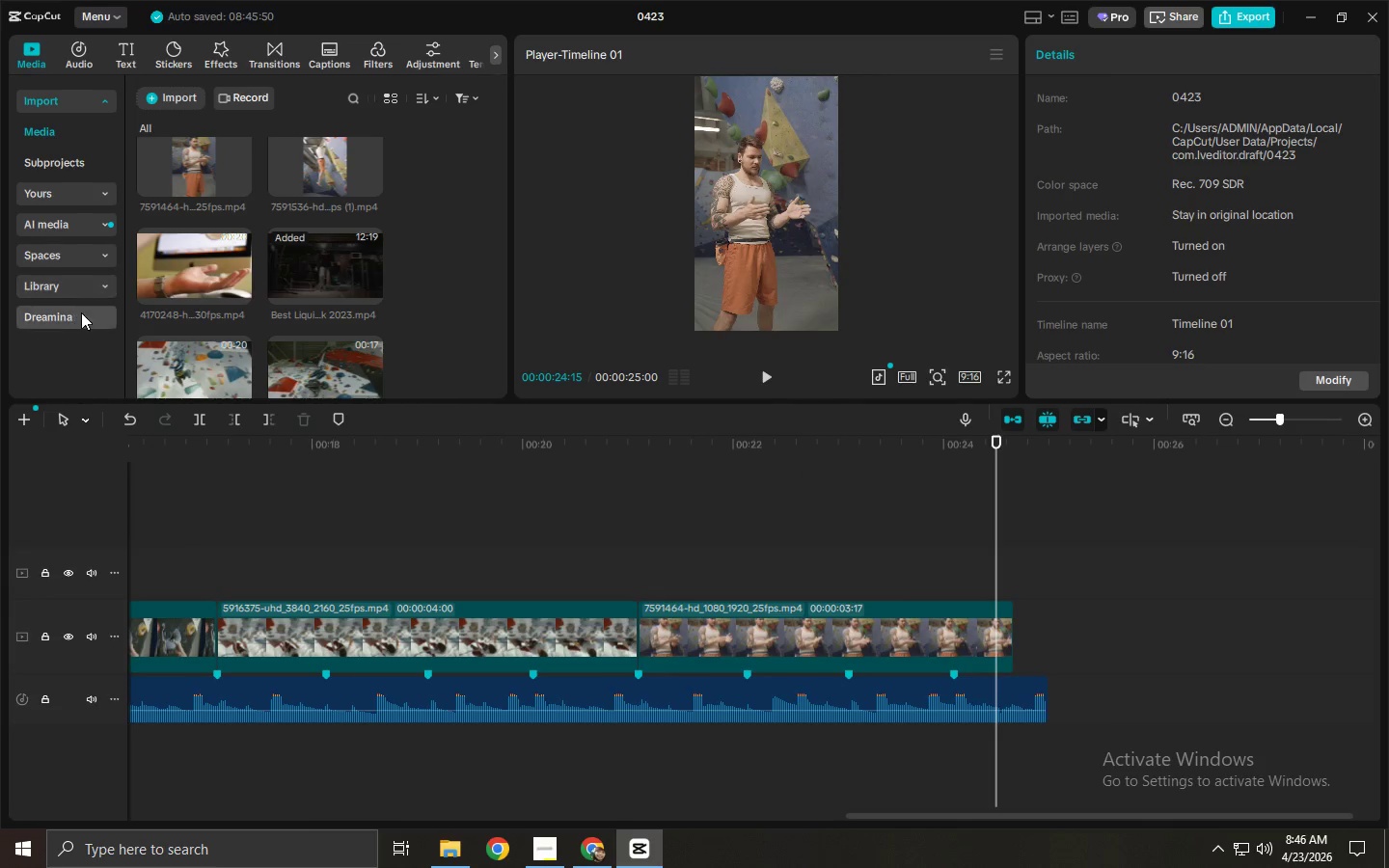 
left_click([70, 286])
 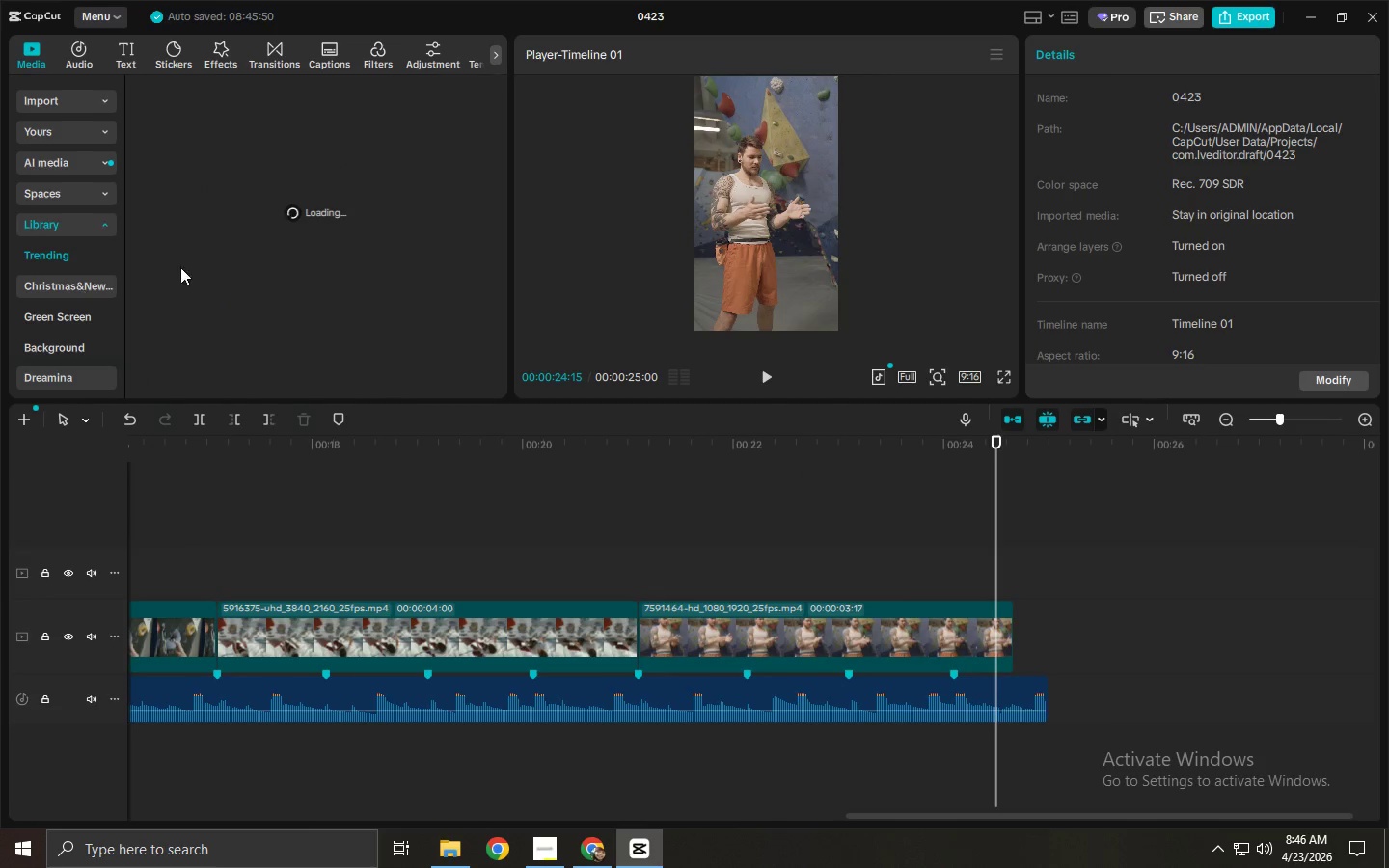 
mouse_move([204, 241])
 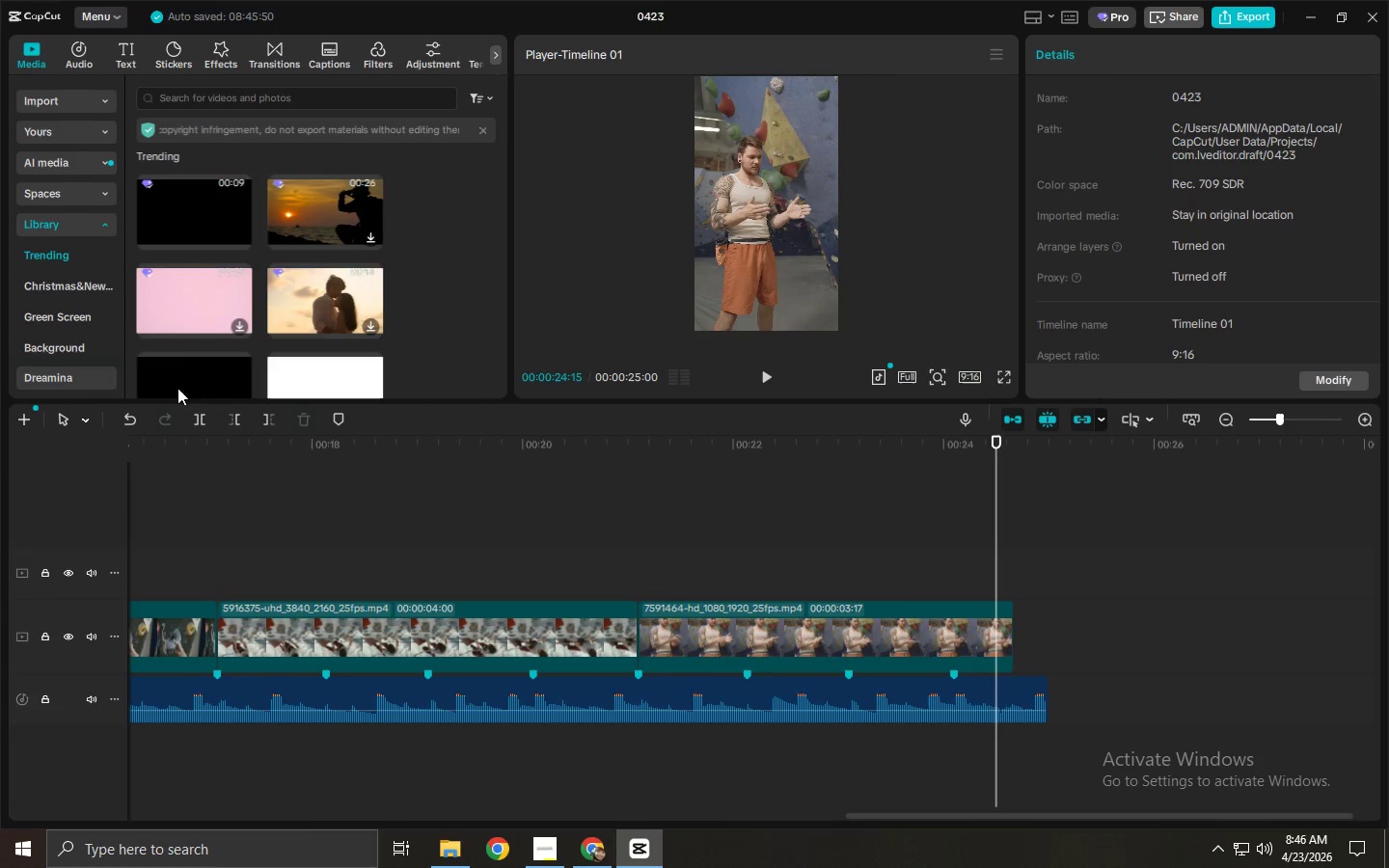 
left_click_drag(start_coordinate=[177, 373], to_coordinate=[1028, 633])
 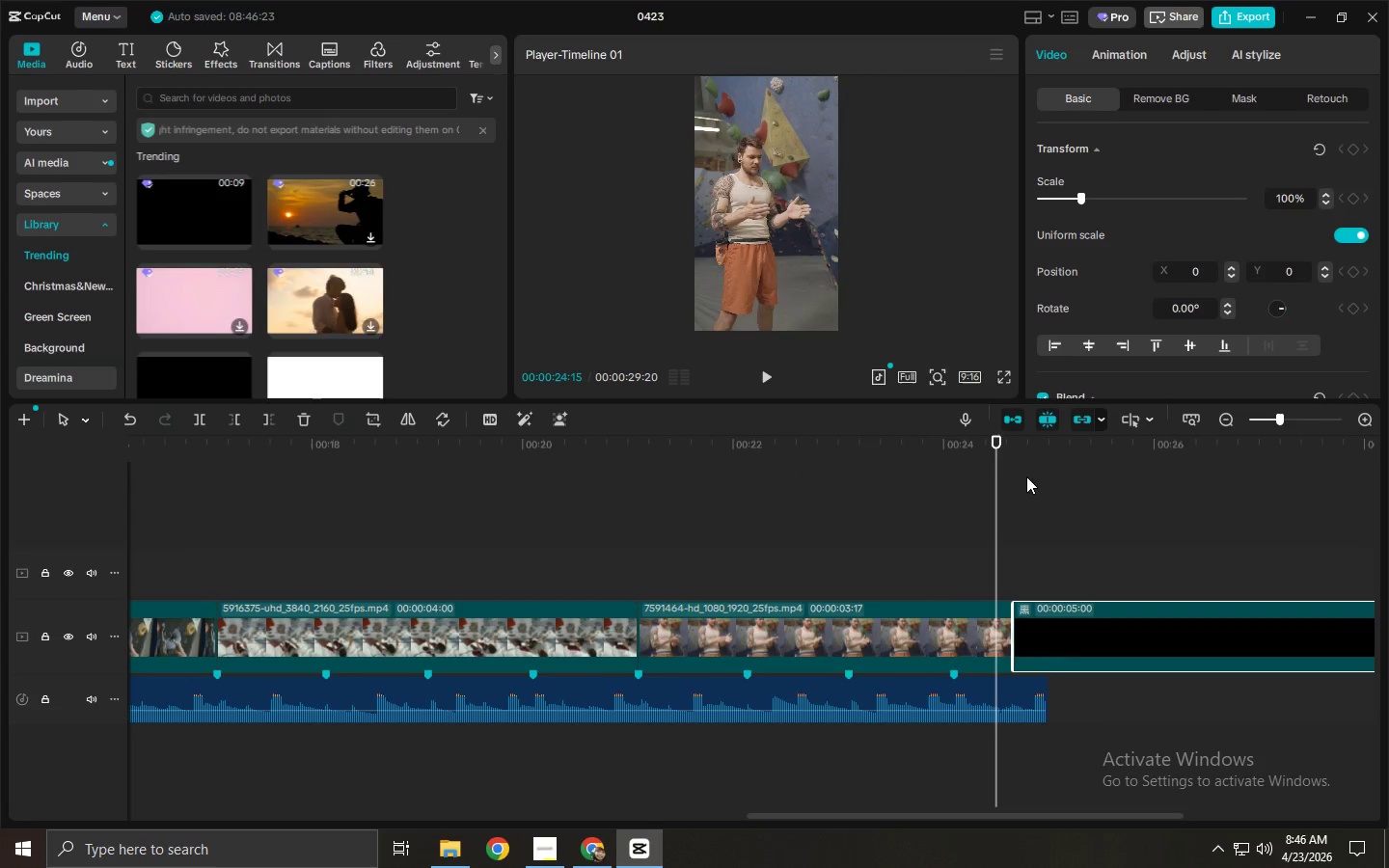 
left_click_drag(start_coordinate=[1025, 458], to_coordinate=[1049, 464])
 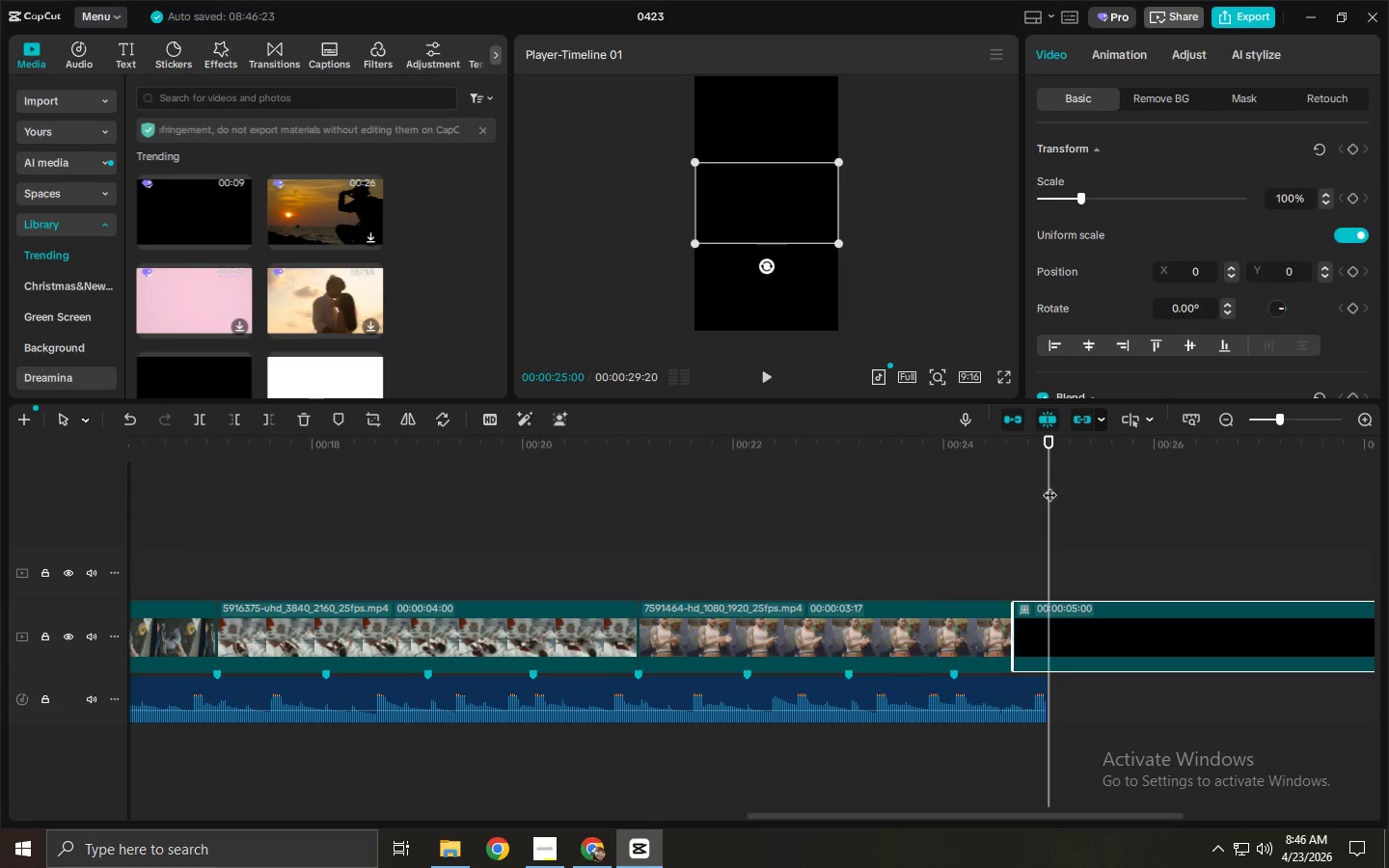 
key(Control+B)
 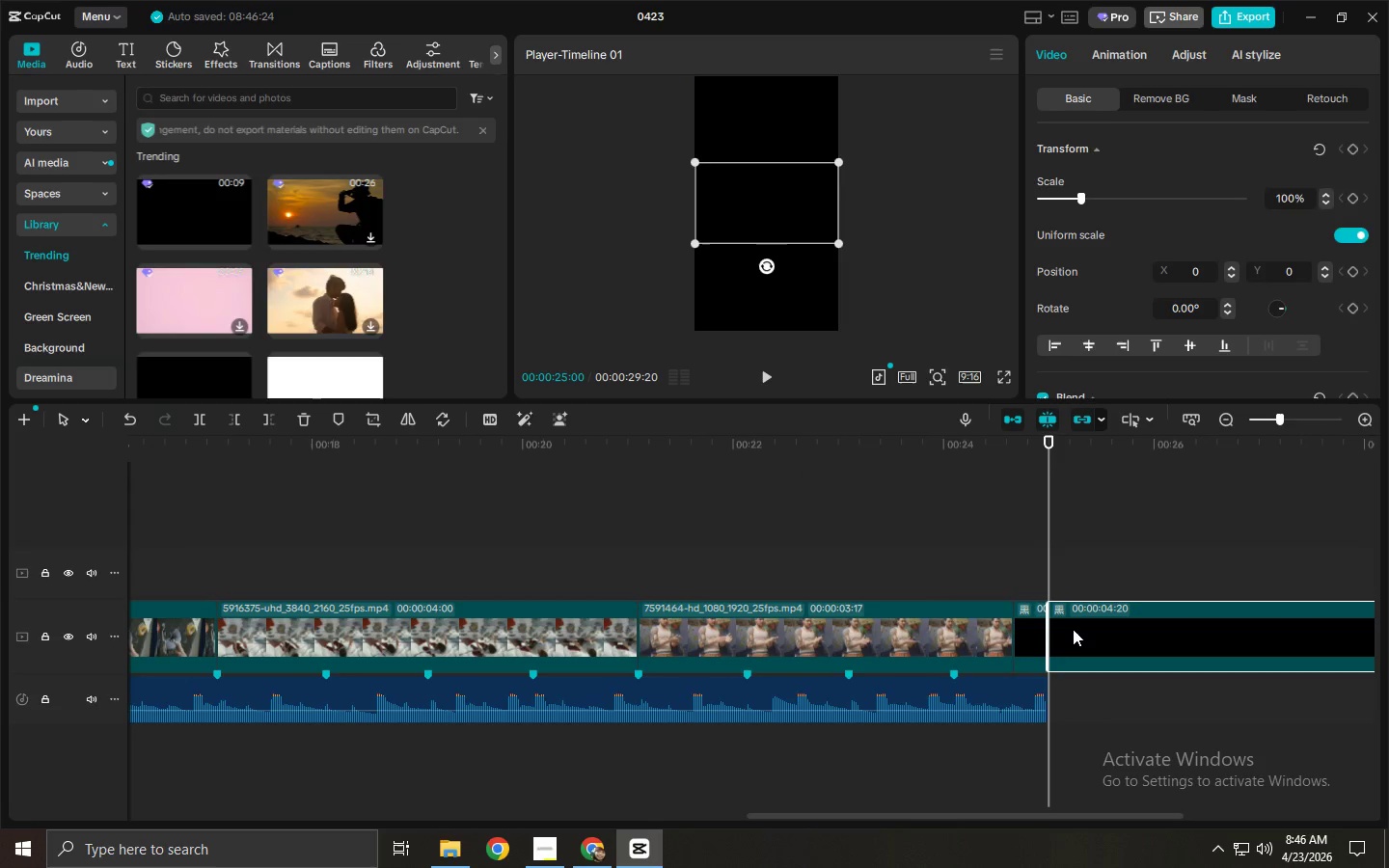 
key(Delete)
 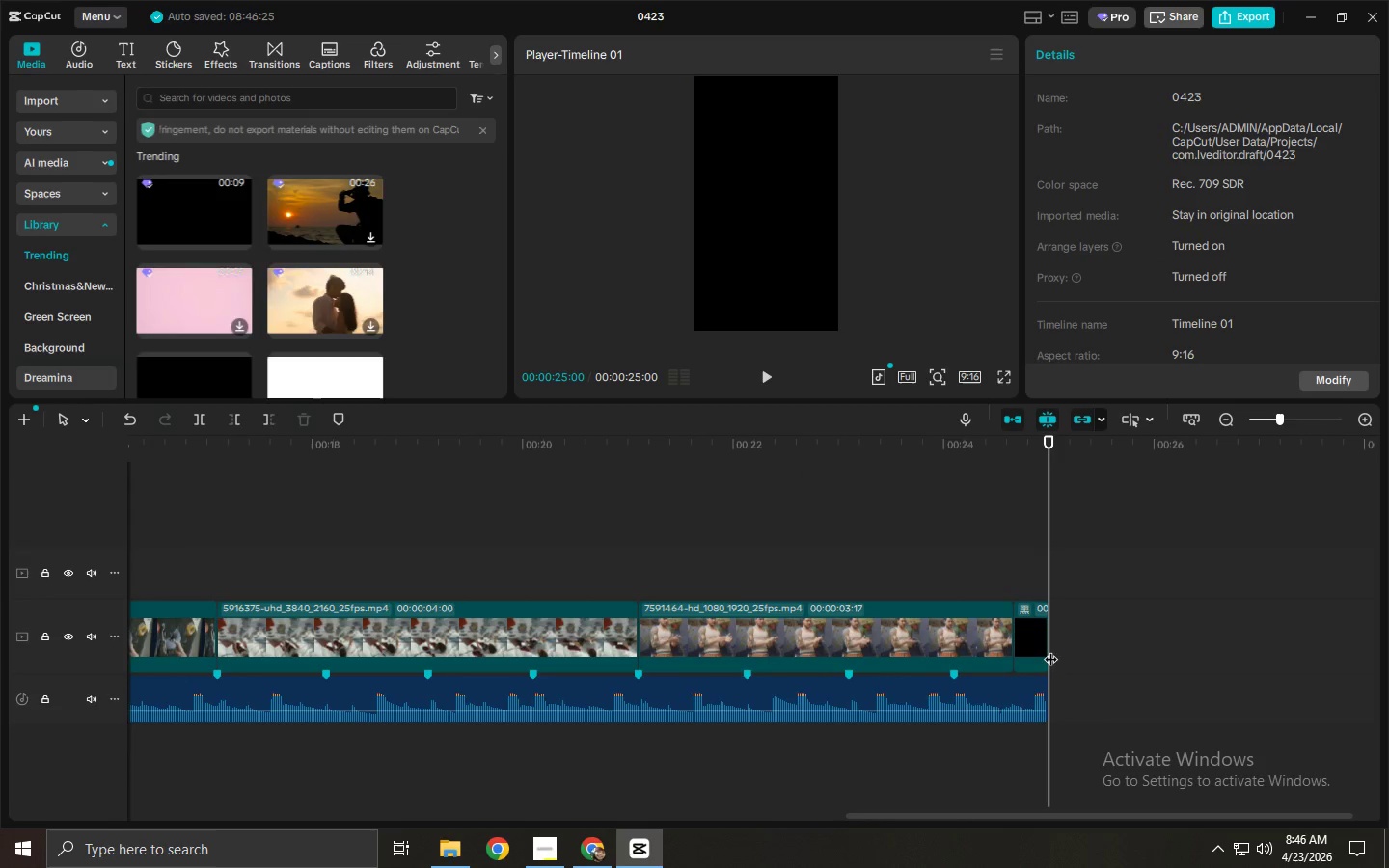 
left_click([1033, 560])
 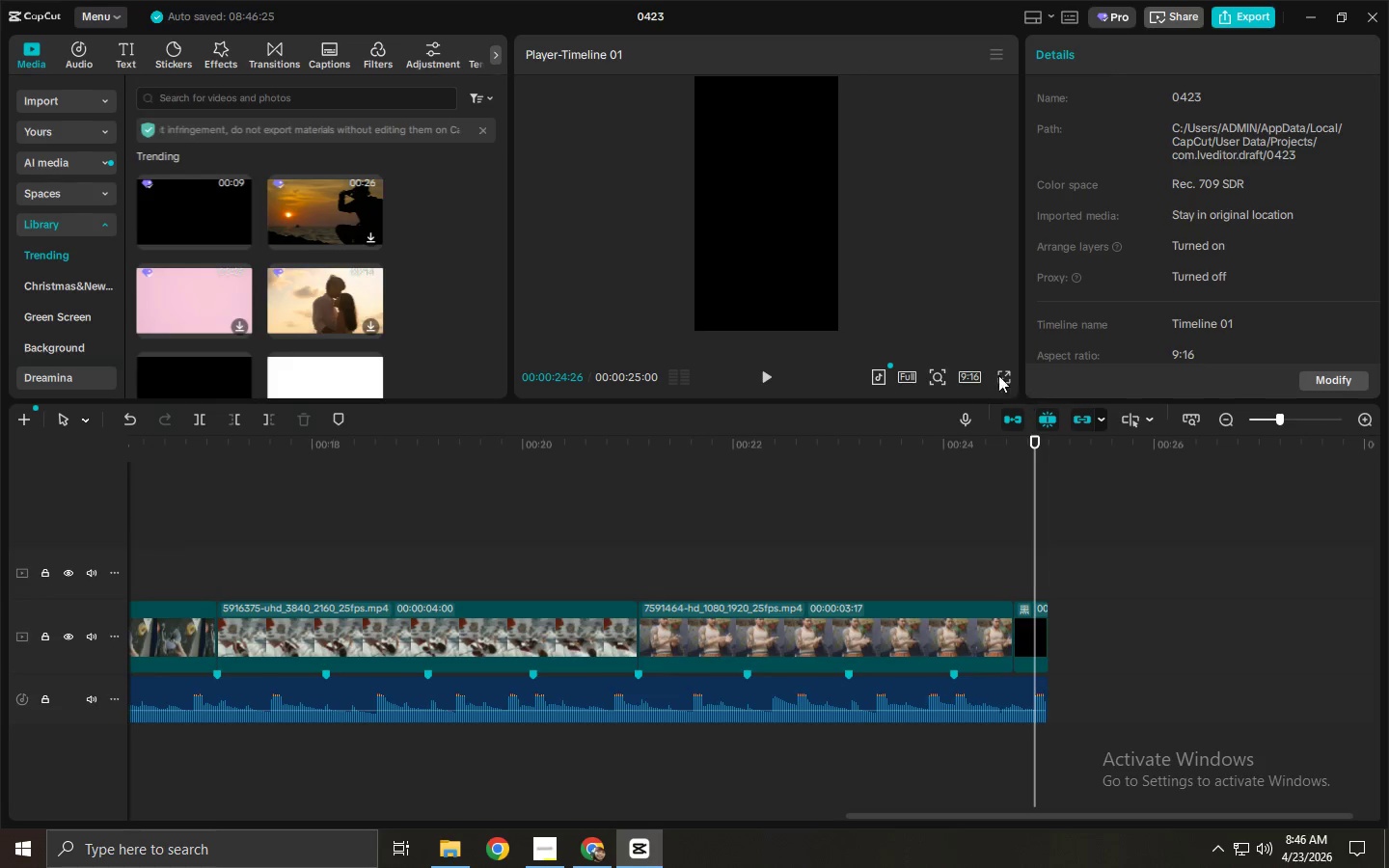 
left_click([776, 204])
 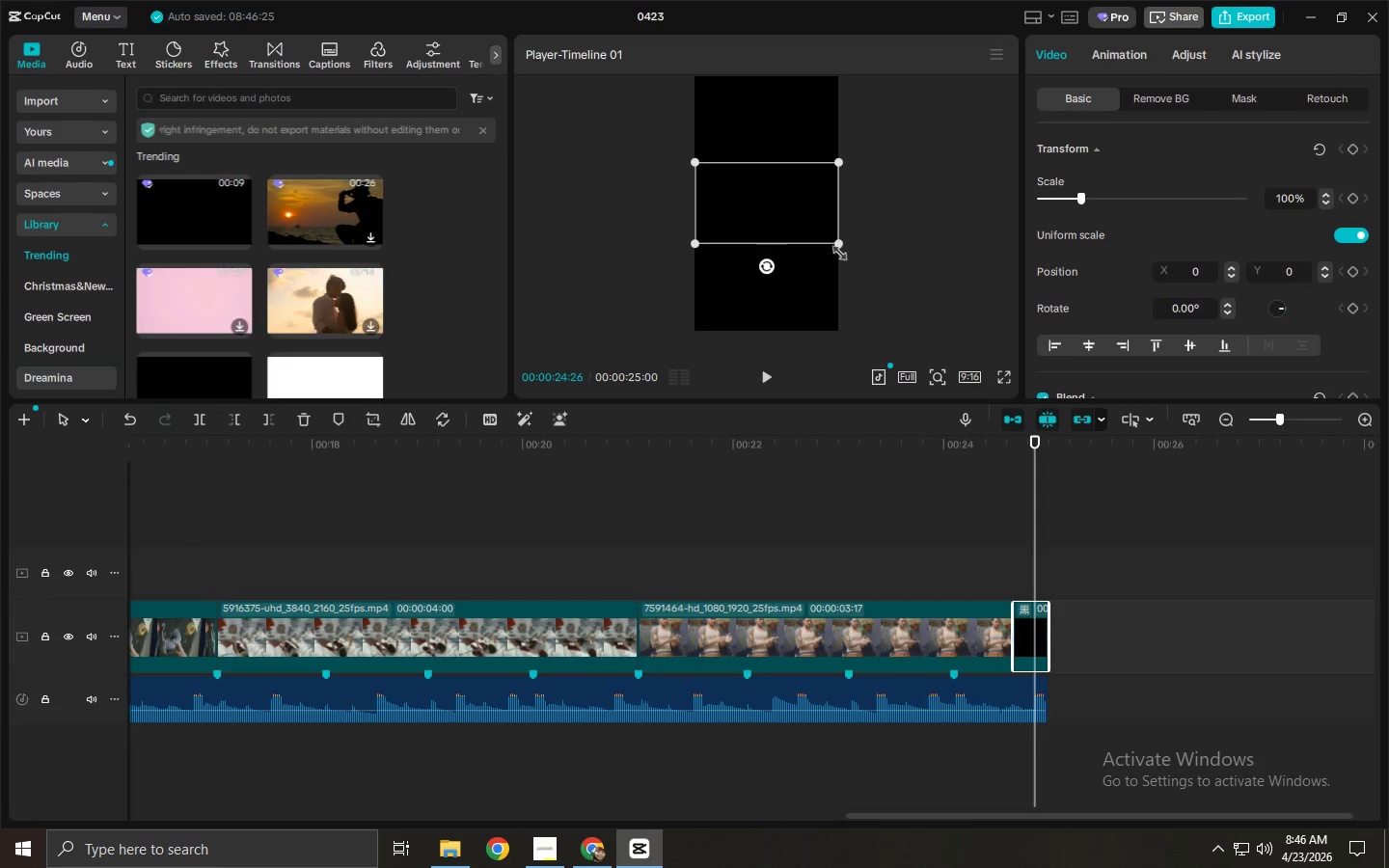 
left_click_drag(start_coordinate=[837, 250], to_coordinate=[1062, 368])
 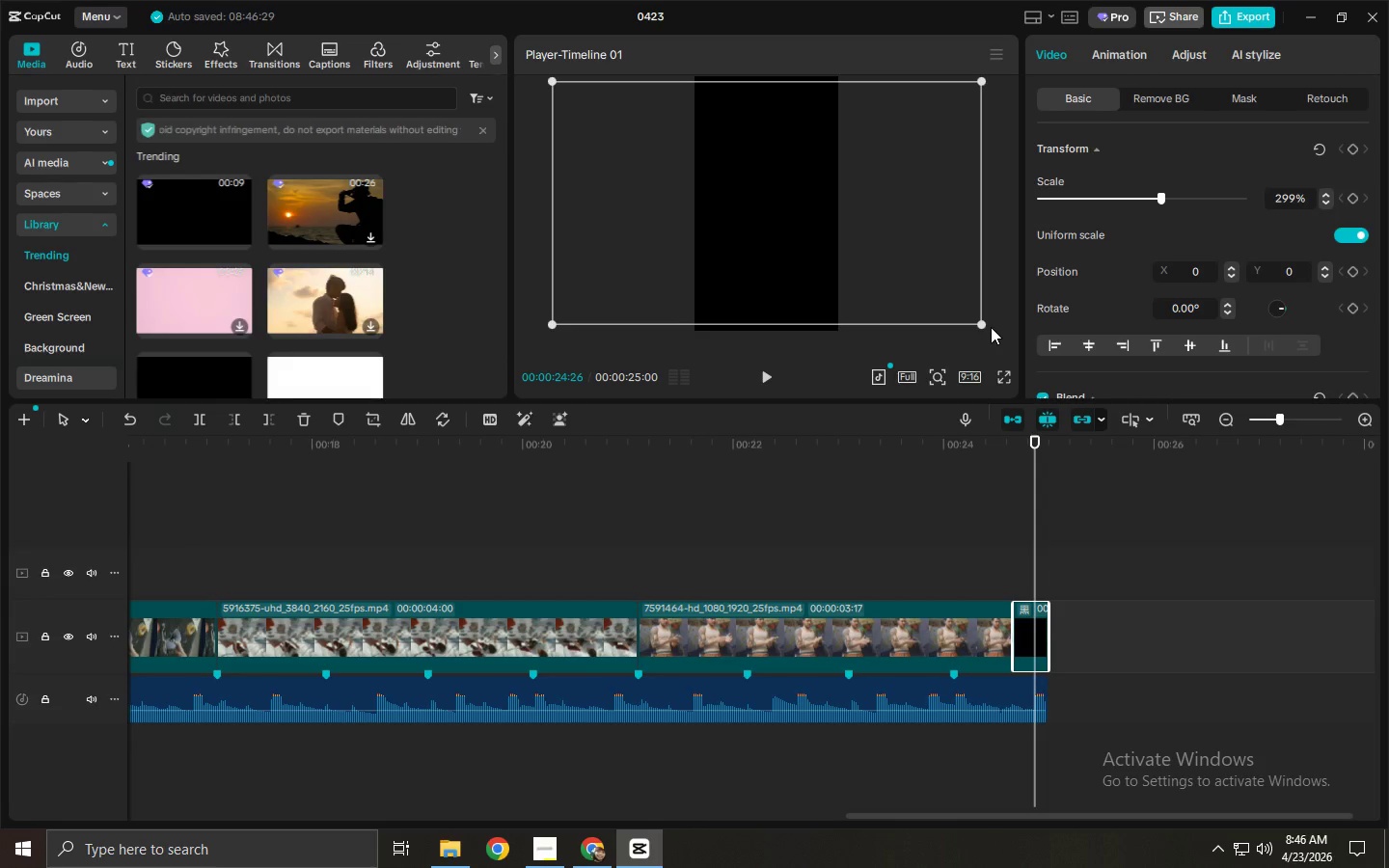 
left_click_drag(start_coordinate=[986, 327], to_coordinate=[1001, 332])
 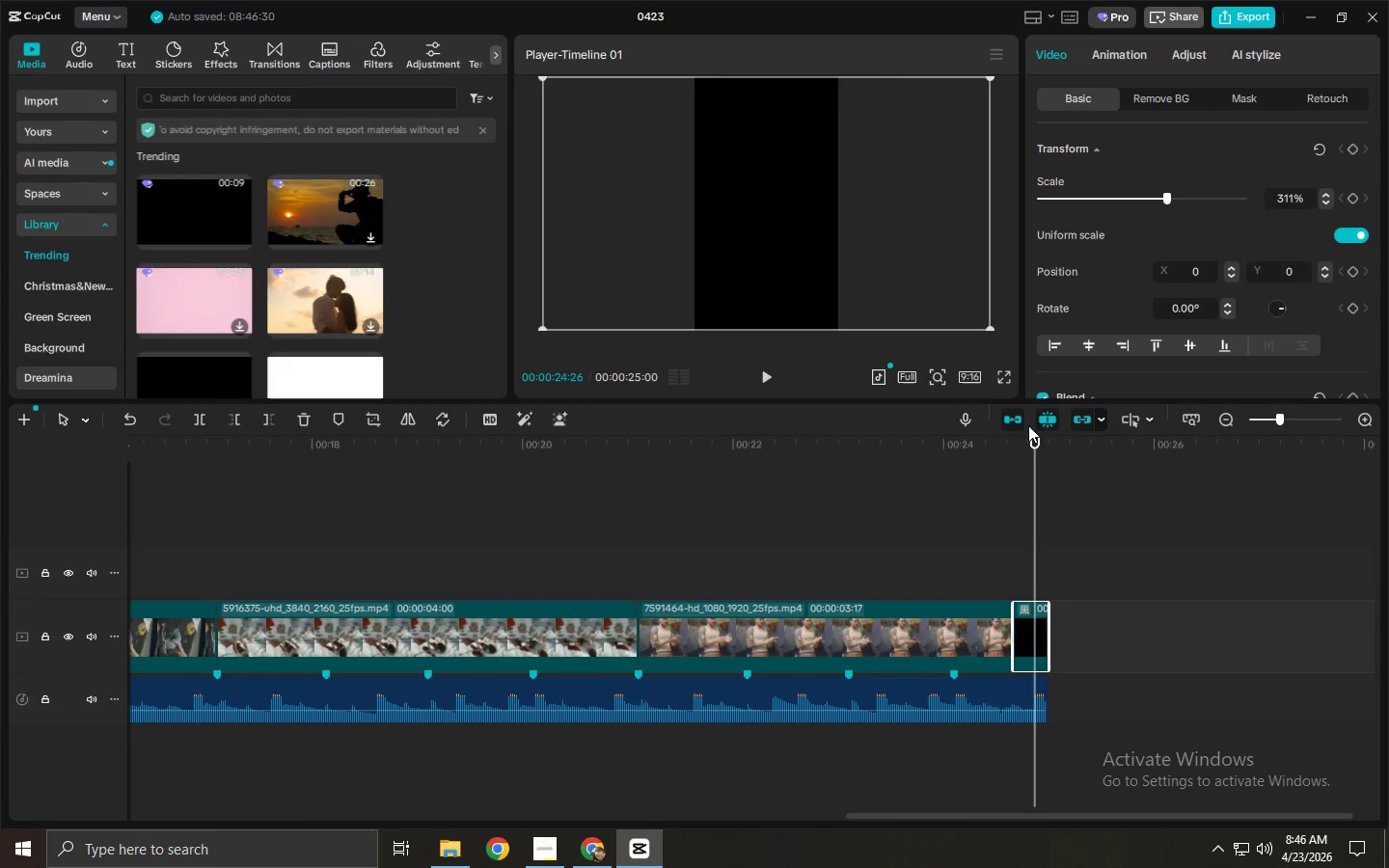 
left_click_drag(start_coordinate=[1030, 442], to_coordinate=[0, 503])
 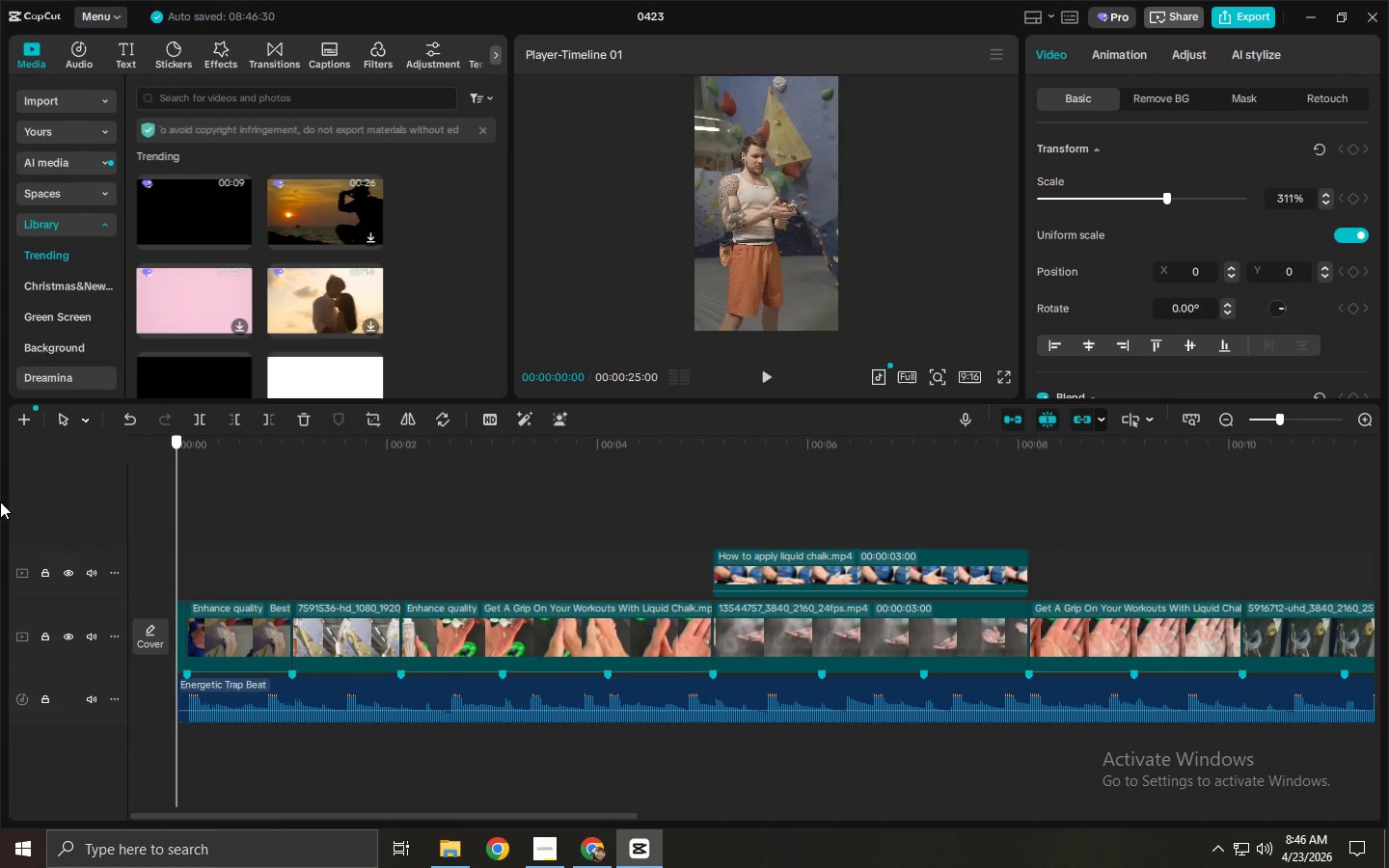 
key(Space)
 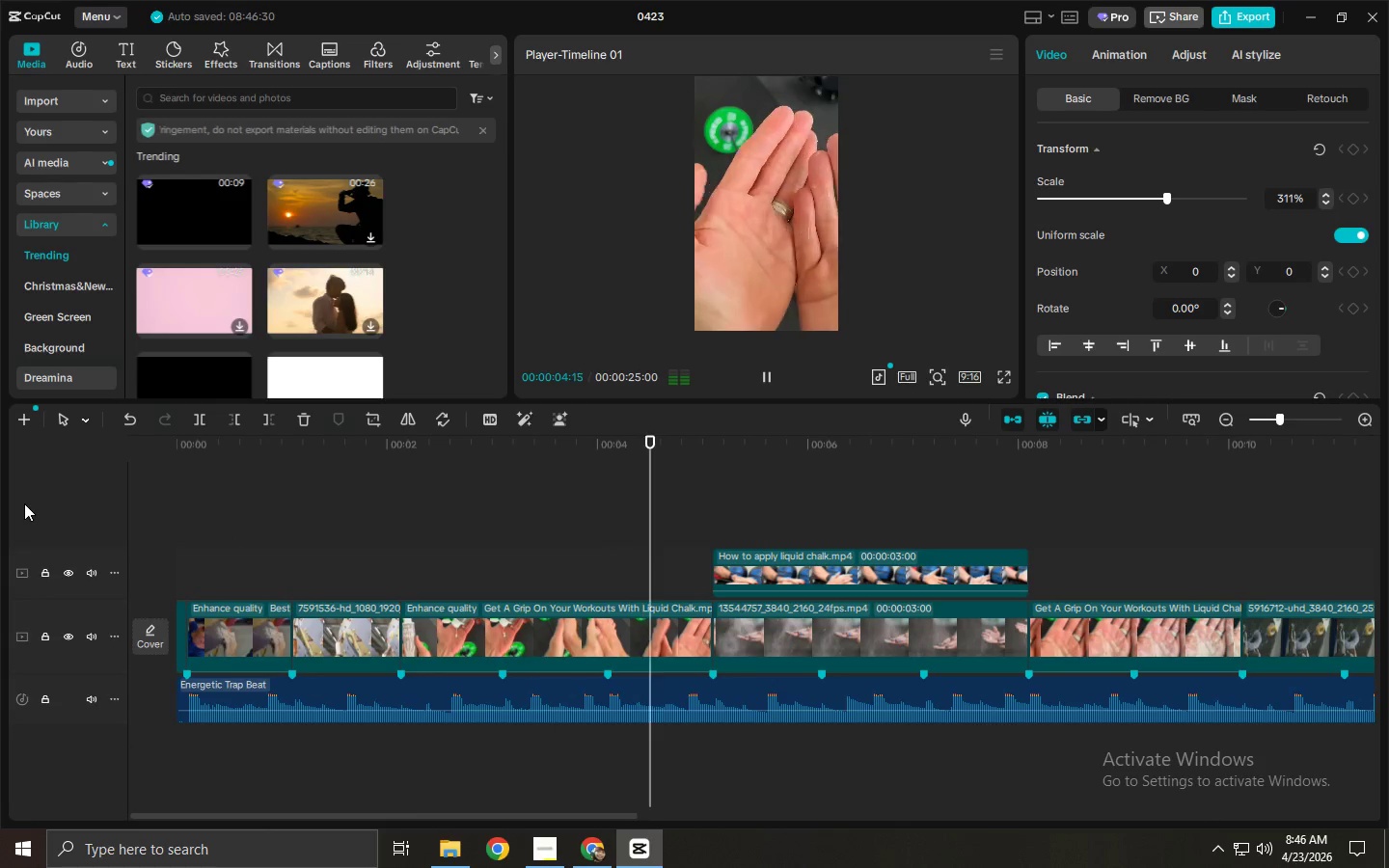 
wait(9.59)
 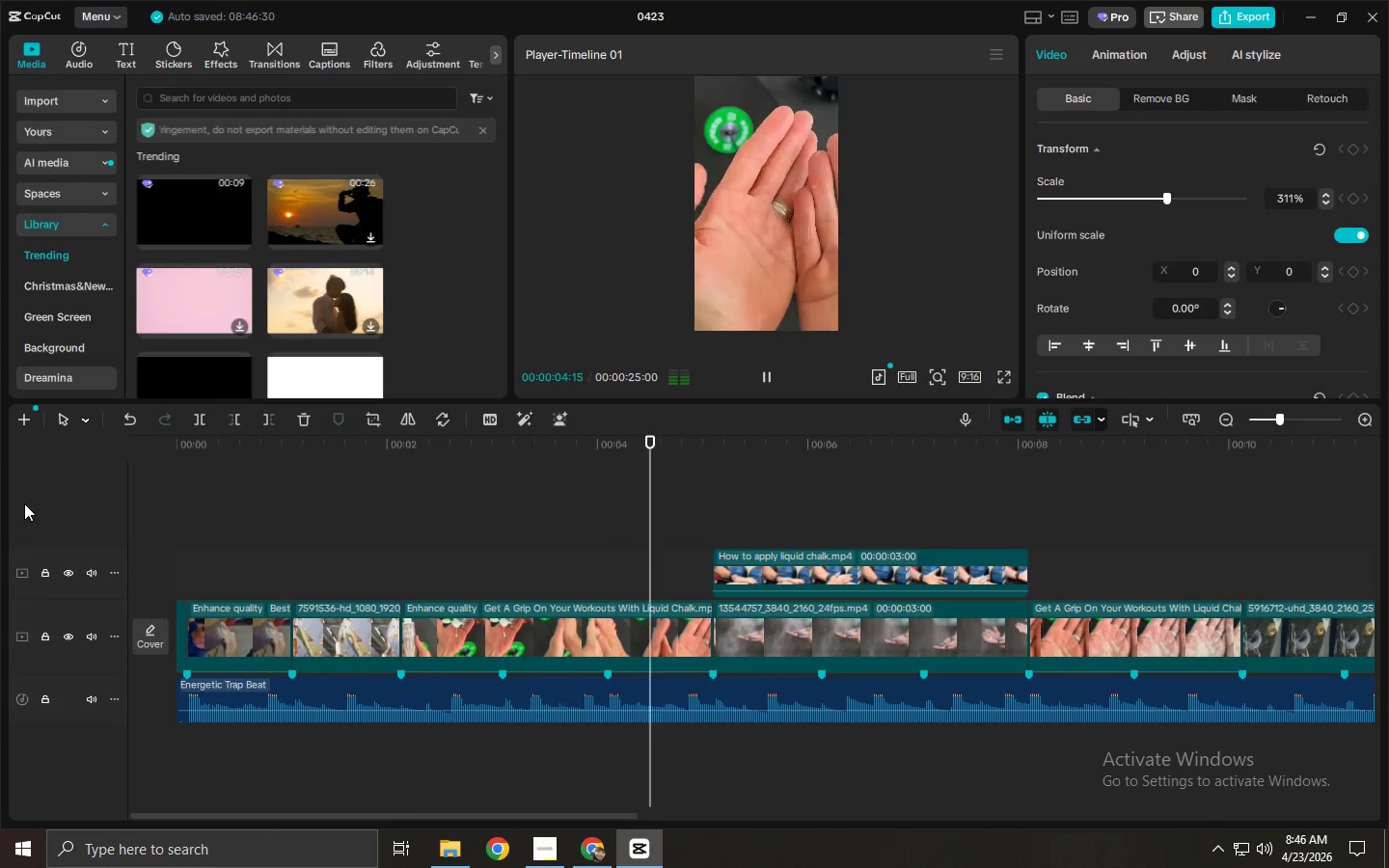 
left_click_drag(start_coordinate=[525, 819], to_coordinate=[903, 807])
 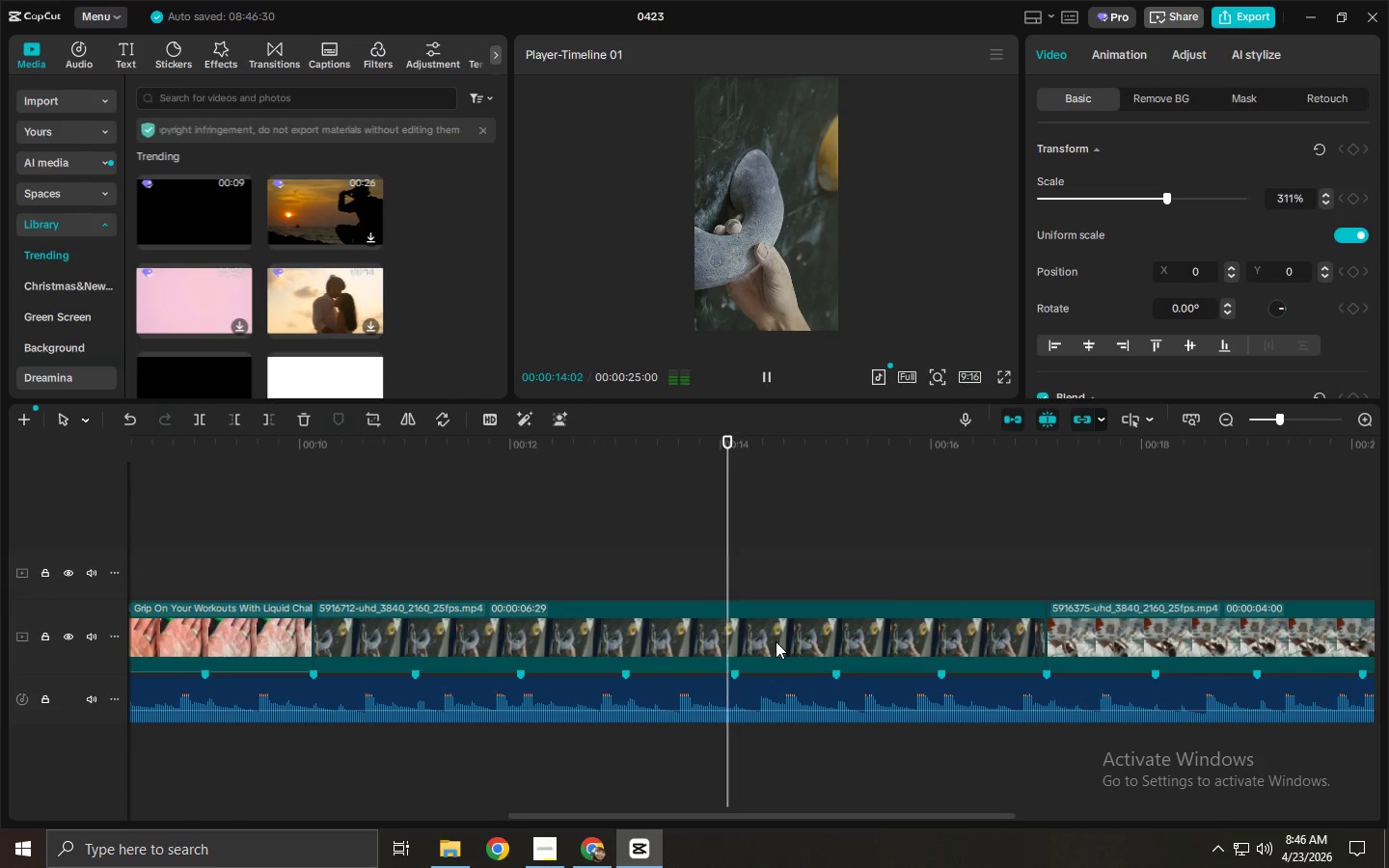 
key(Space)
 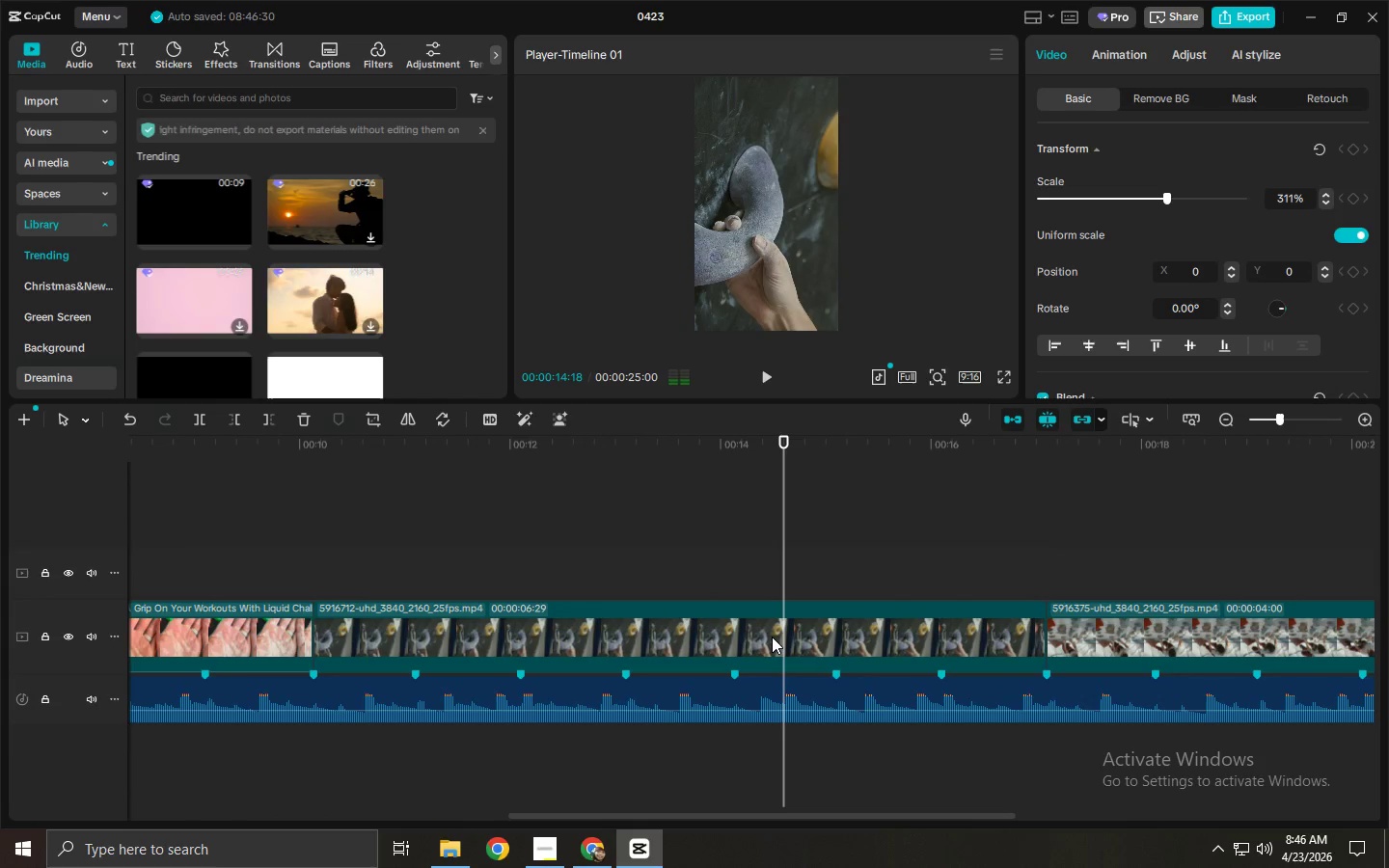 
key(Space)
 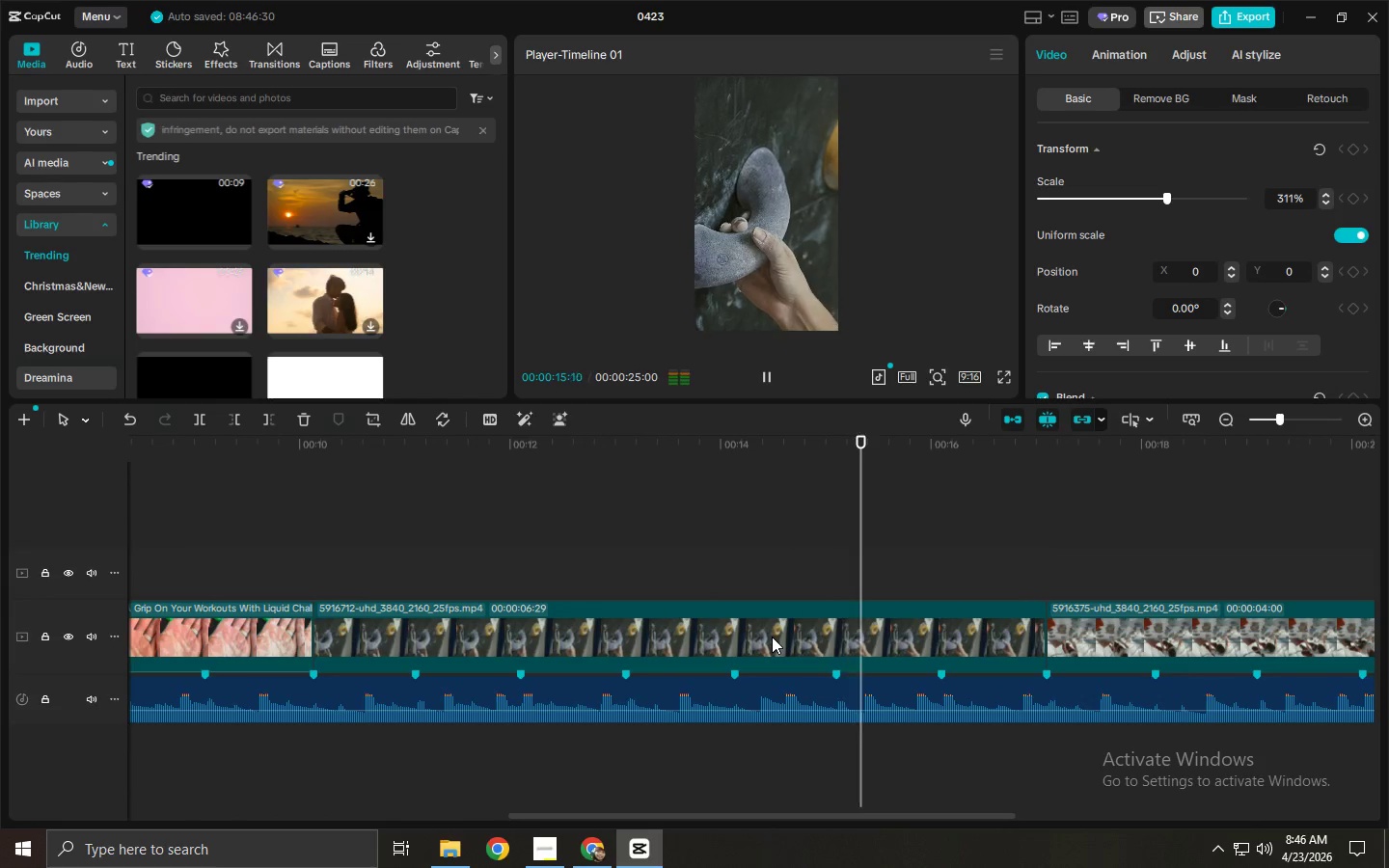 
key(Space)
 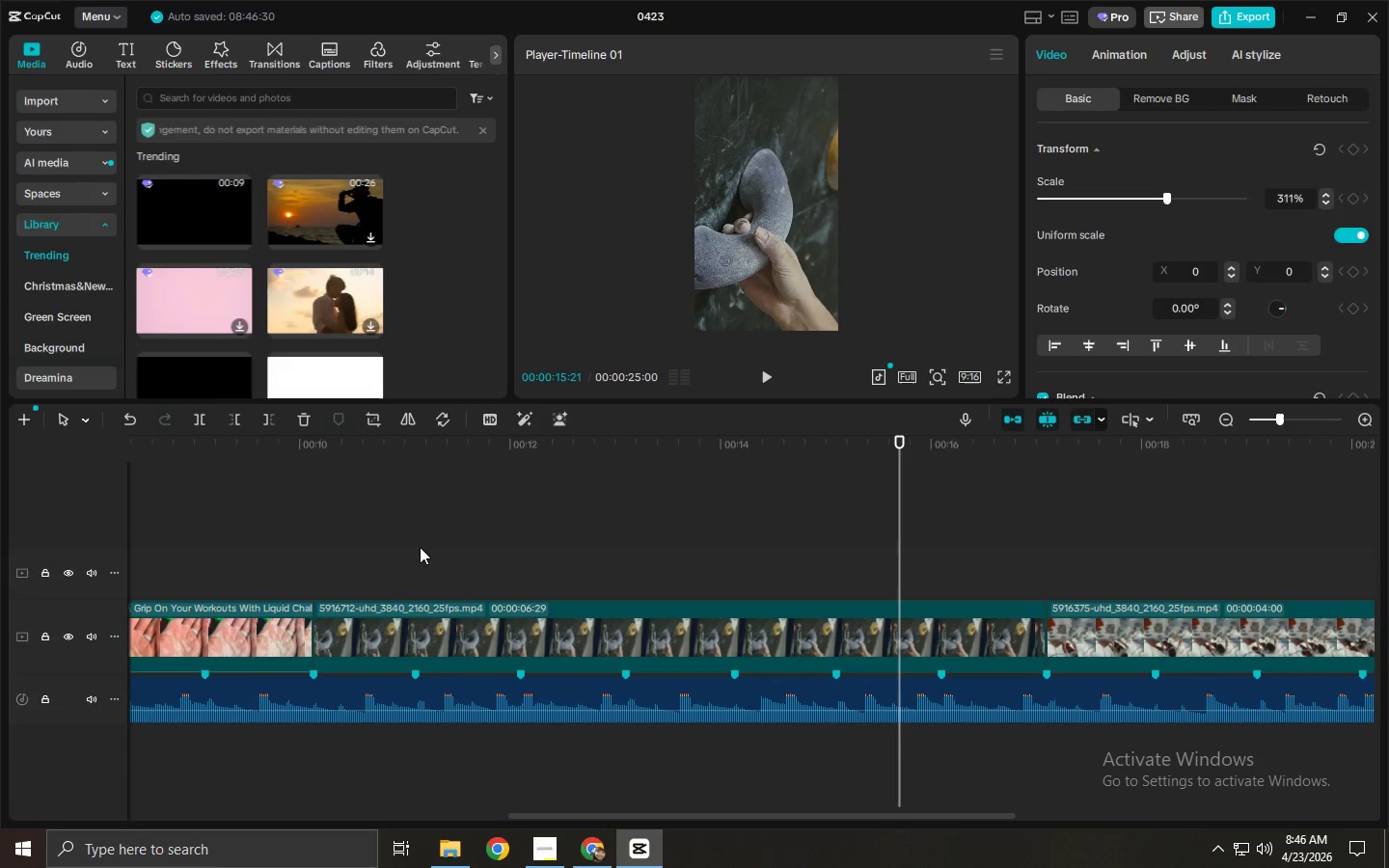 
left_click_drag(start_coordinate=[351, 449], to_coordinate=[304, 449])
 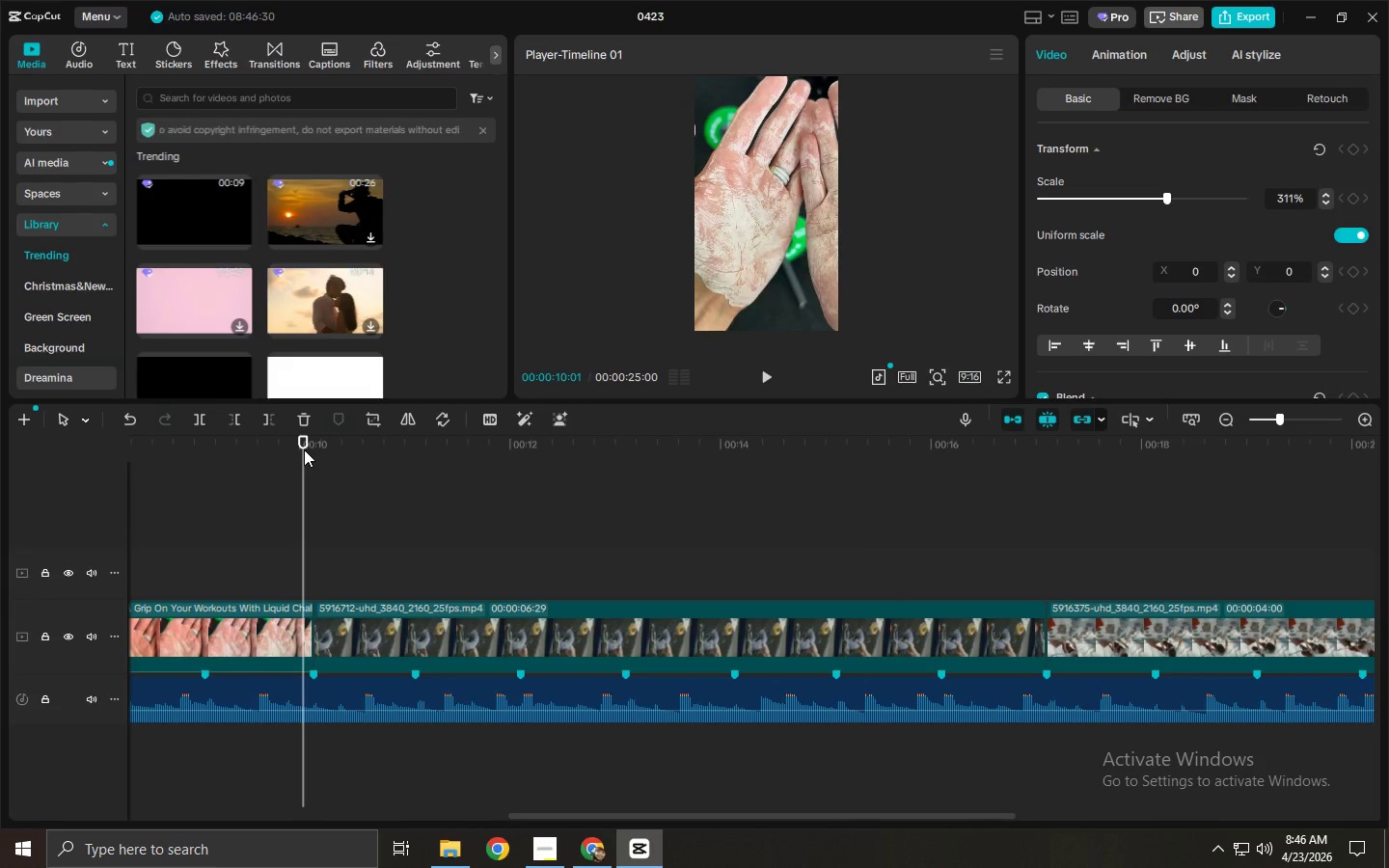 
left_click_drag(start_coordinate=[309, 442], to_coordinate=[313, 448])
 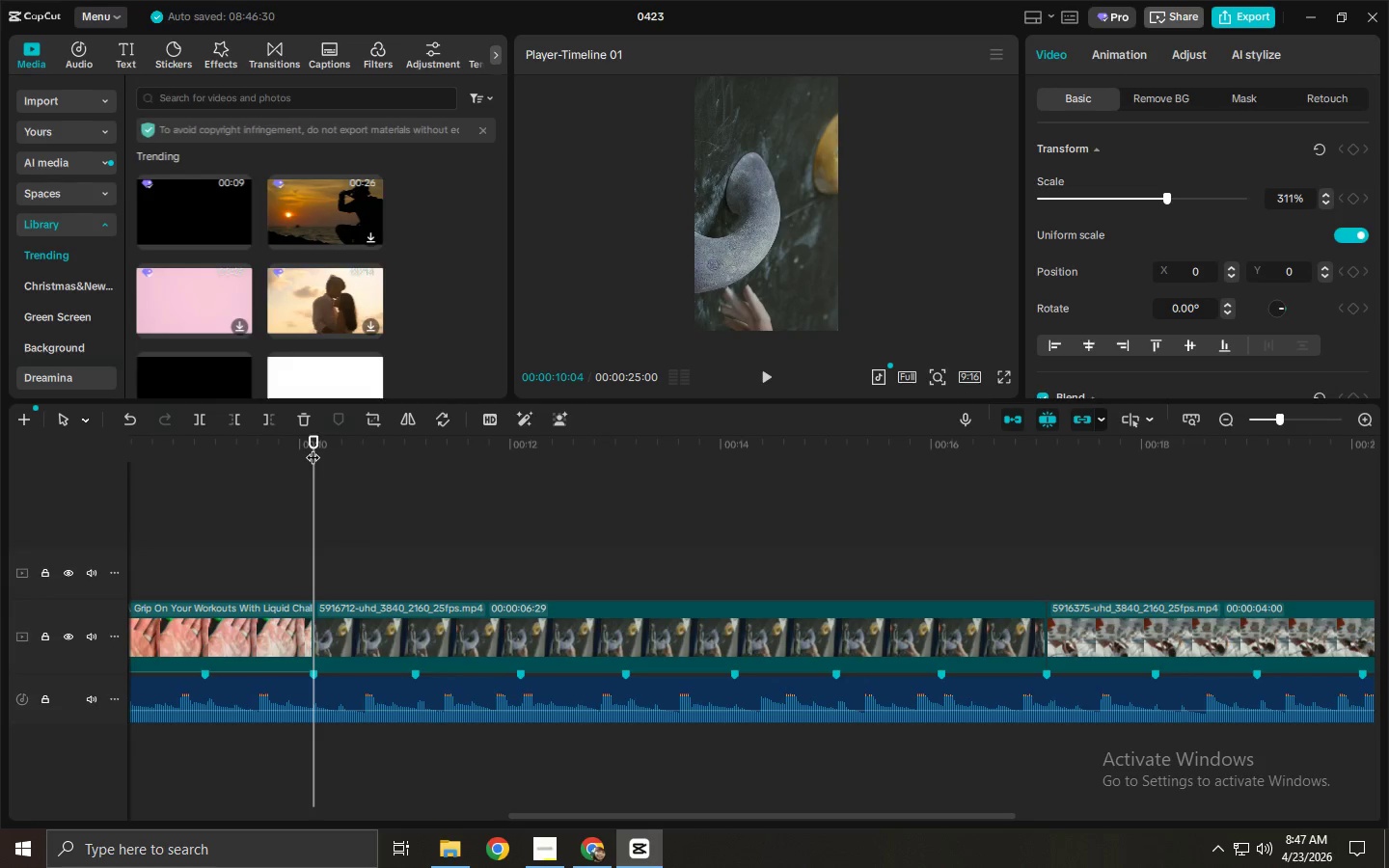 
wait(9.08)
 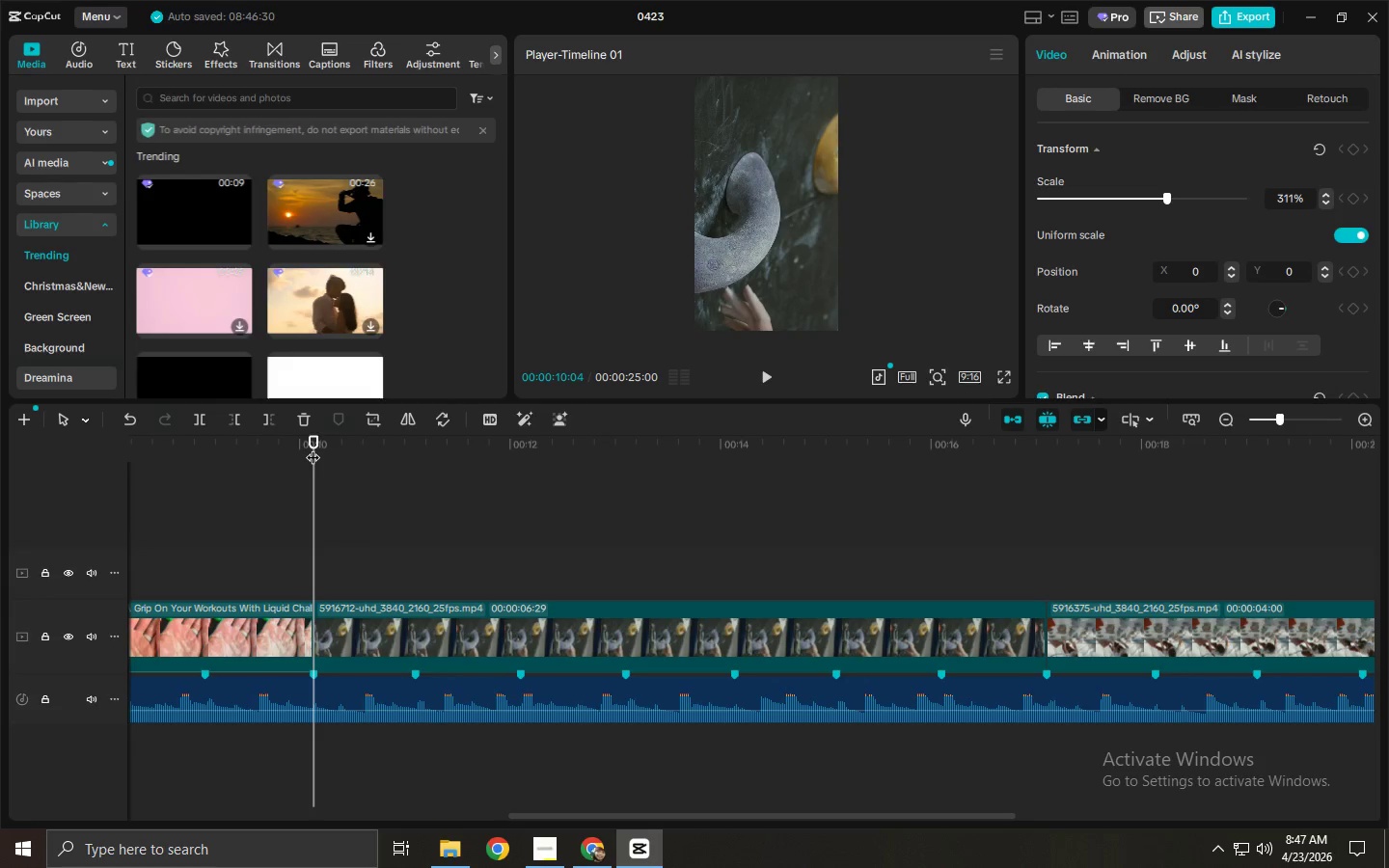 
left_click_drag(start_coordinate=[318, 438], to_coordinate=[310, 489])
 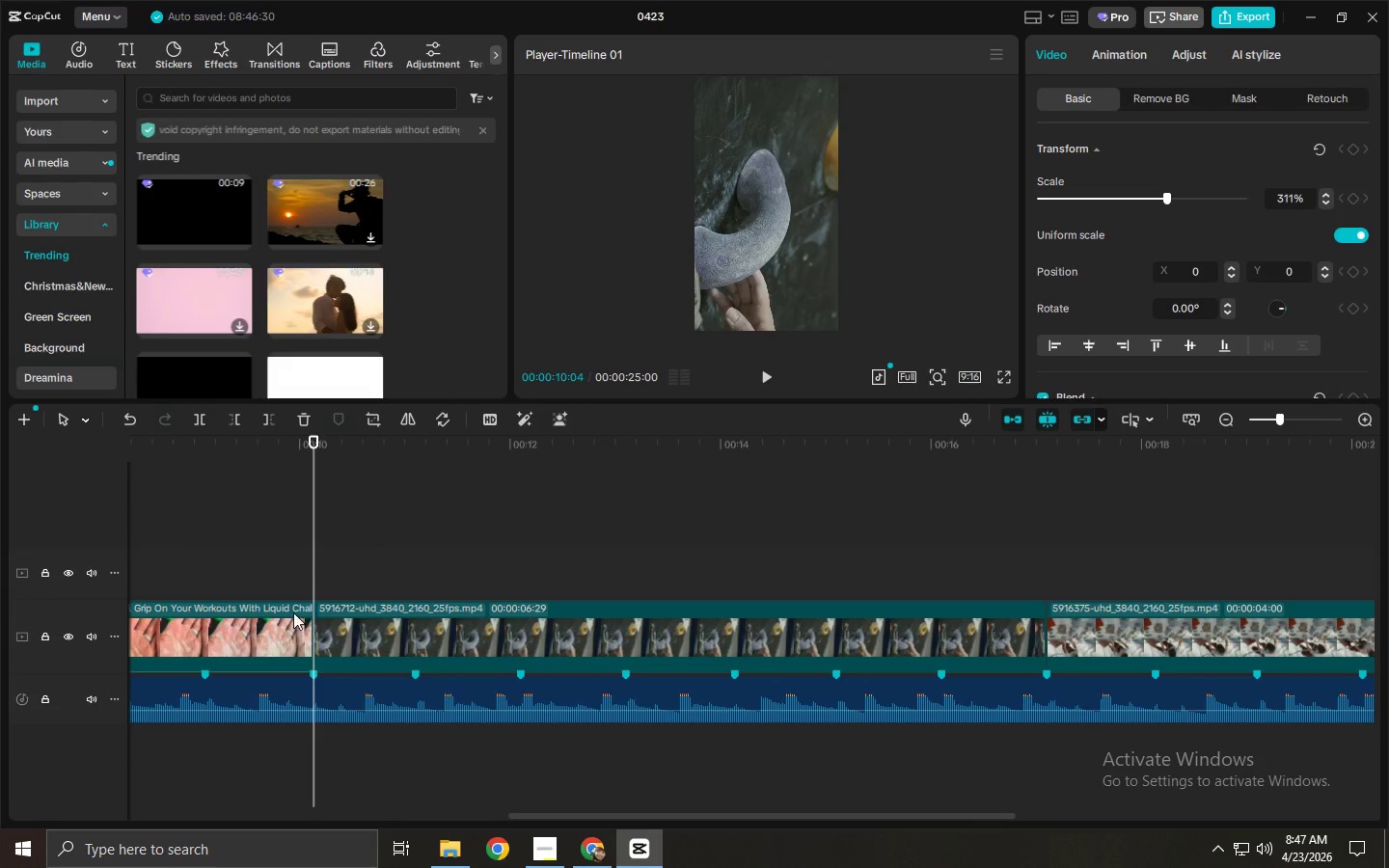 
left_click([294, 633])
 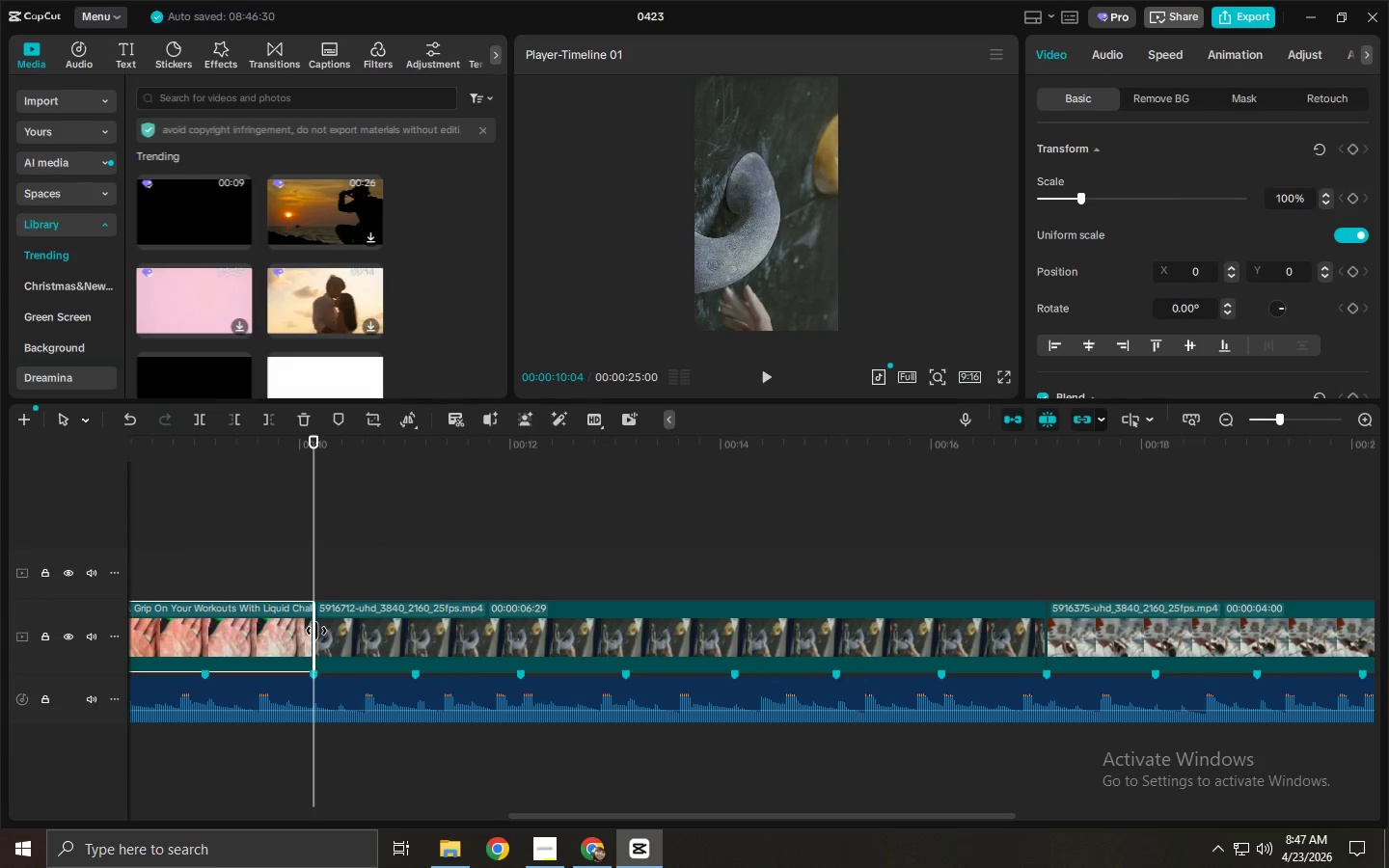 
left_click_drag(start_coordinate=[316, 631], to_coordinate=[521, 628])
 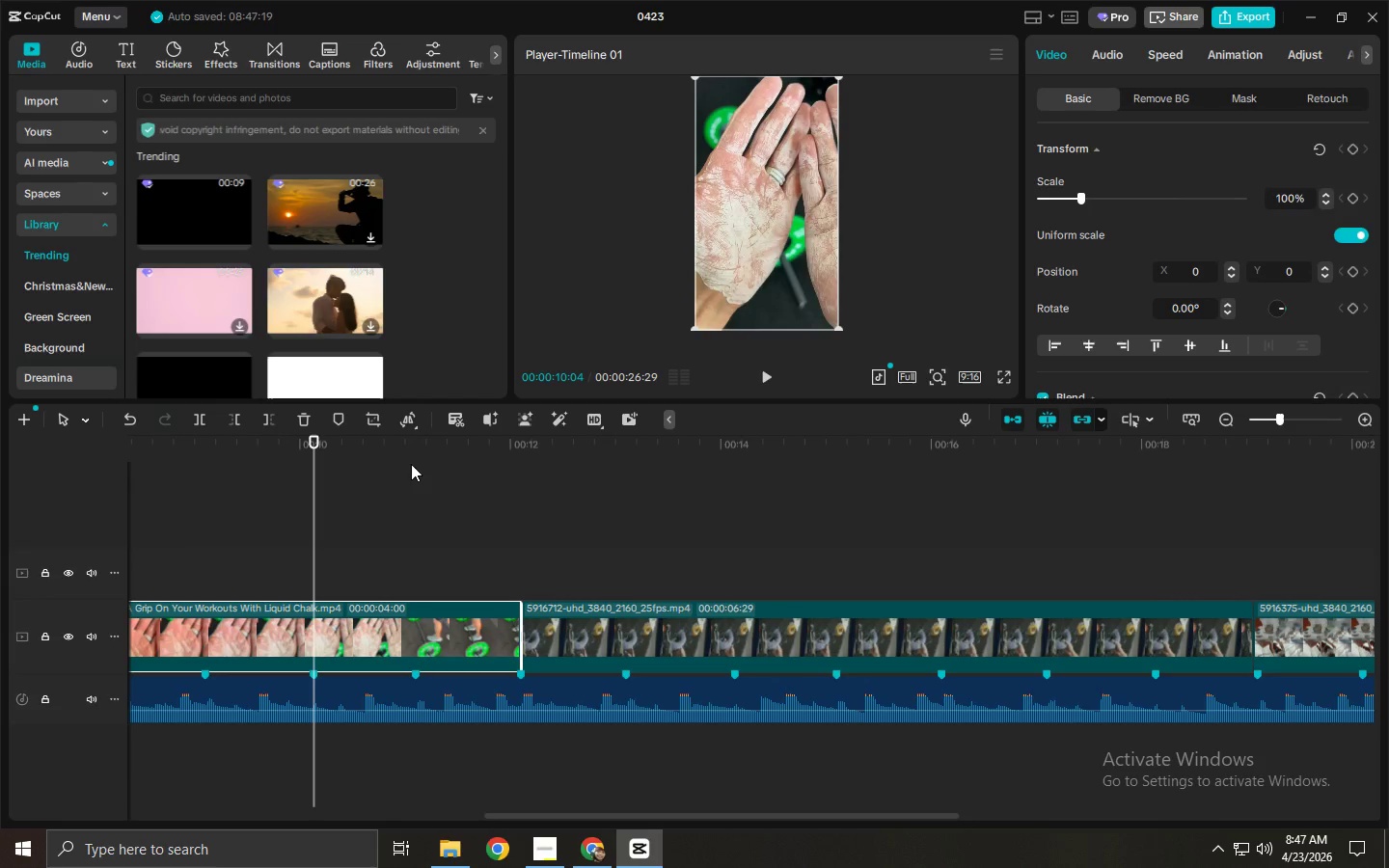 
key(Space)
 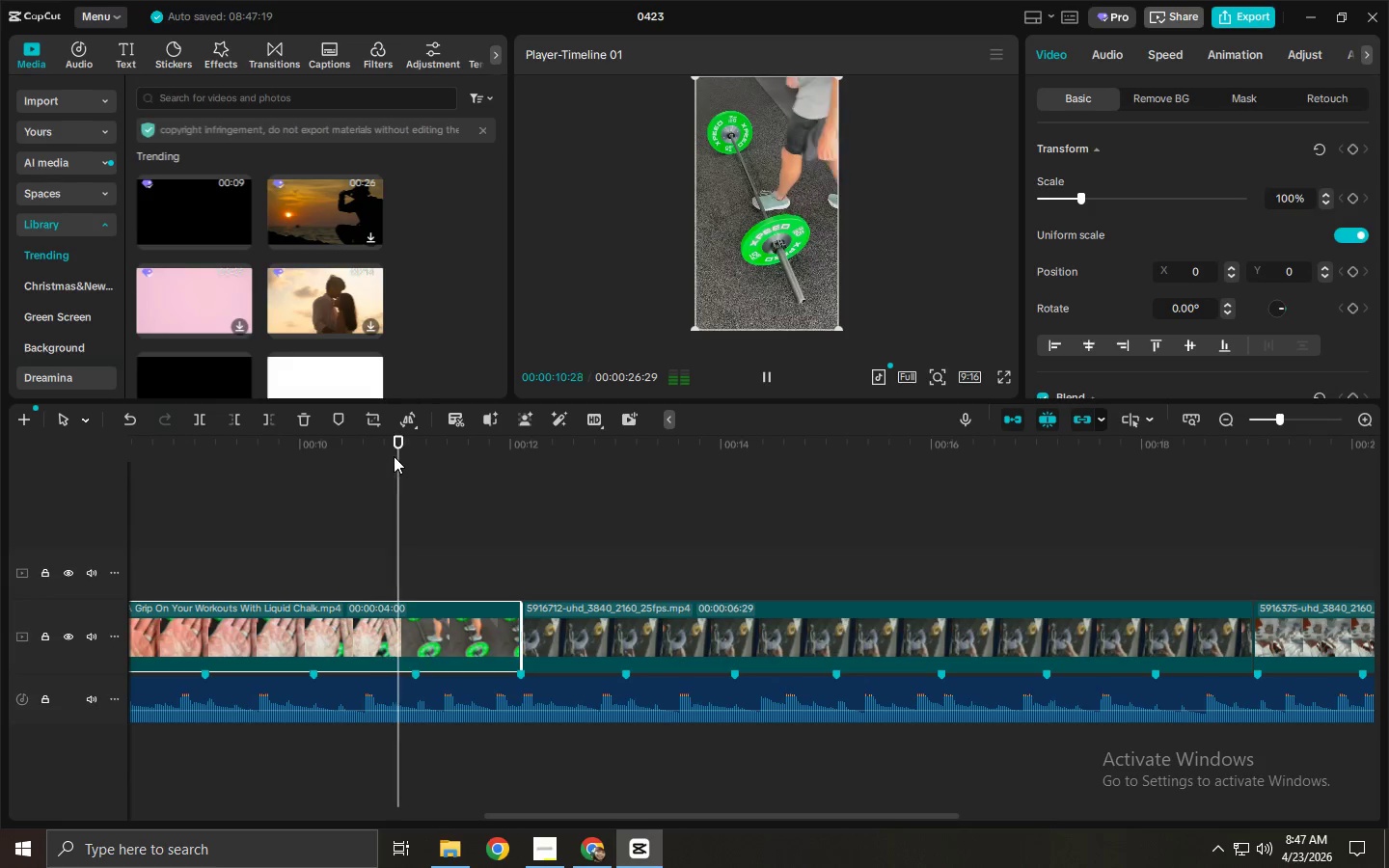 
key(Space)
 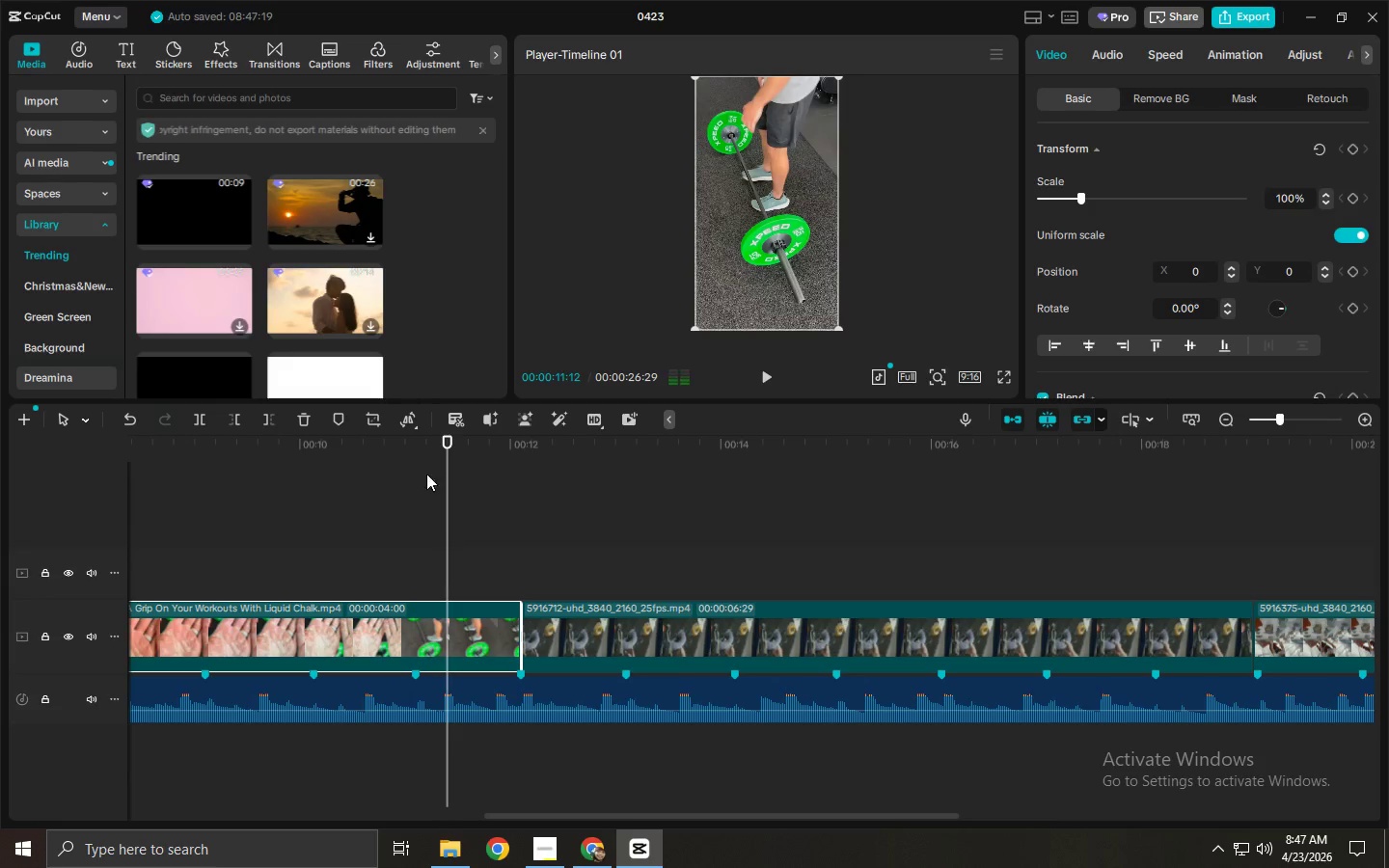 
left_click_drag(start_coordinate=[414, 449], to_coordinate=[310, 459])
 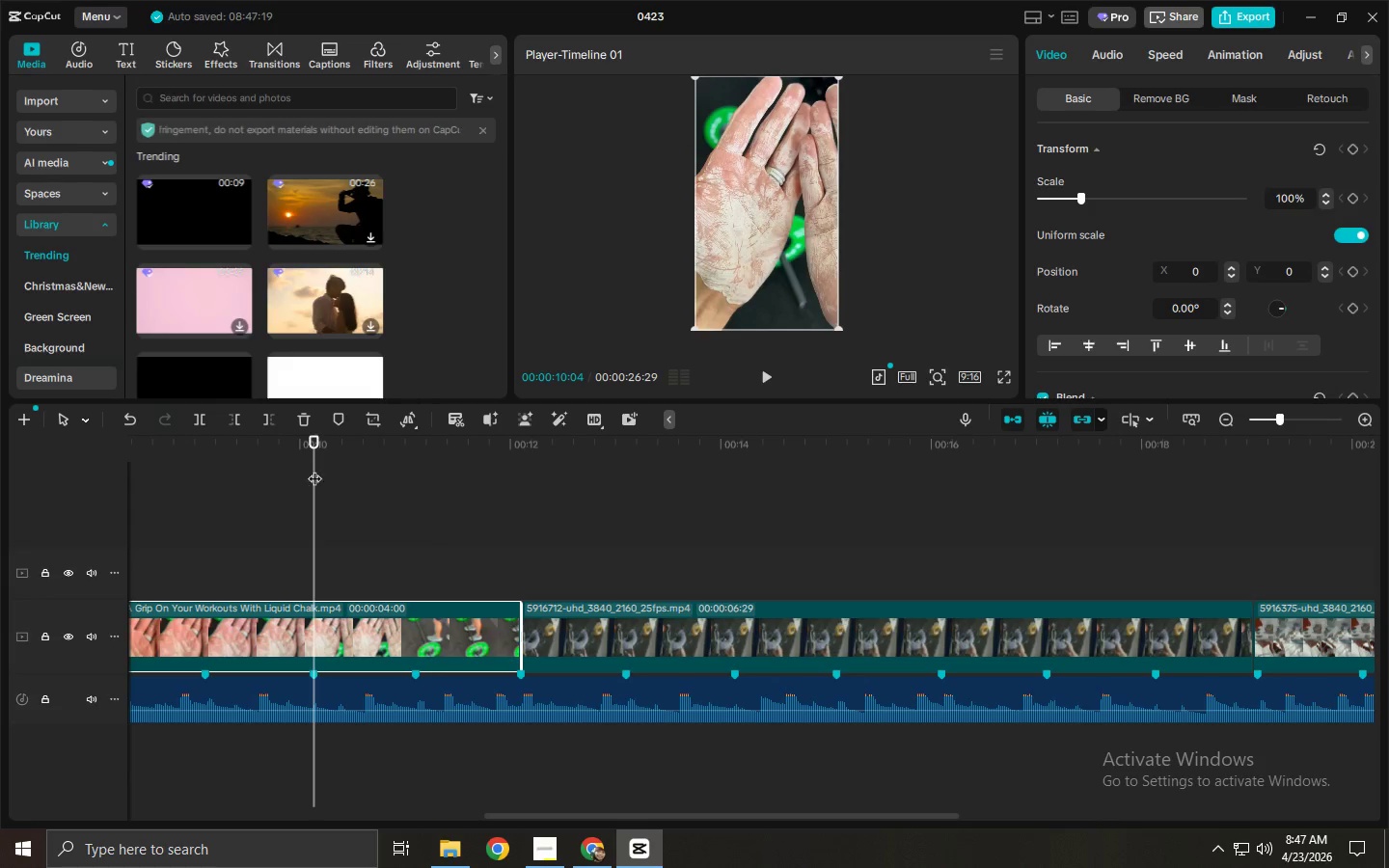 
key(Control+ControlLeft)
 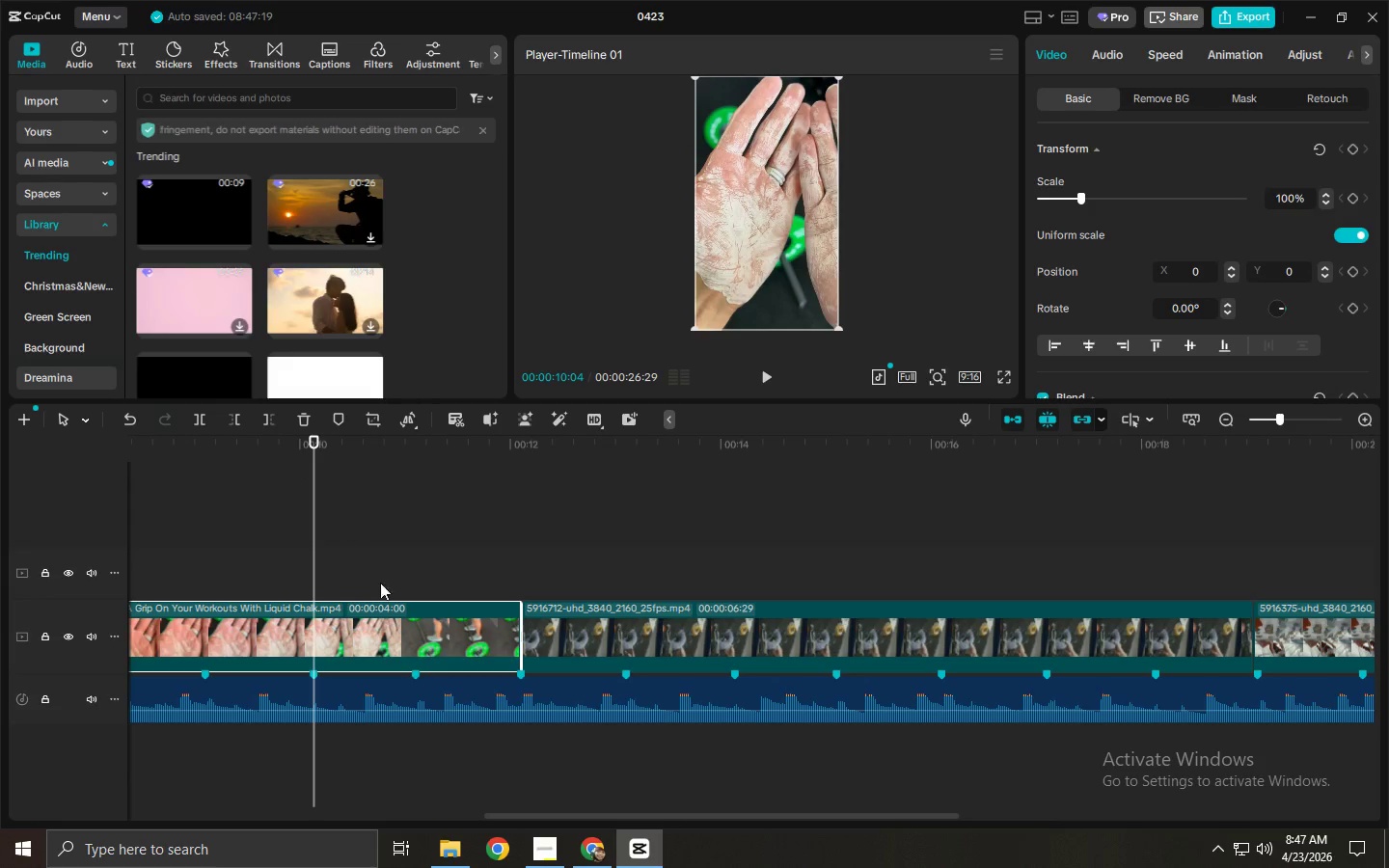 
key(Control+B)
 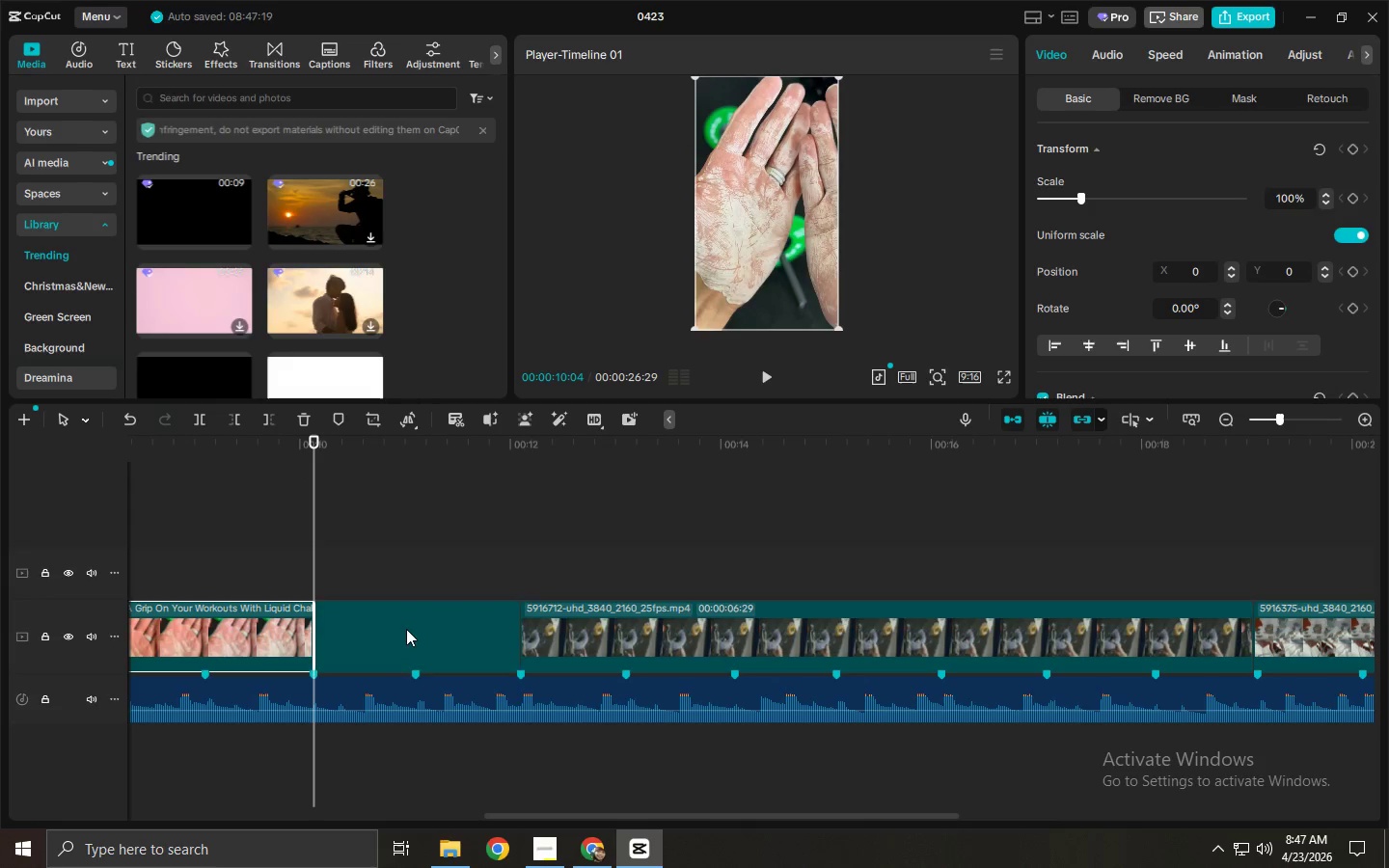 
left_click([407, 630])
 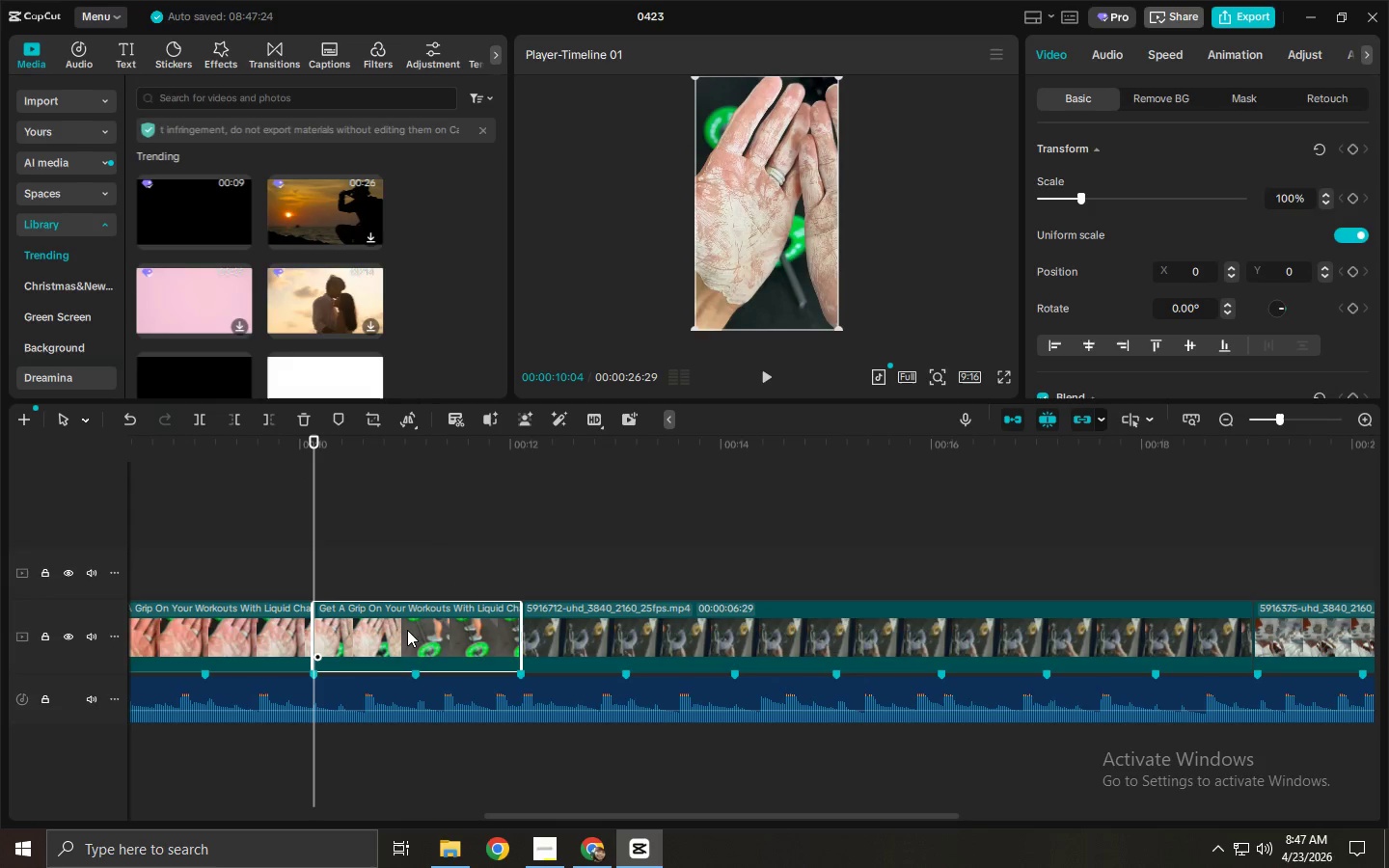 
key(Delete)
 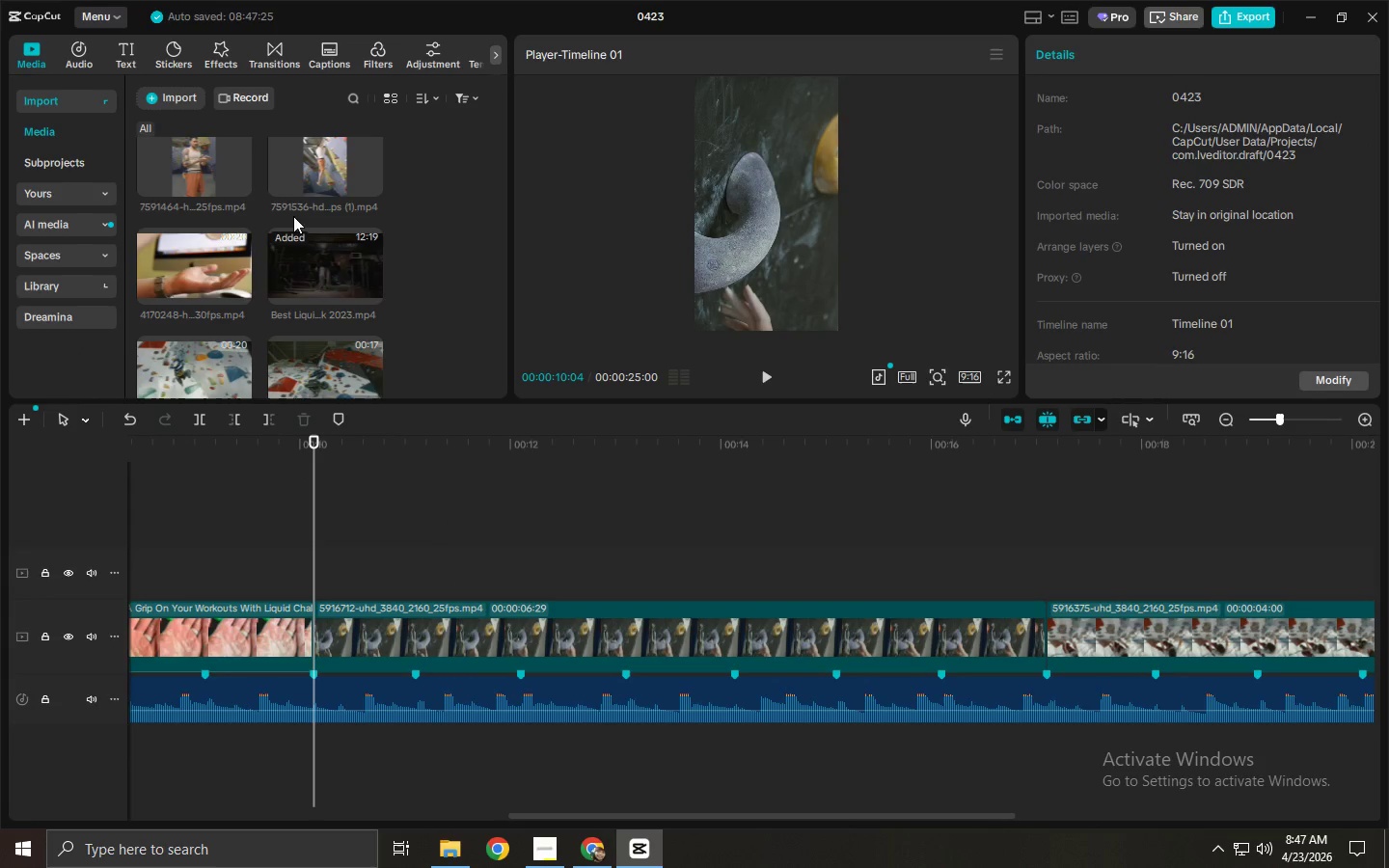 
scroll: coordinate [387, 286], scroll_direction: down, amount: 12.0
 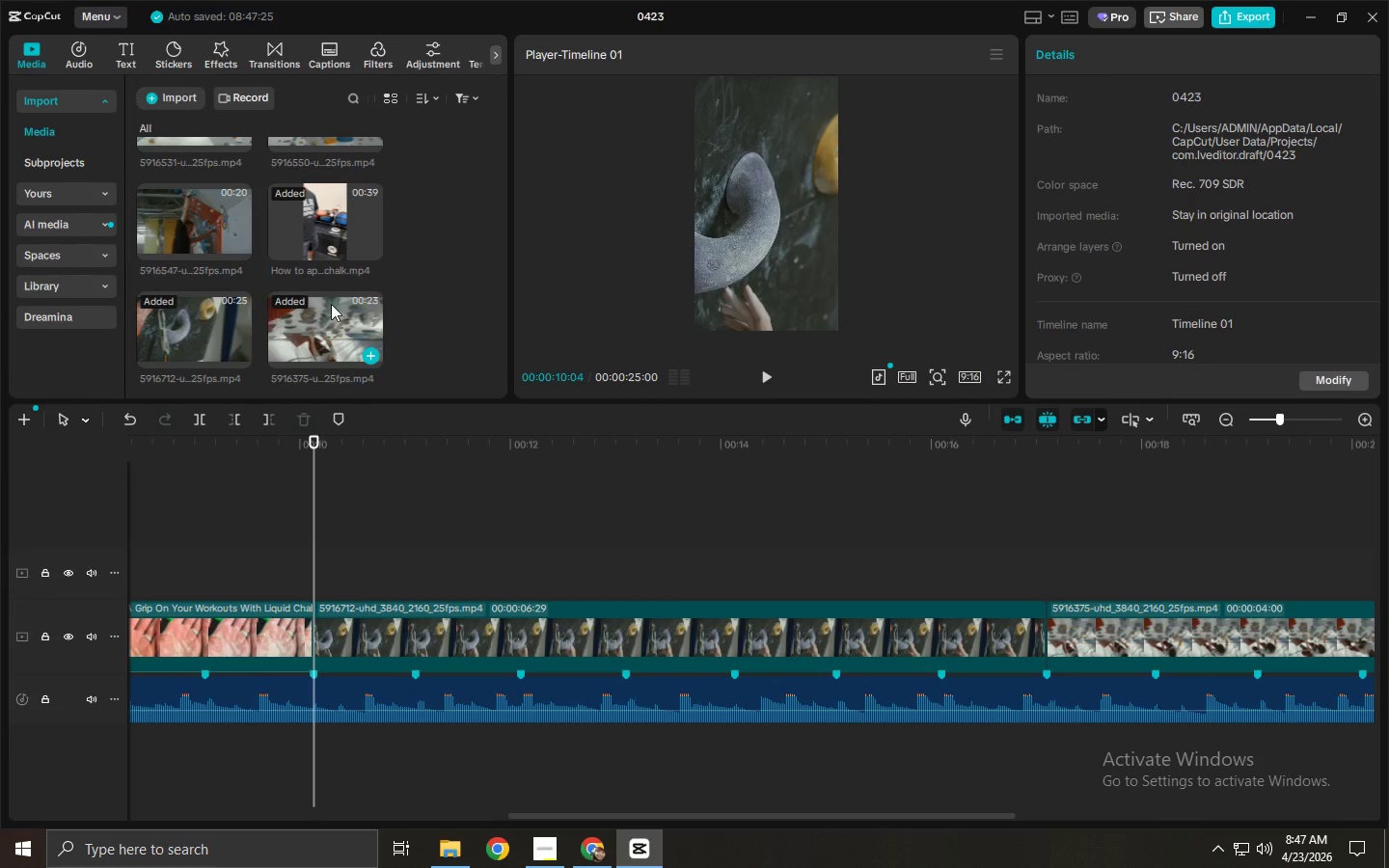 
scroll: coordinate [399, 262], scroll_direction: up, amount: 2.0
 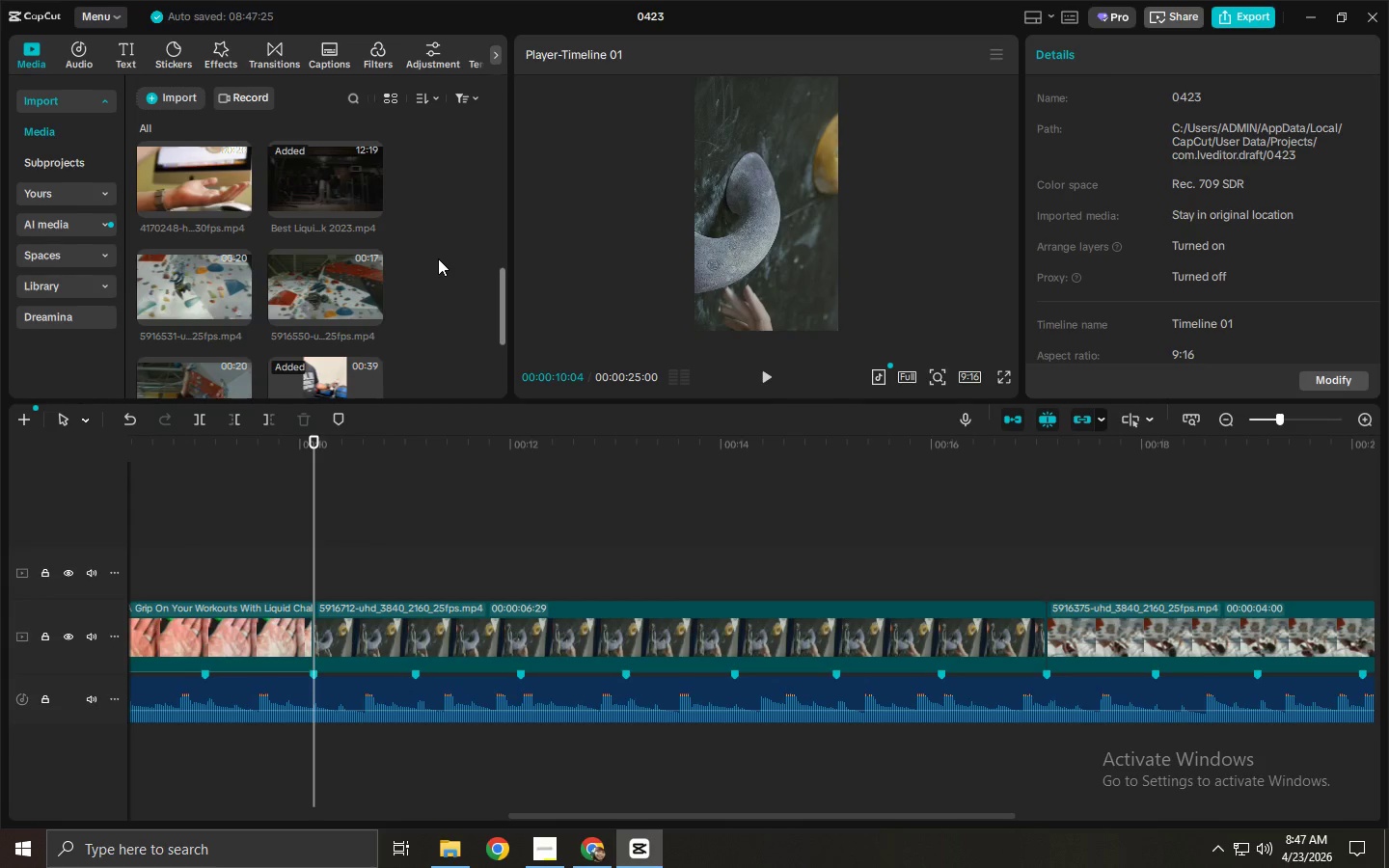 
scroll: coordinate [438, 258], scroll_direction: down, amount: 2.0
 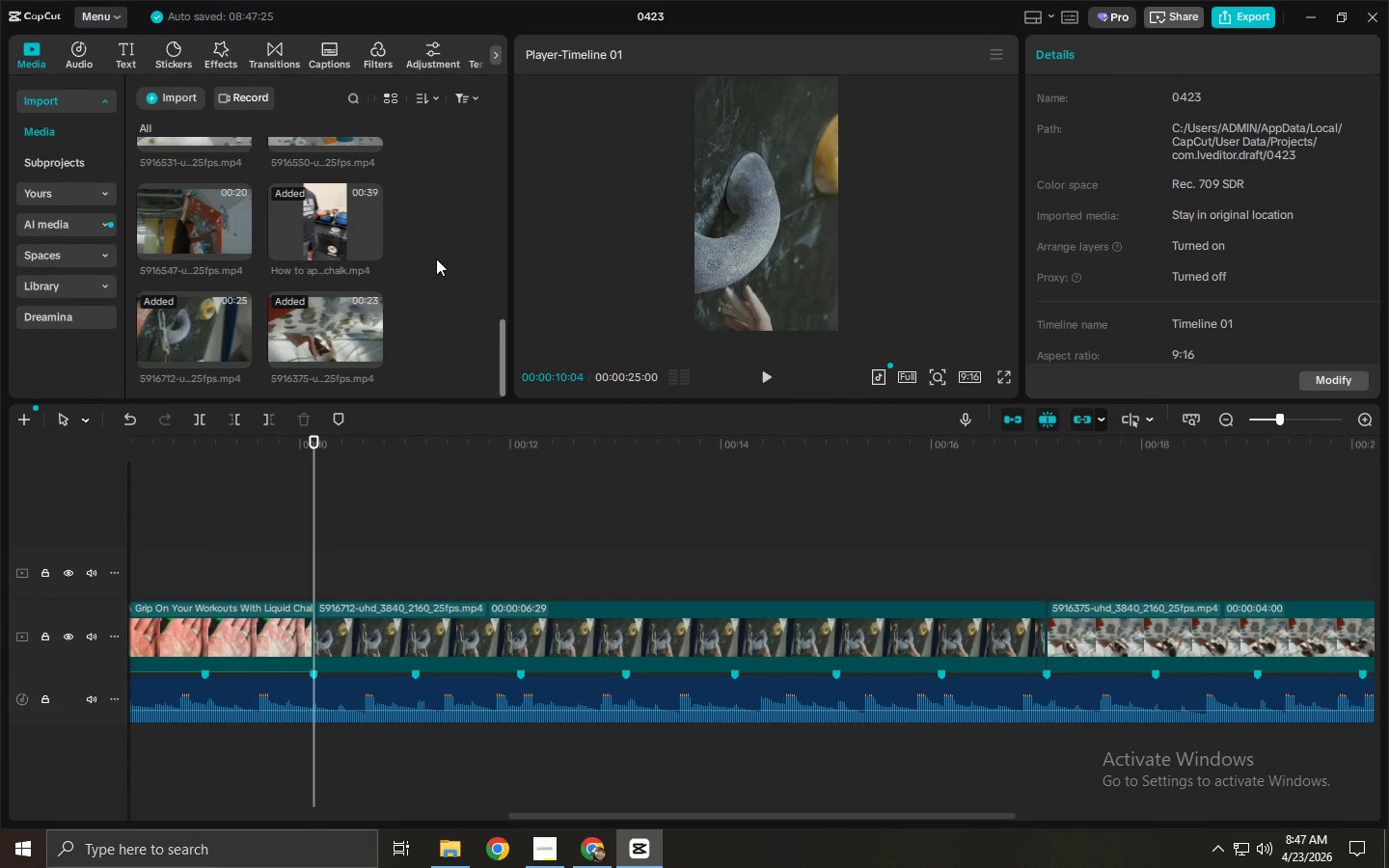 
left_click_drag(start_coordinate=[319, 233], to_coordinate=[324, 637])
 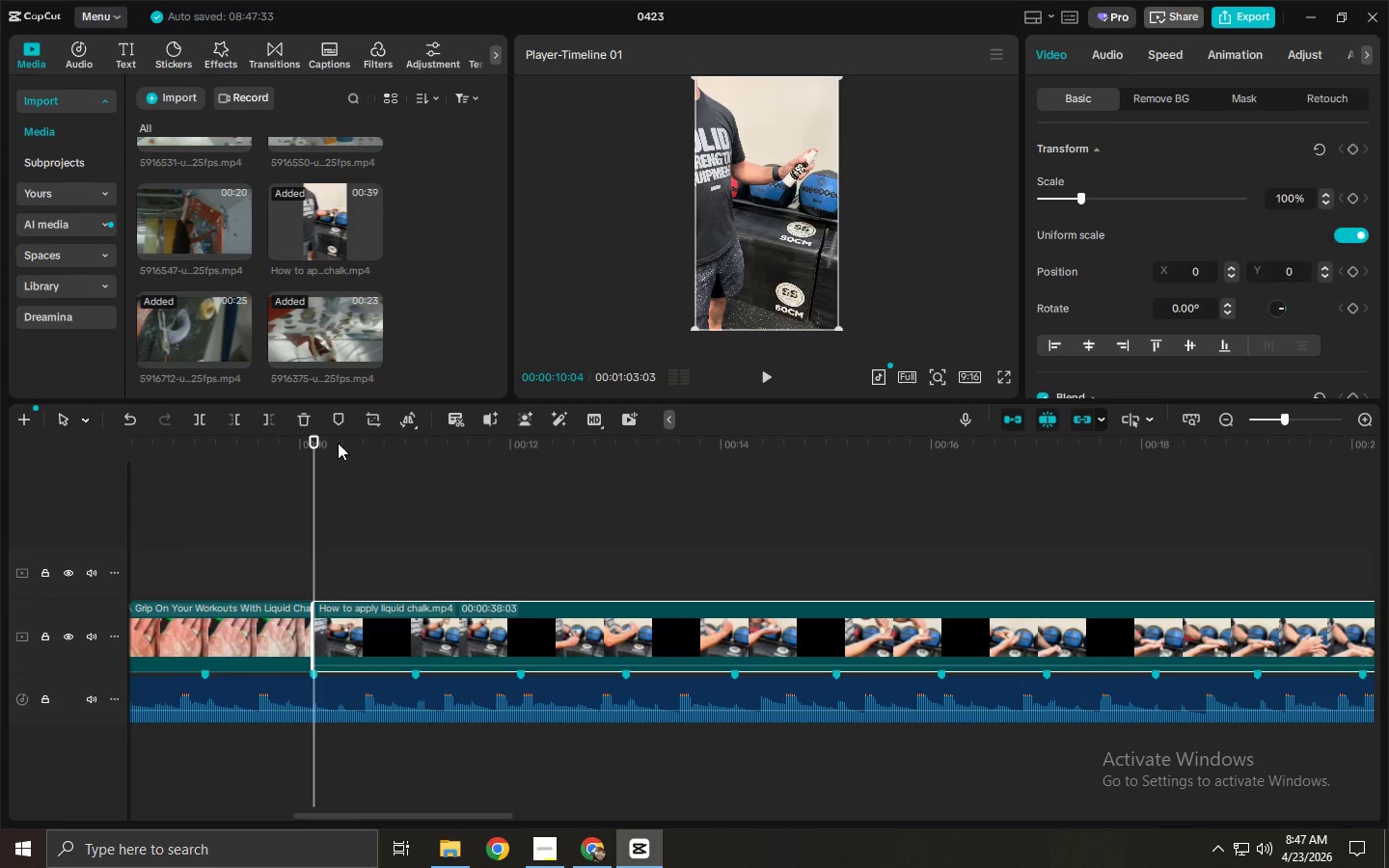 
left_click_drag(start_coordinate=[330, 436], to_coordinate=[1266, 489])
 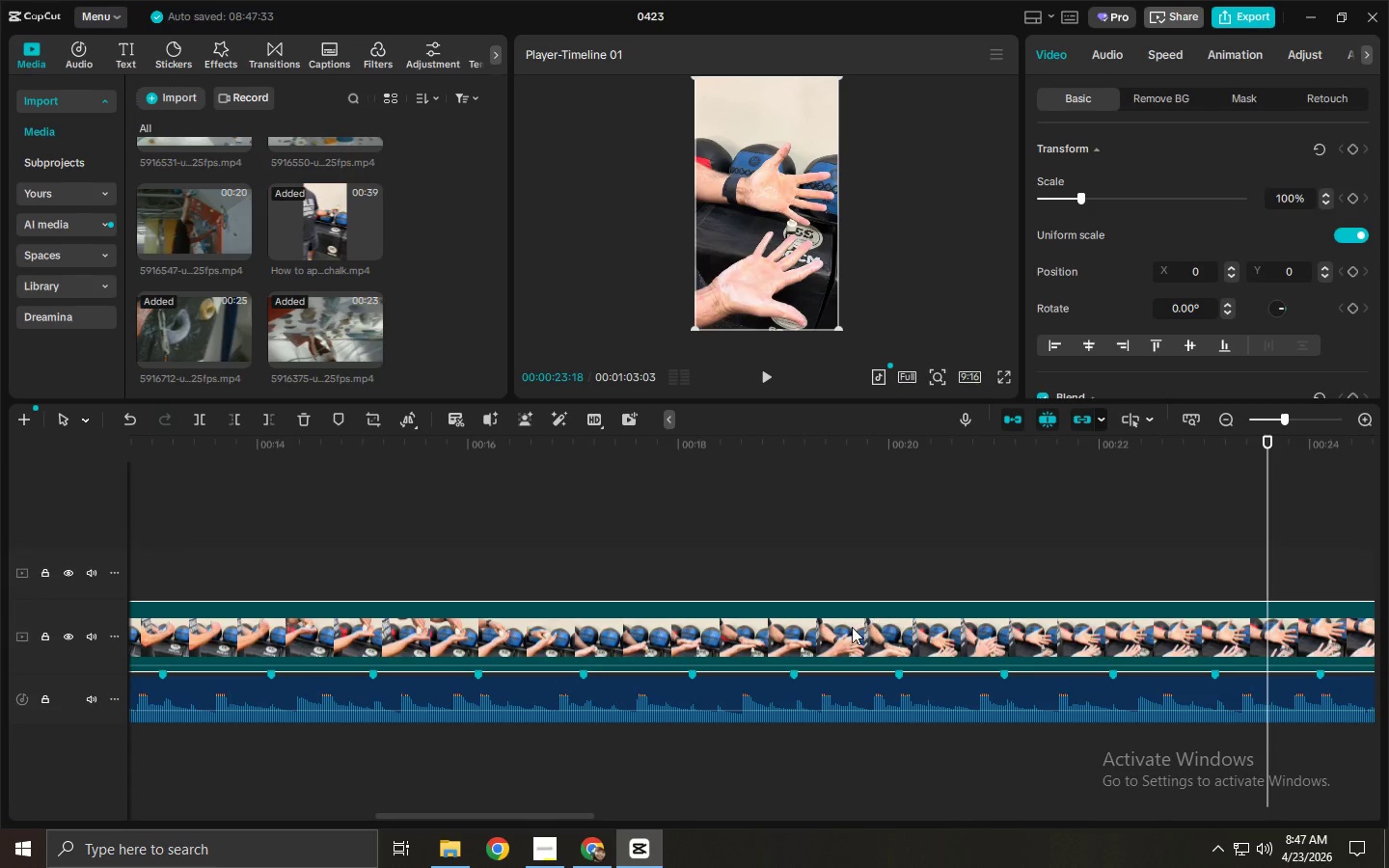 
left_click([852, 627])
 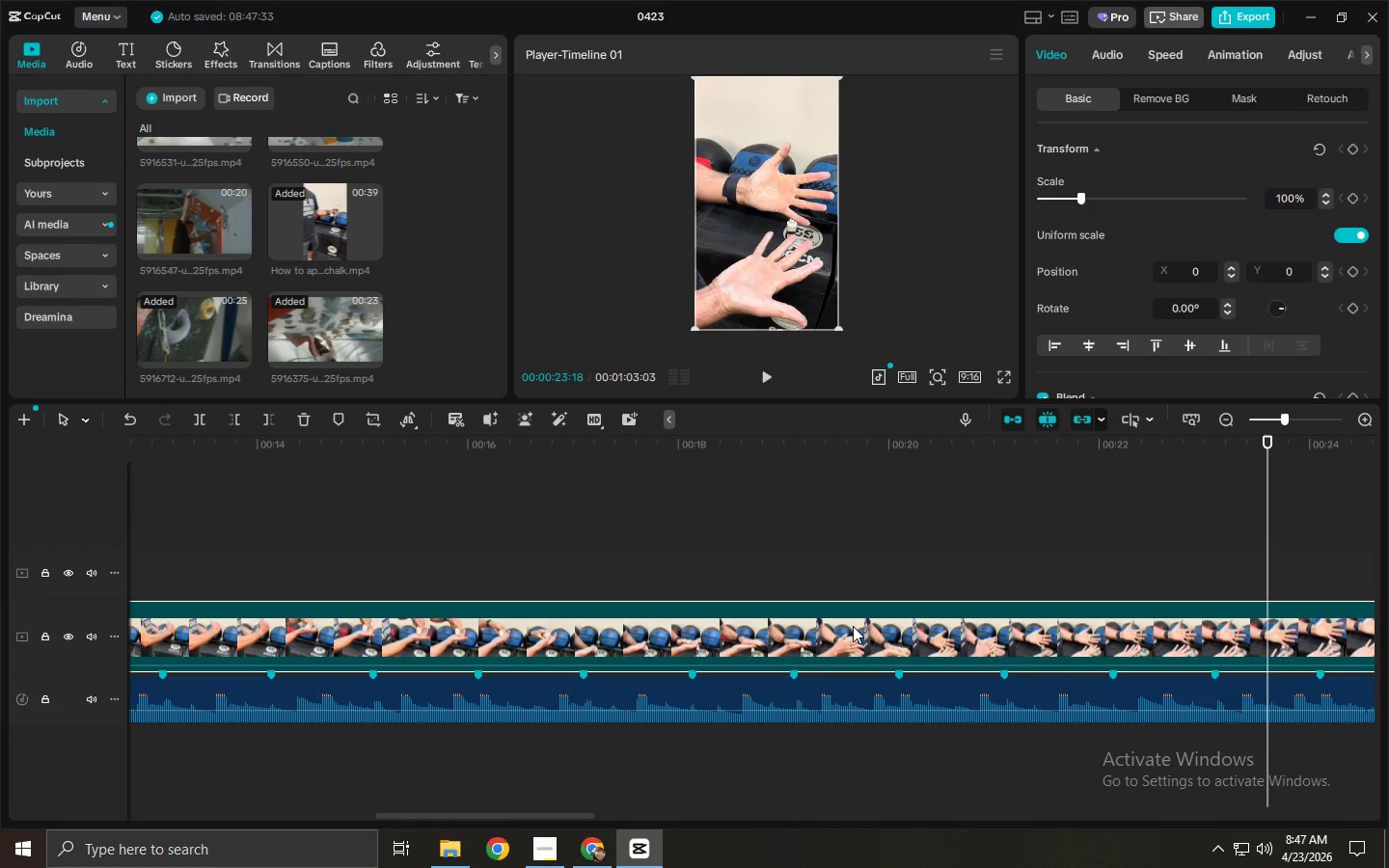 
key(Delete)
 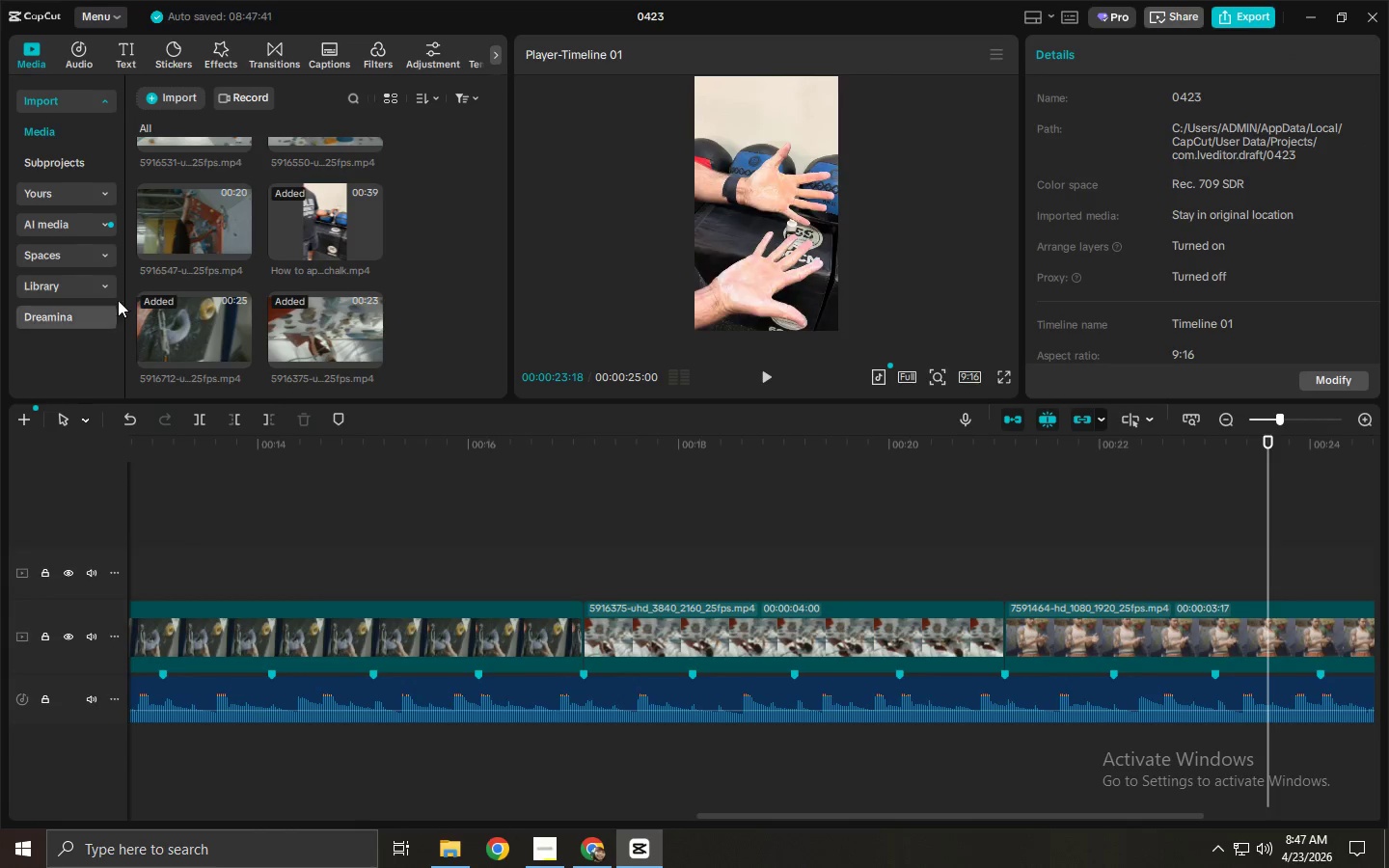 
scroll: coordinate [394, 262], scroll_direction: up, amount: 9.0
 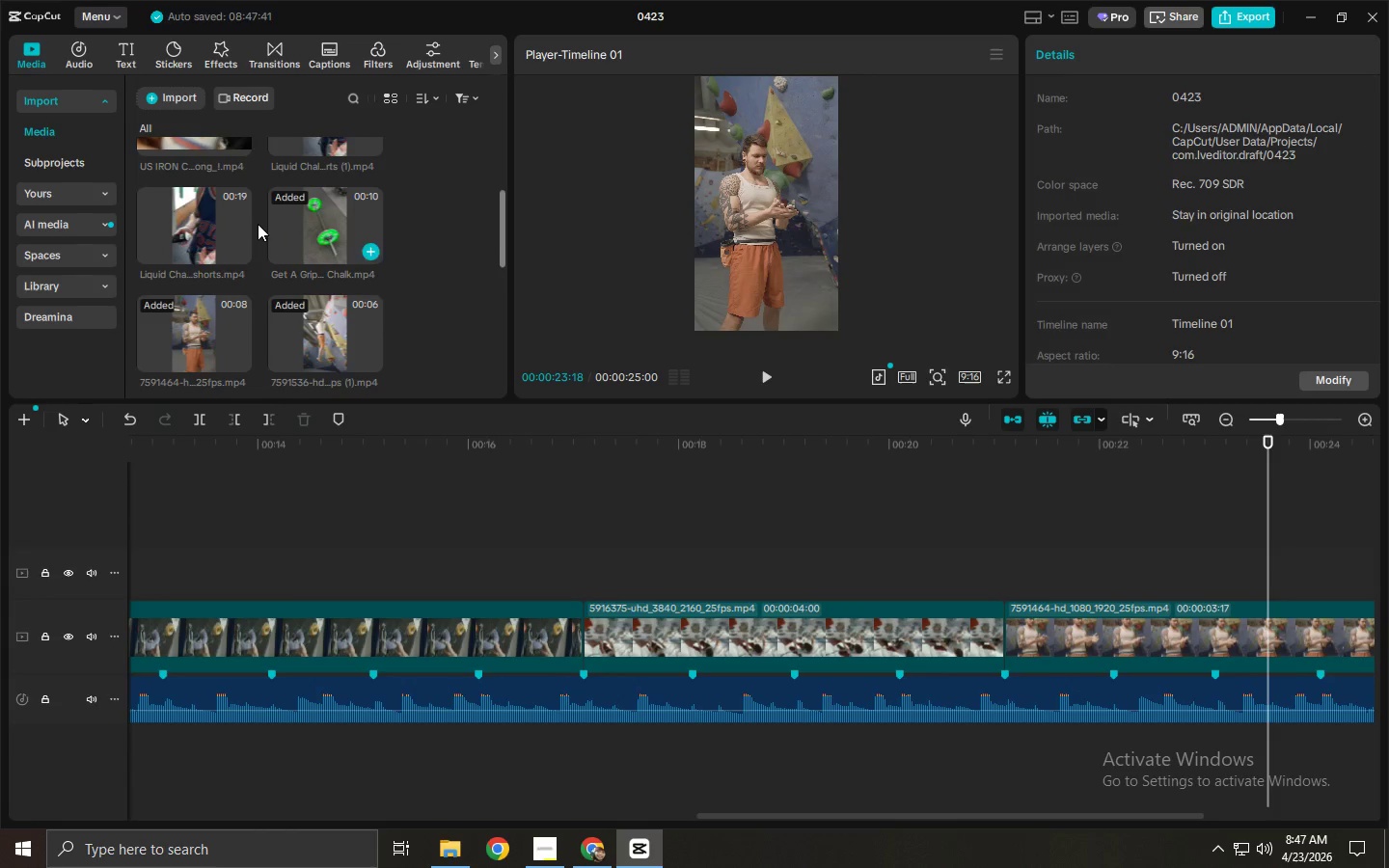 
left_click_drag(start_coordinate=[182, 203], to_coordinate=[1001, 565])
 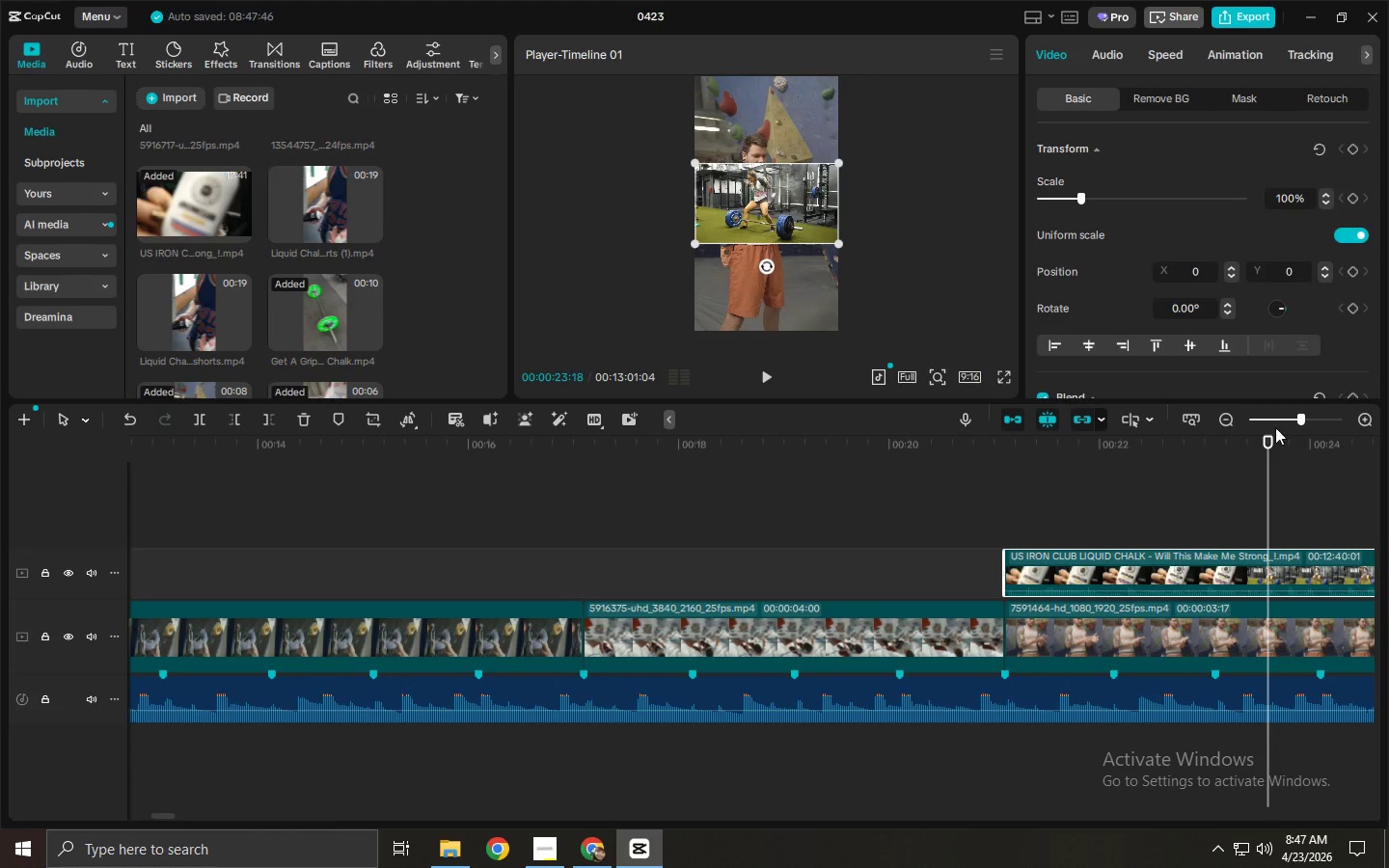 
scroll: coordinate [262, 226], scroll_direction: up, amount: 1.0
 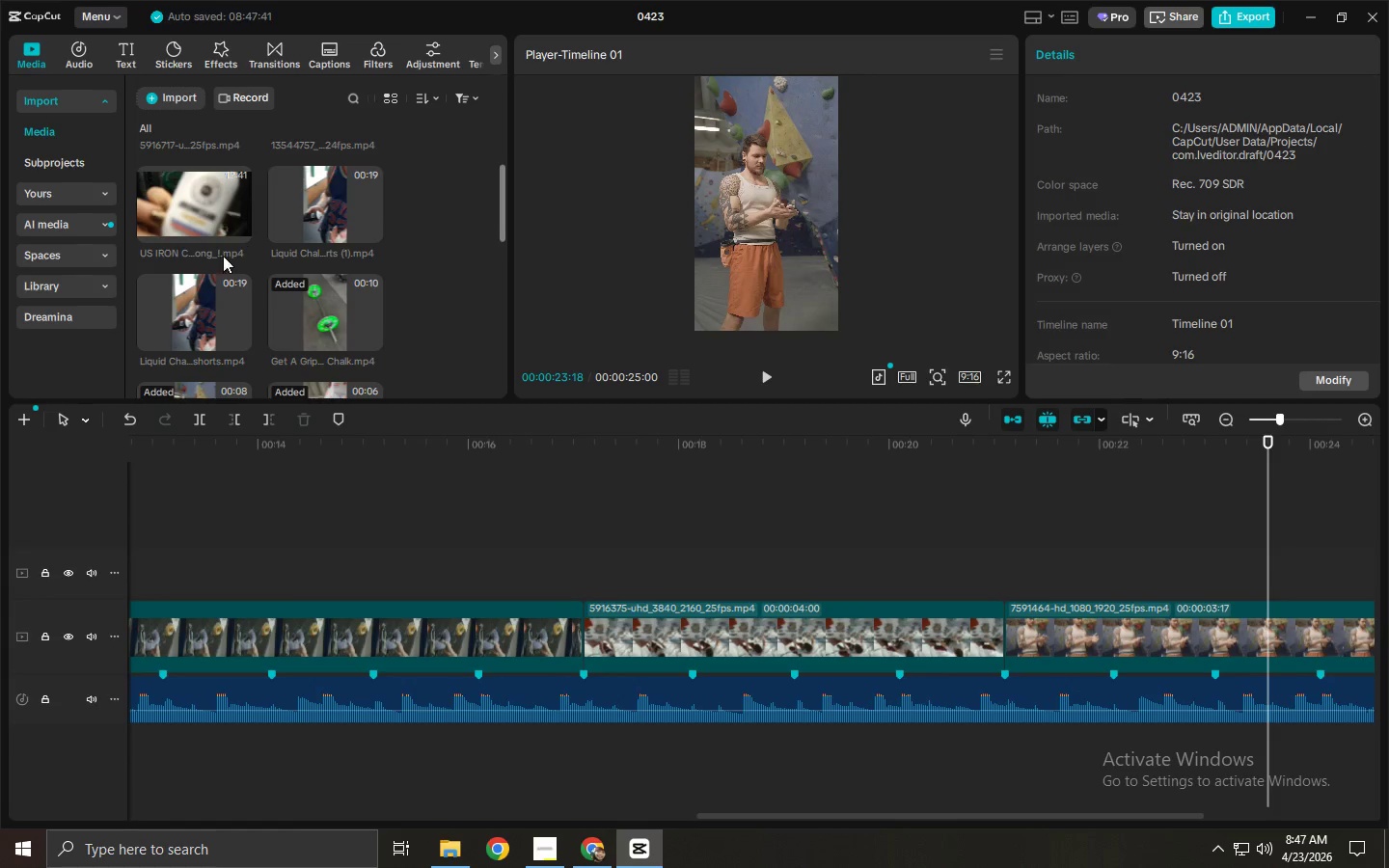 
left_click([1279, 409])
 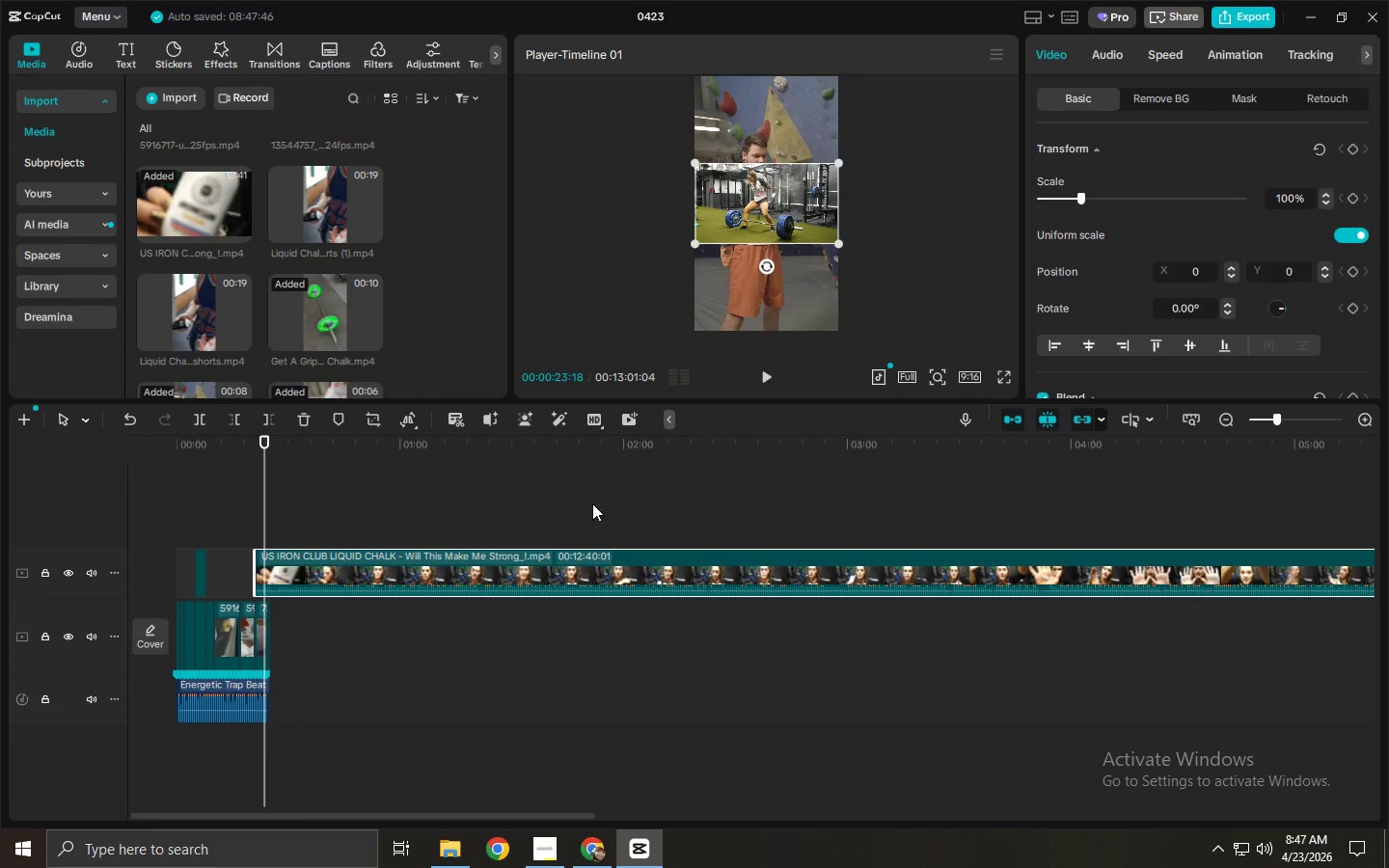 
left_click_drag(start_coordinate=[626, 444], to_coordinate=[1103, 478])
 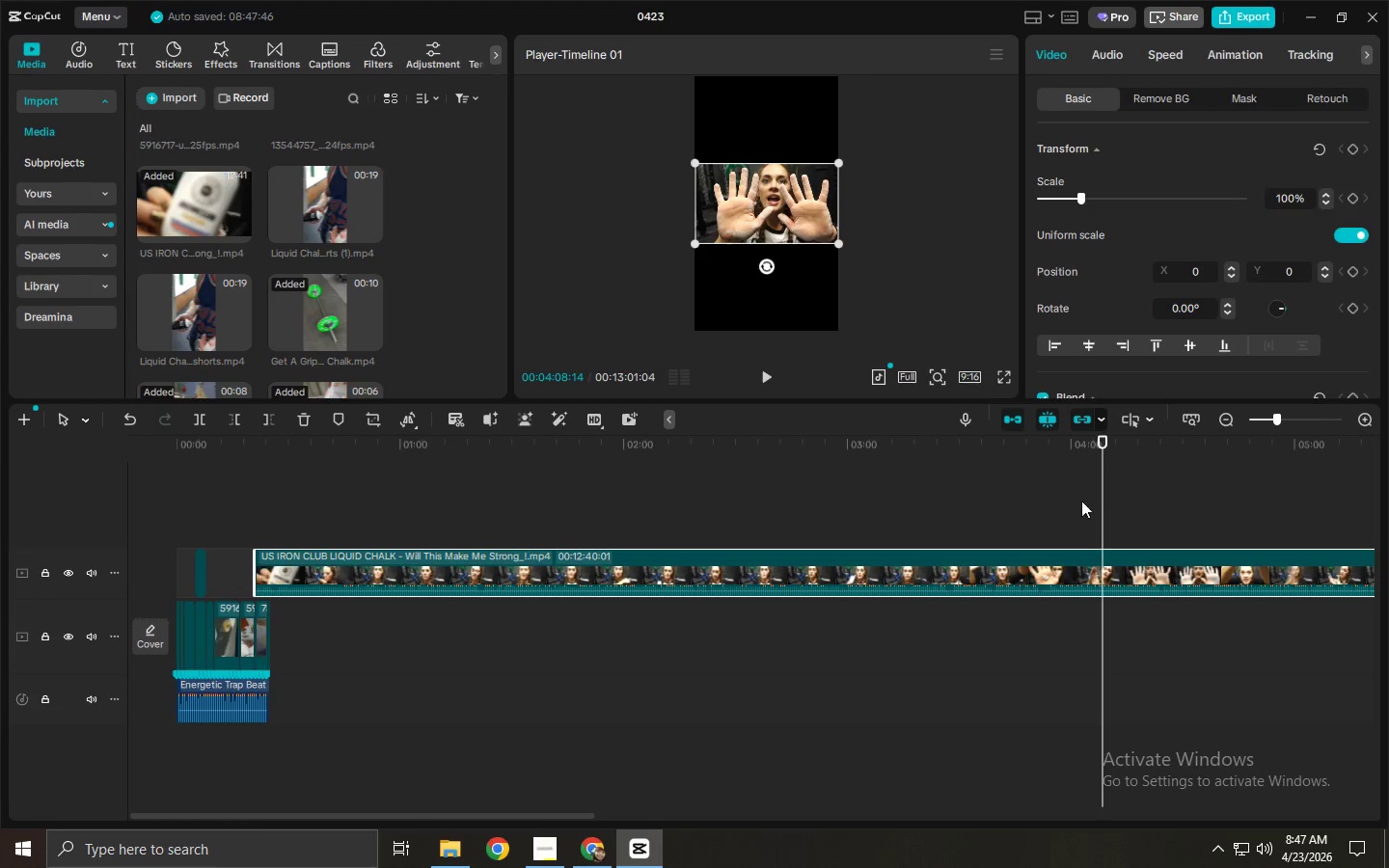 
key(Control+ControlLeft)
 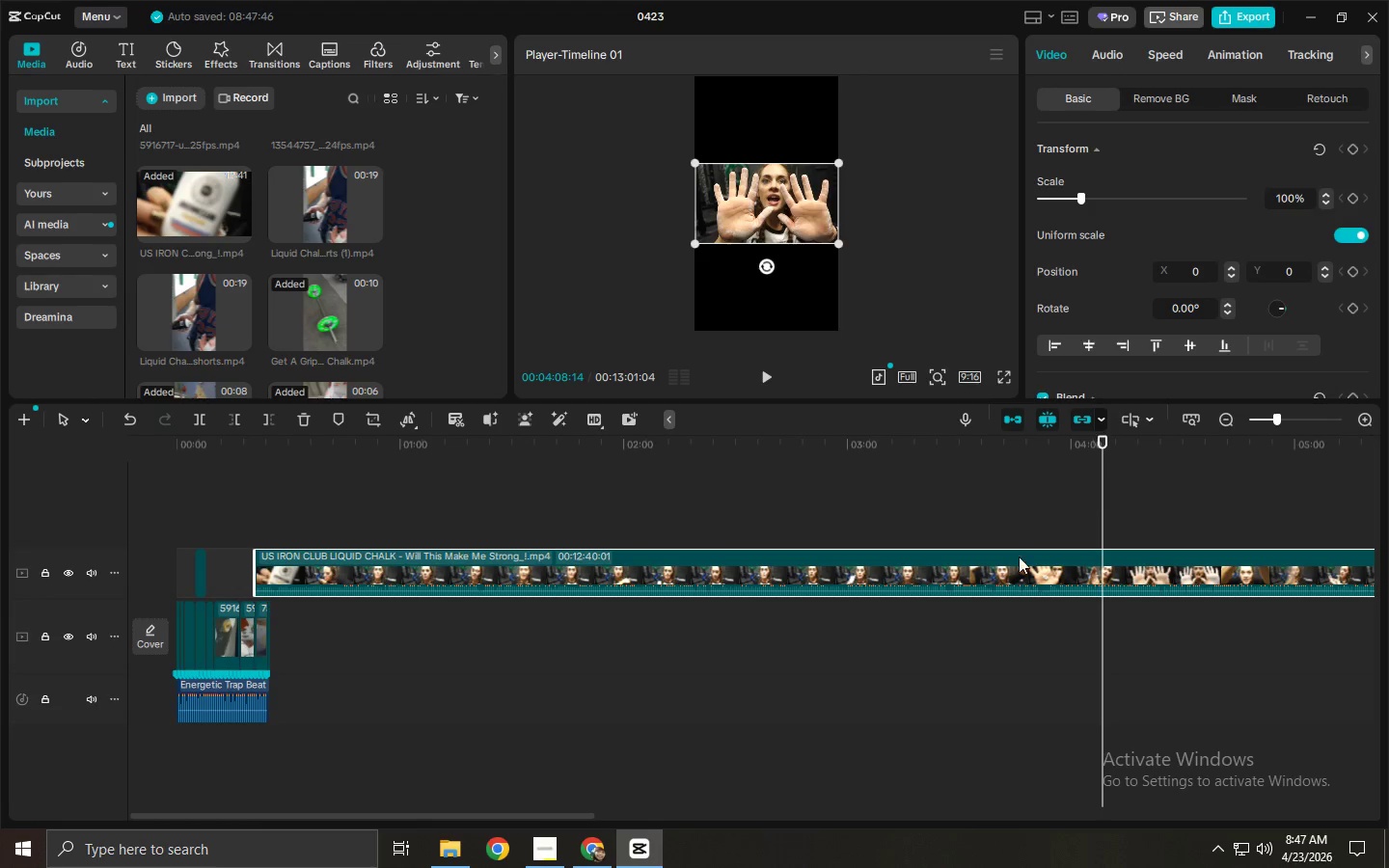 
key(Control+B)
 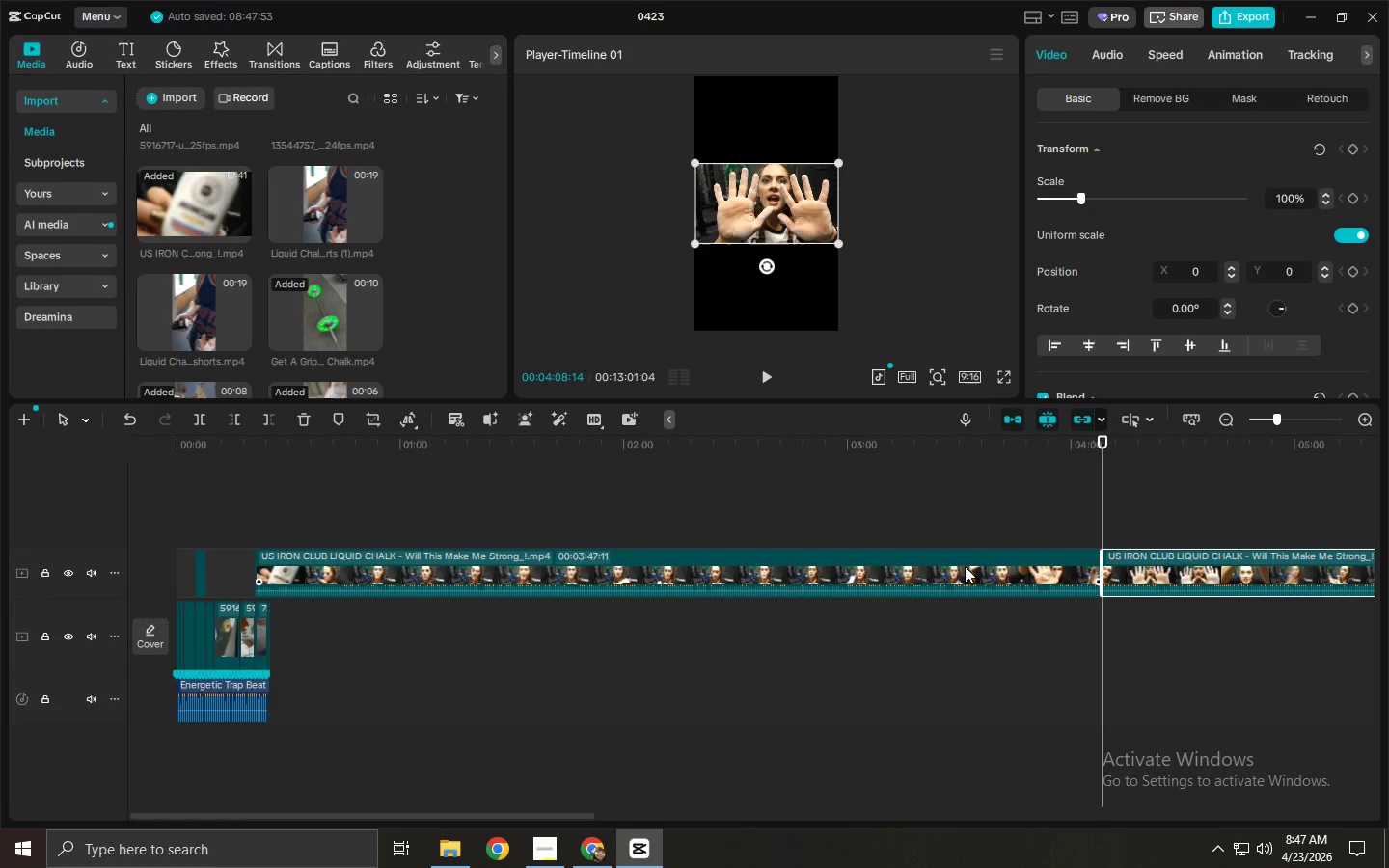 
left_click([965, 566])
 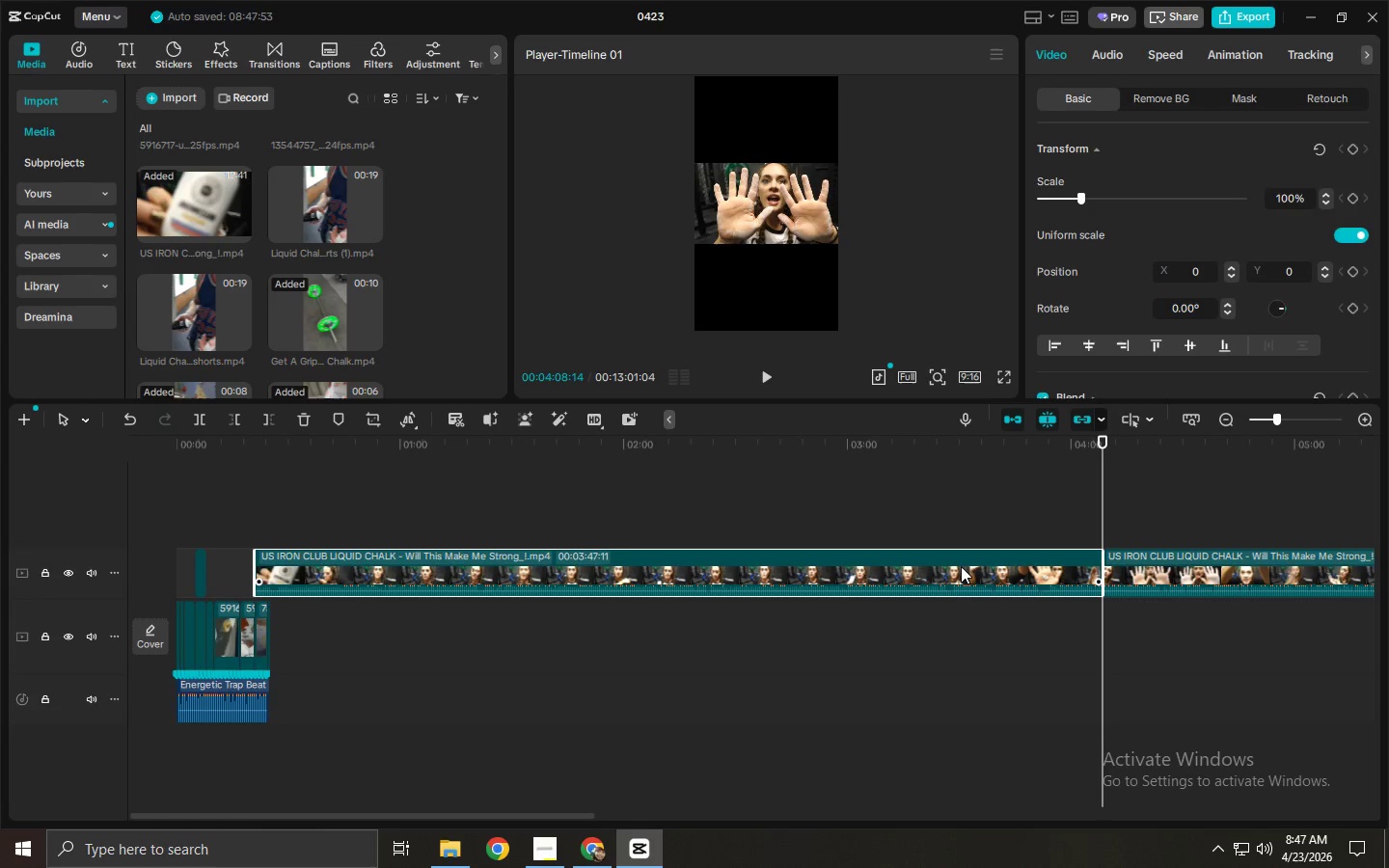 
key(Delete)
 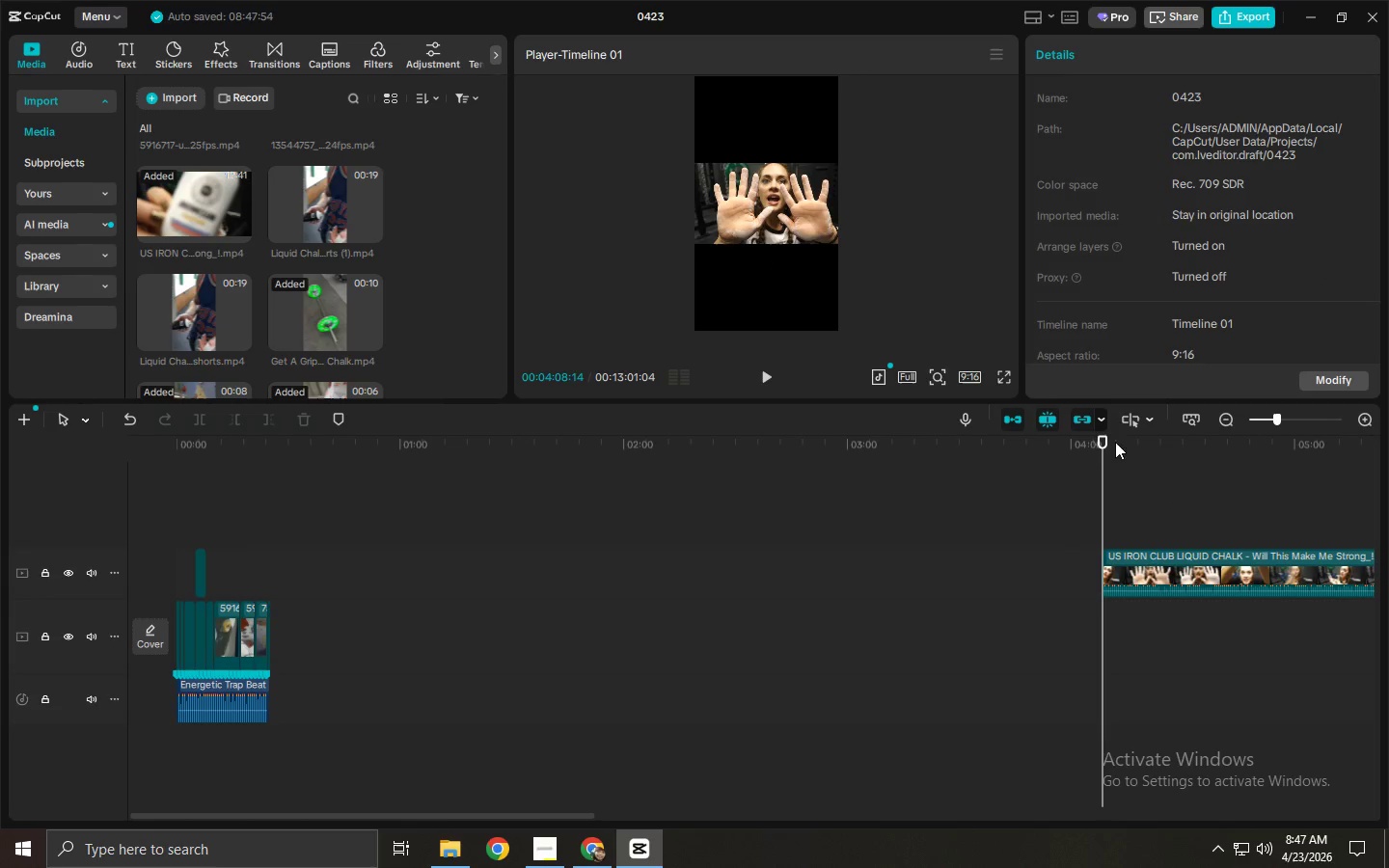 
left_click_drag(start_coordinate=[1103, 438], to_coordinate=[1150, 441])
 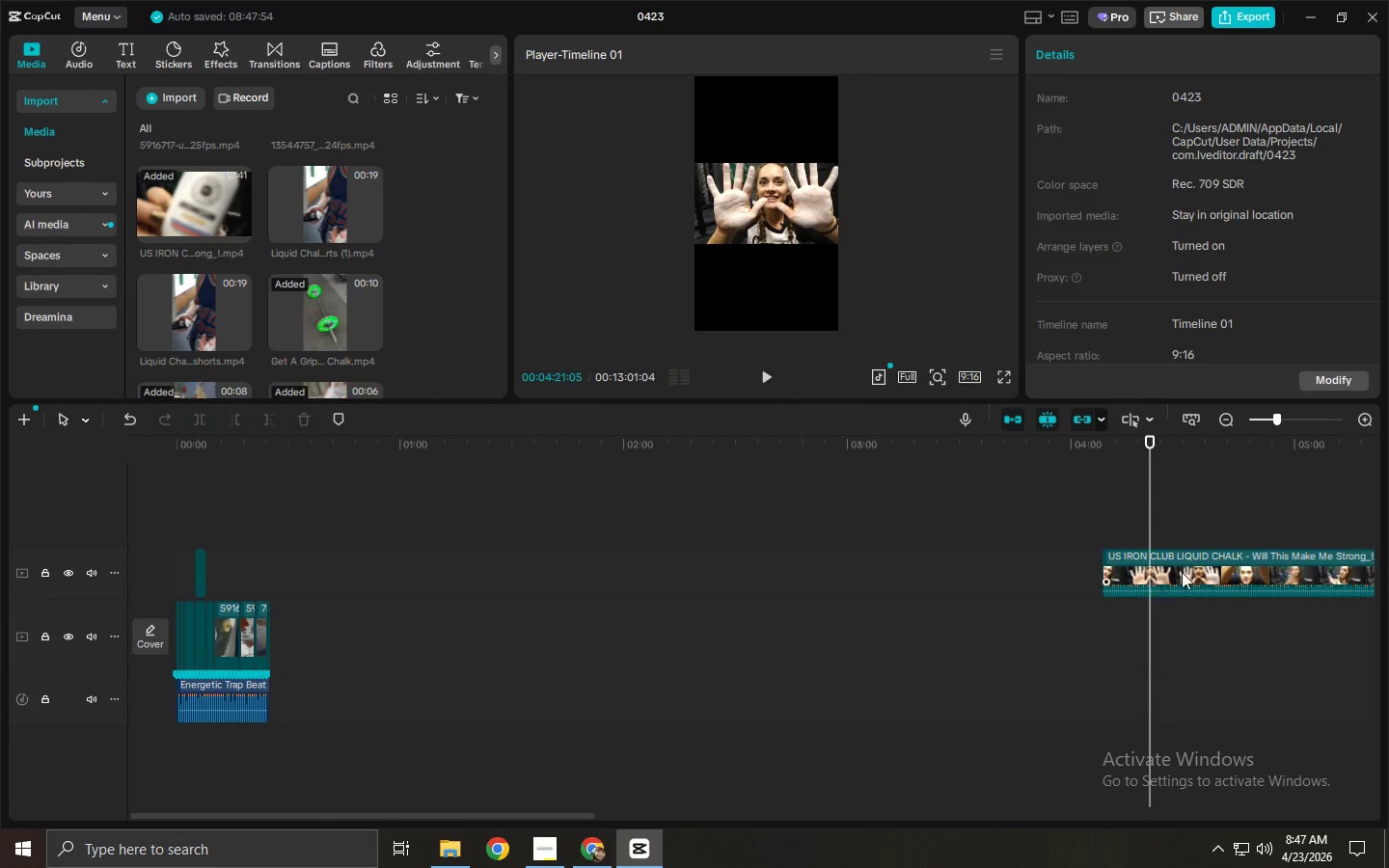 
key(Control+ControlLeft)
 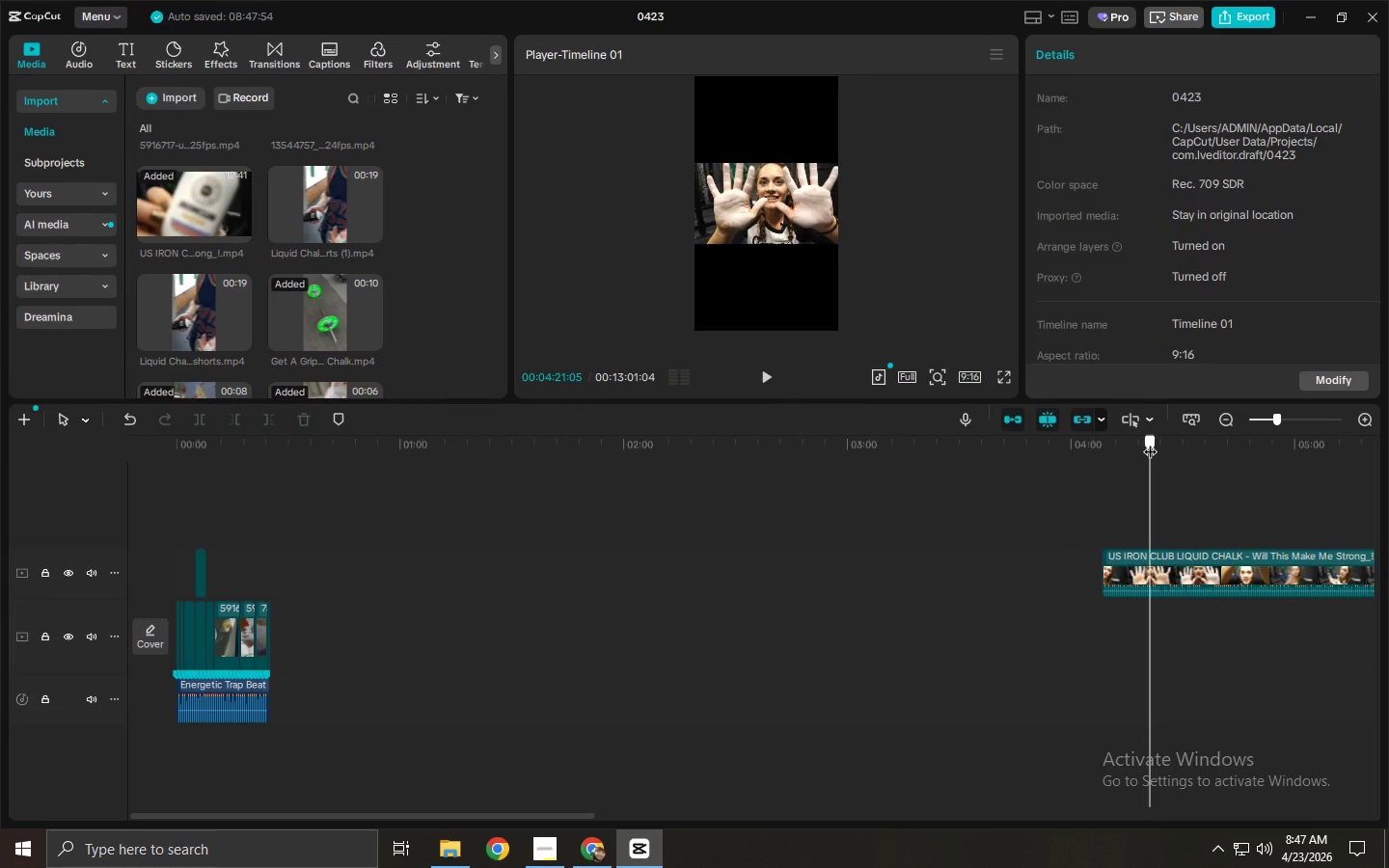 
key(Control+B)
 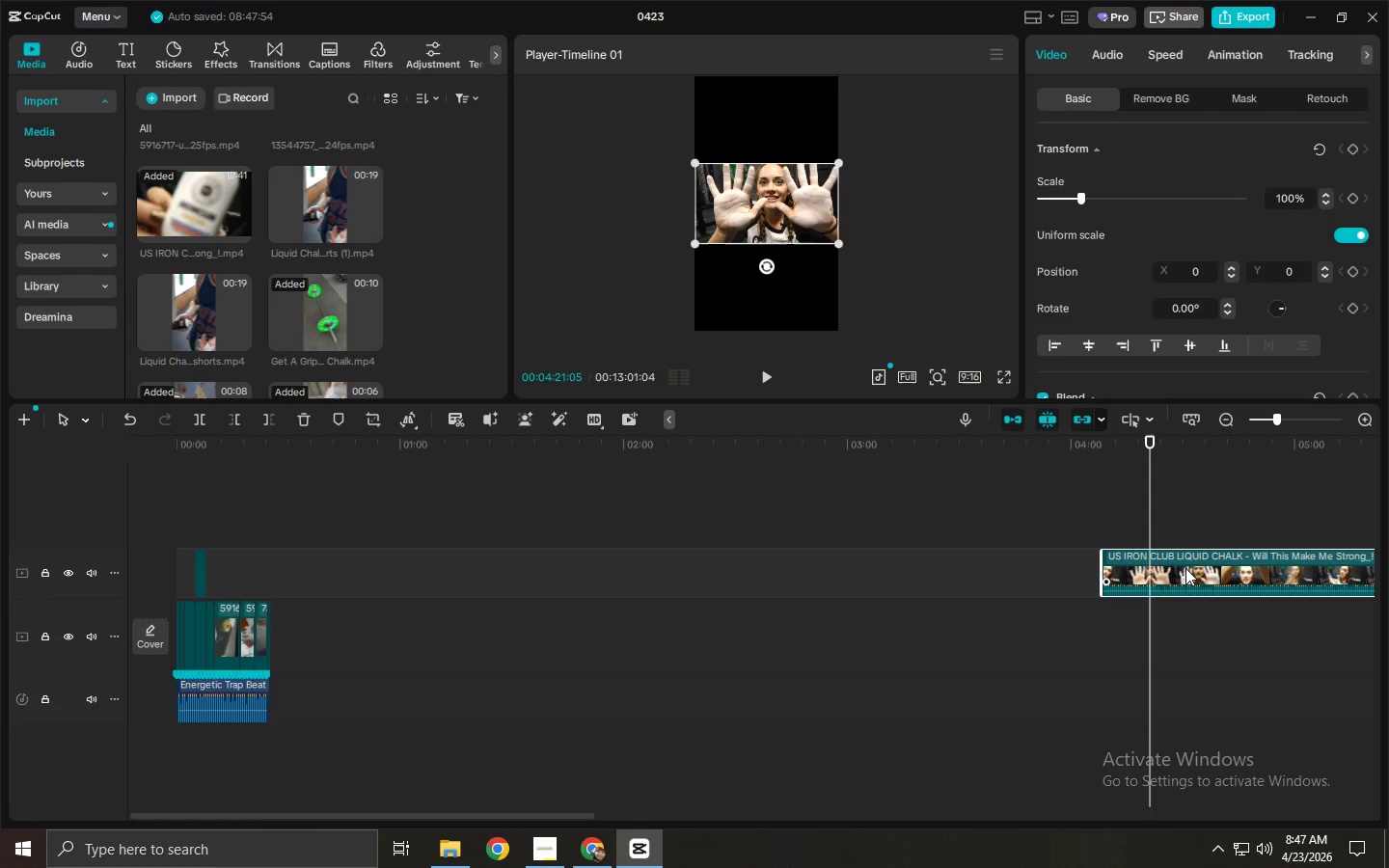 
key(Control+B)
 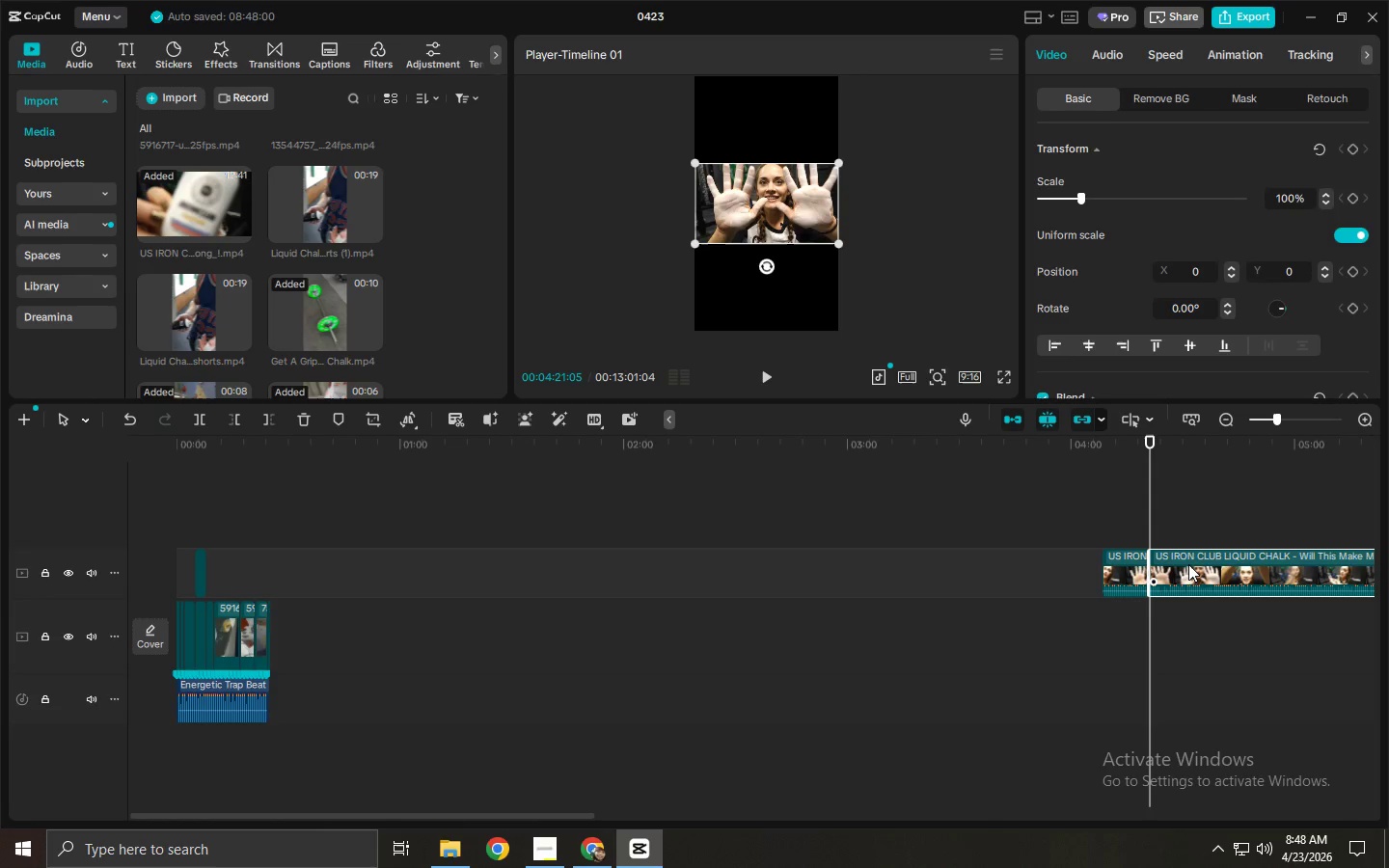 
left_click_drag(start_coordinate=[1189, 564], to_coordinate=[1190, 571])
 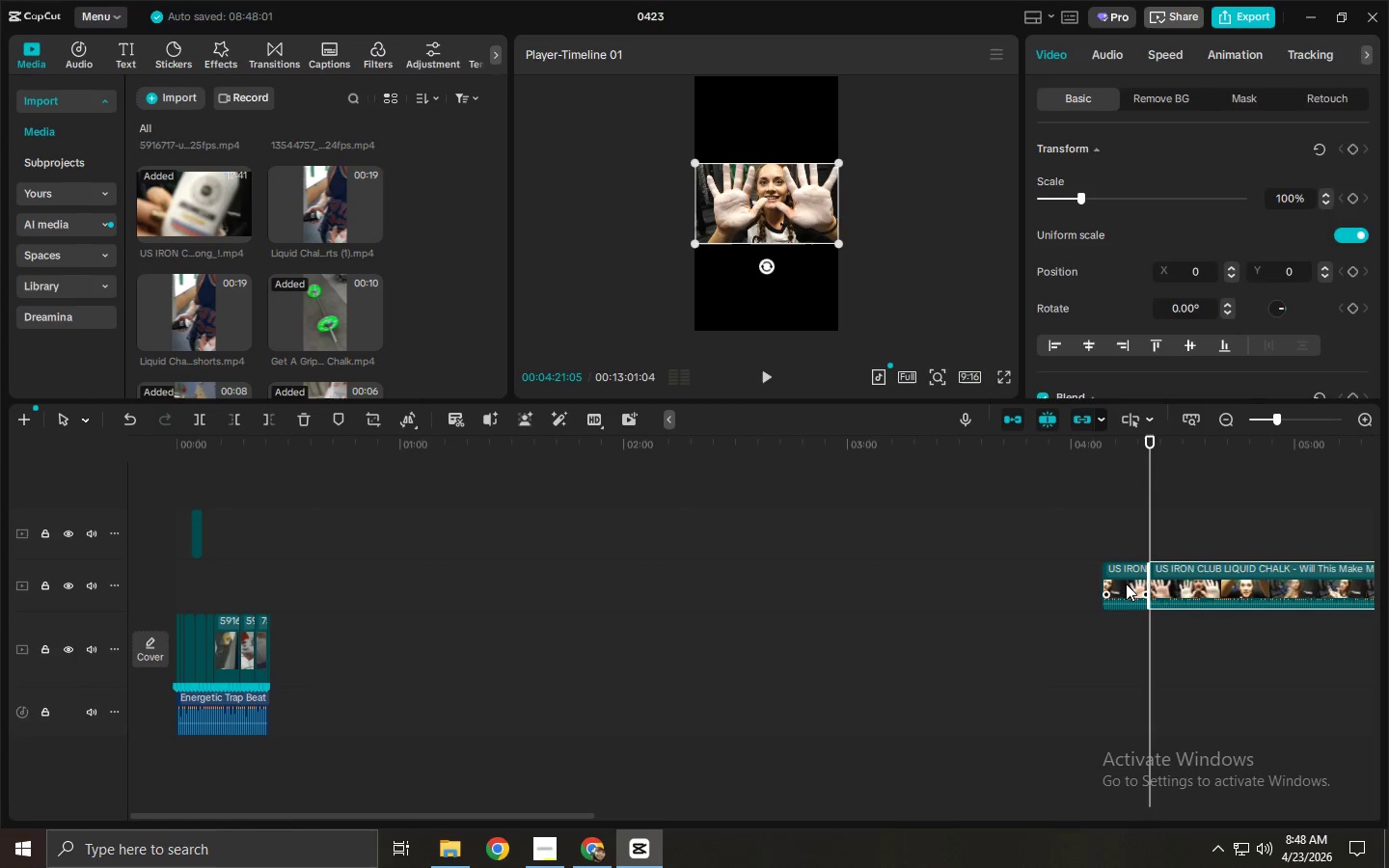 
key(Delete)
 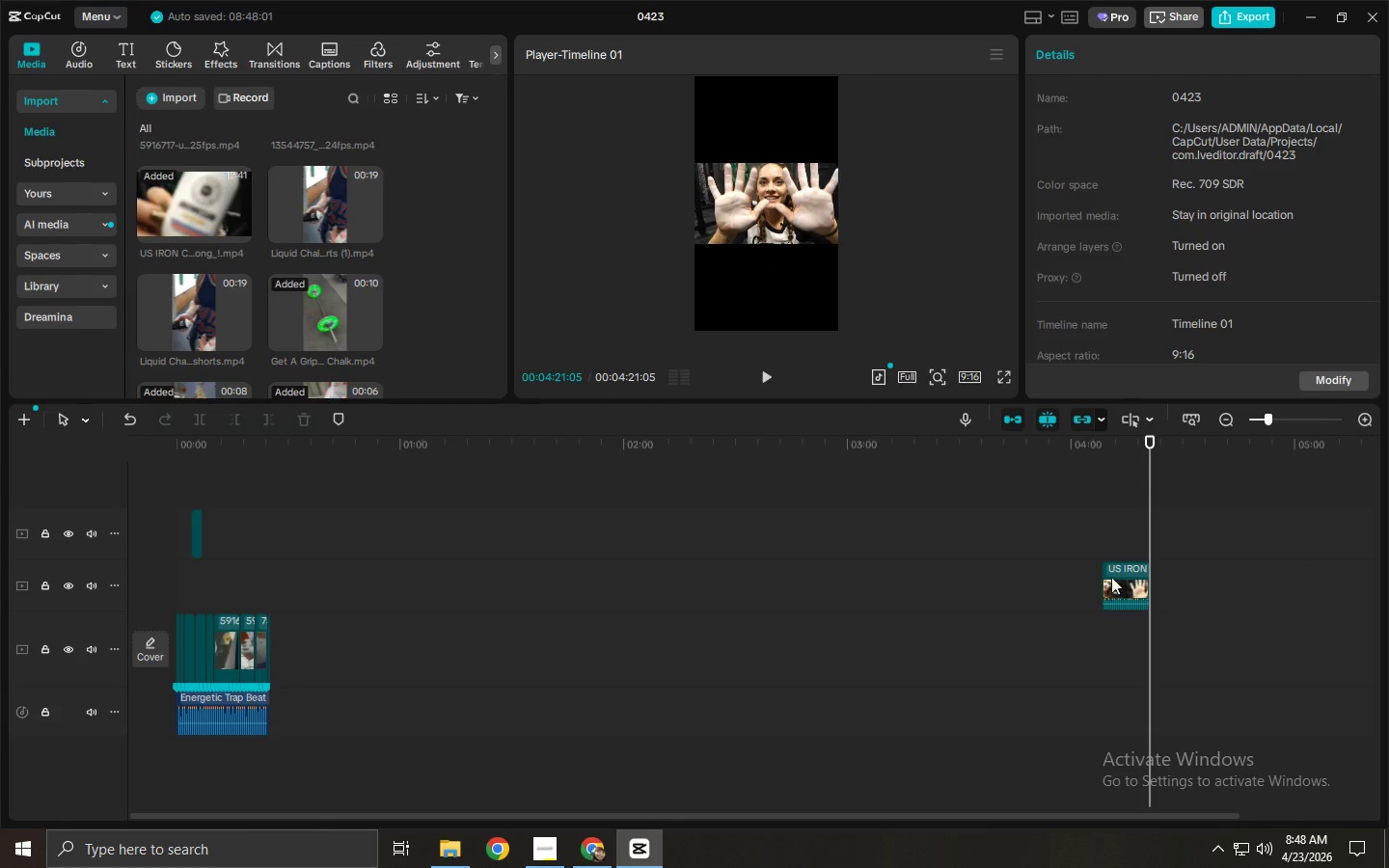 
left_click_drag(start_coordinate=[1114, 573], to_coordinate=[253, 533])
 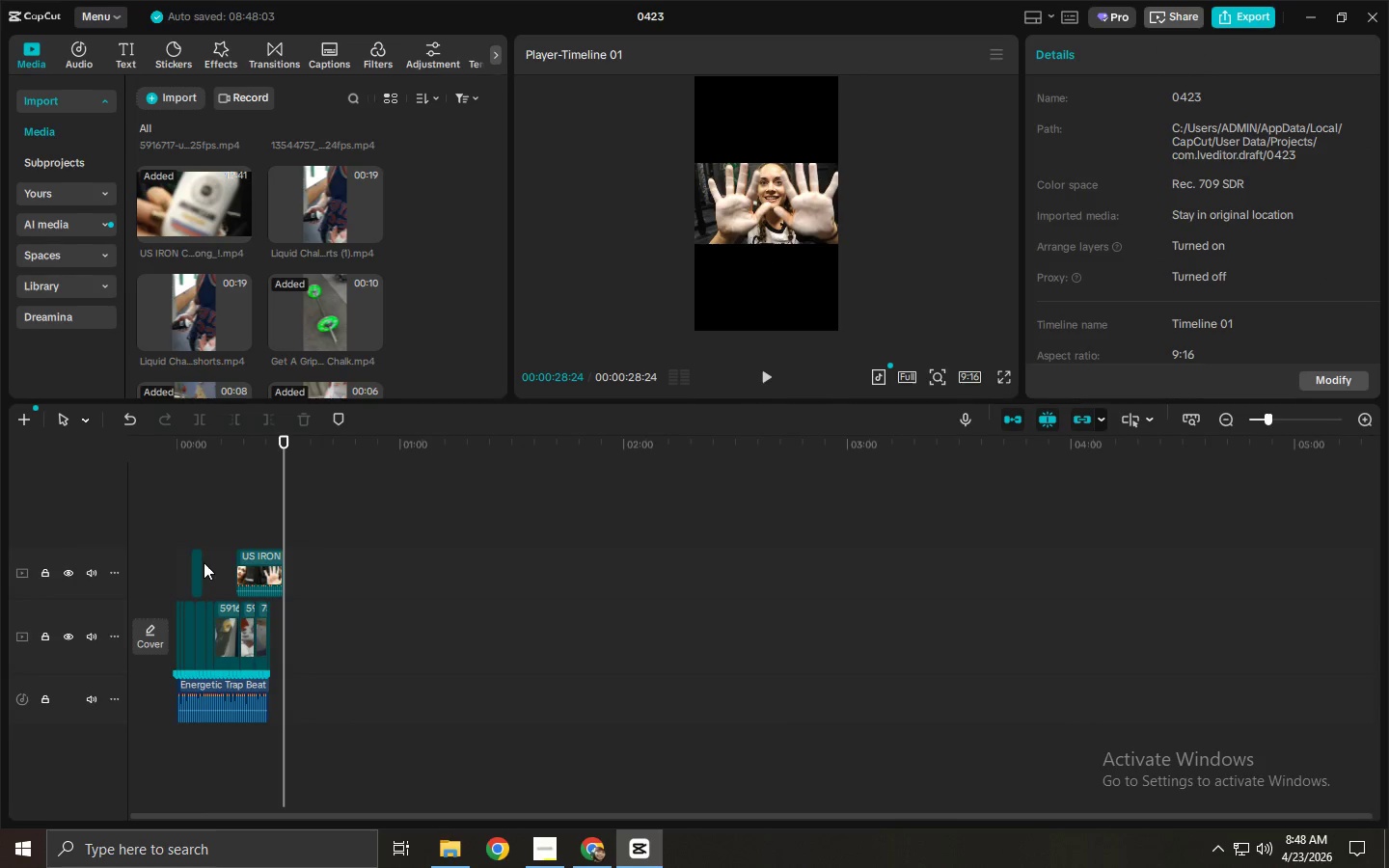 
double_click([199, 564])
 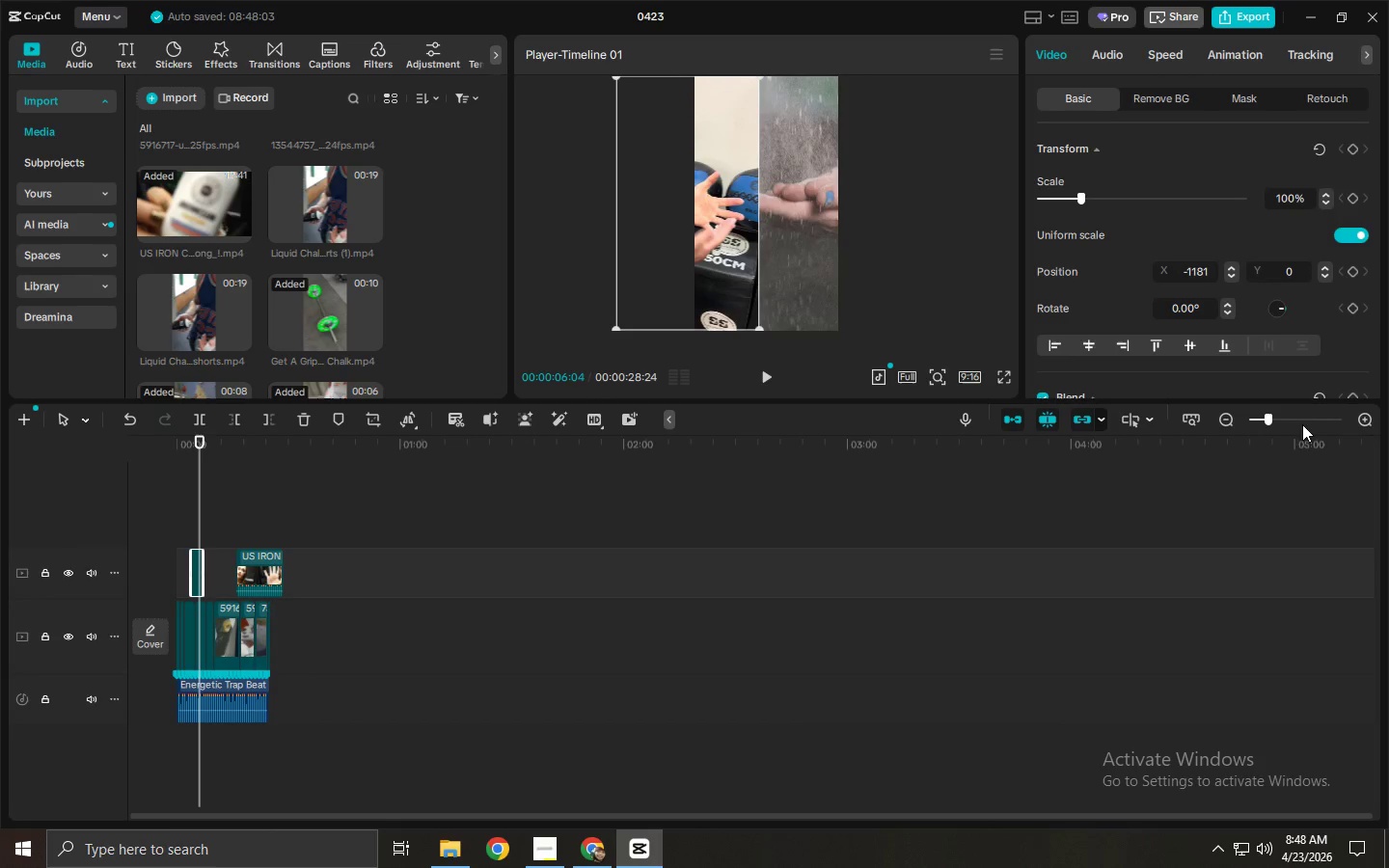 
left_click_drag(start_coordinate=[255, 560], to_coordinate=[234, 564])
 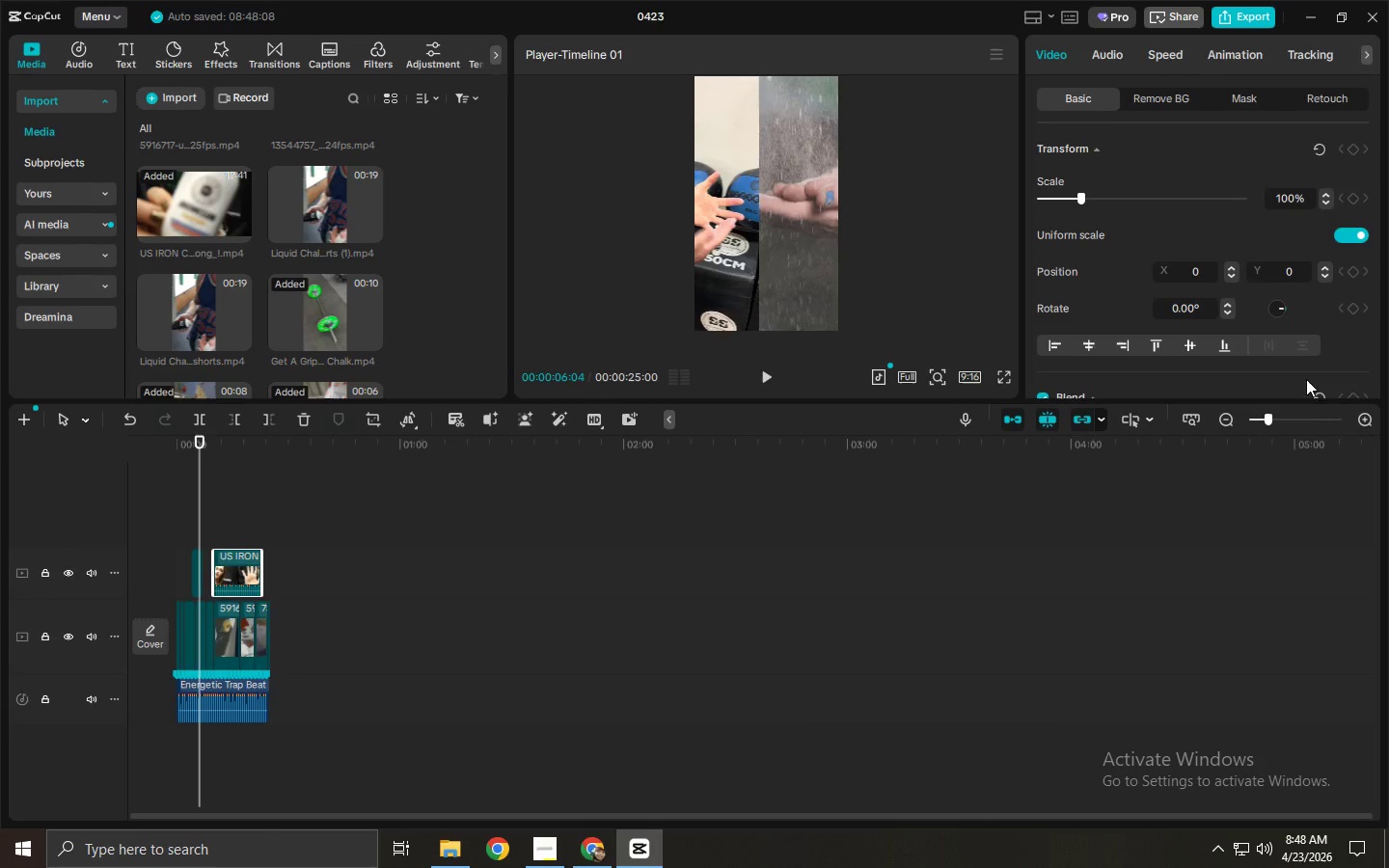 
left_click([1292, 414])
 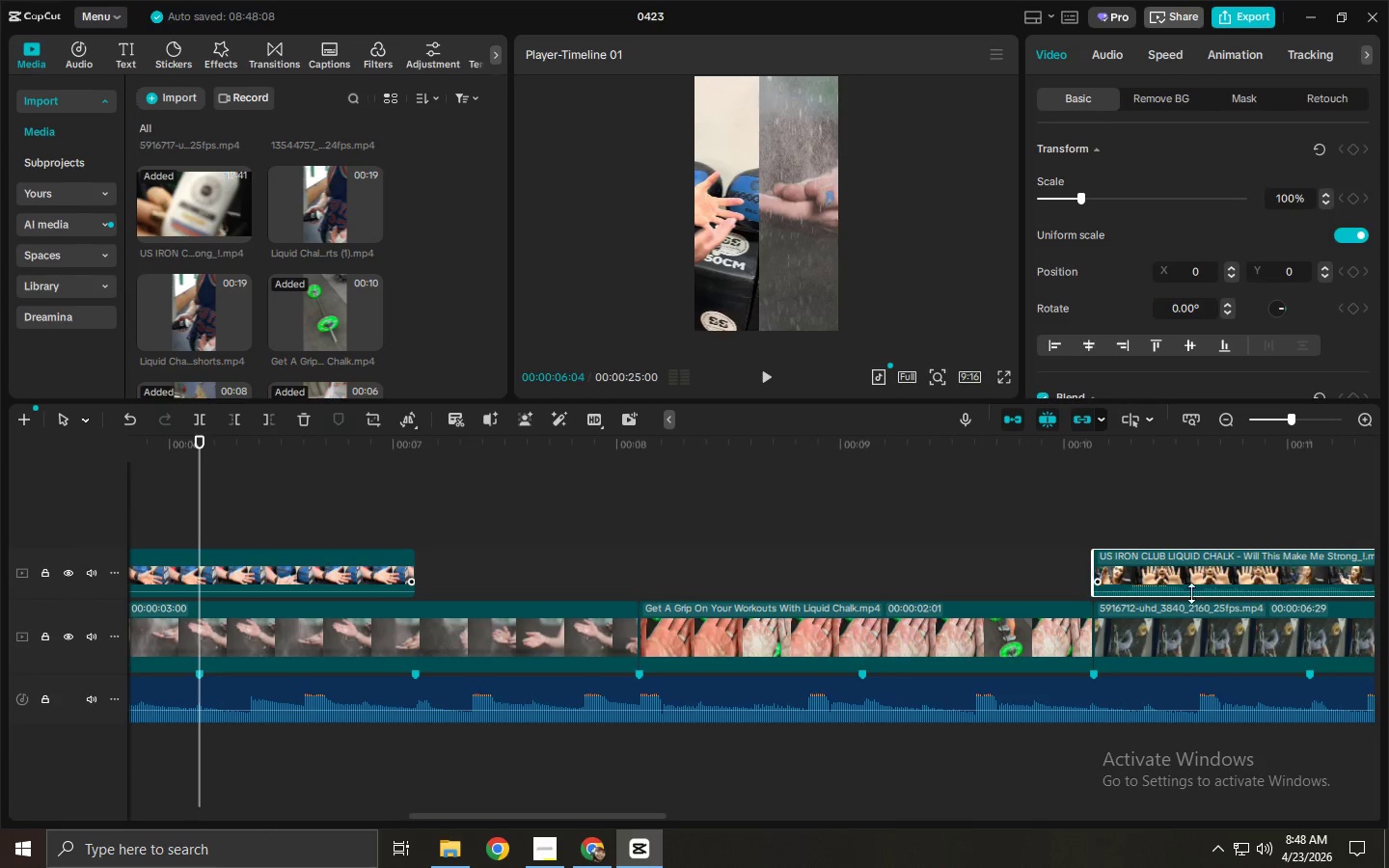 
left_click_drag(start_coordinate=[1203, 568], to_coordinate=[1049, 617])
 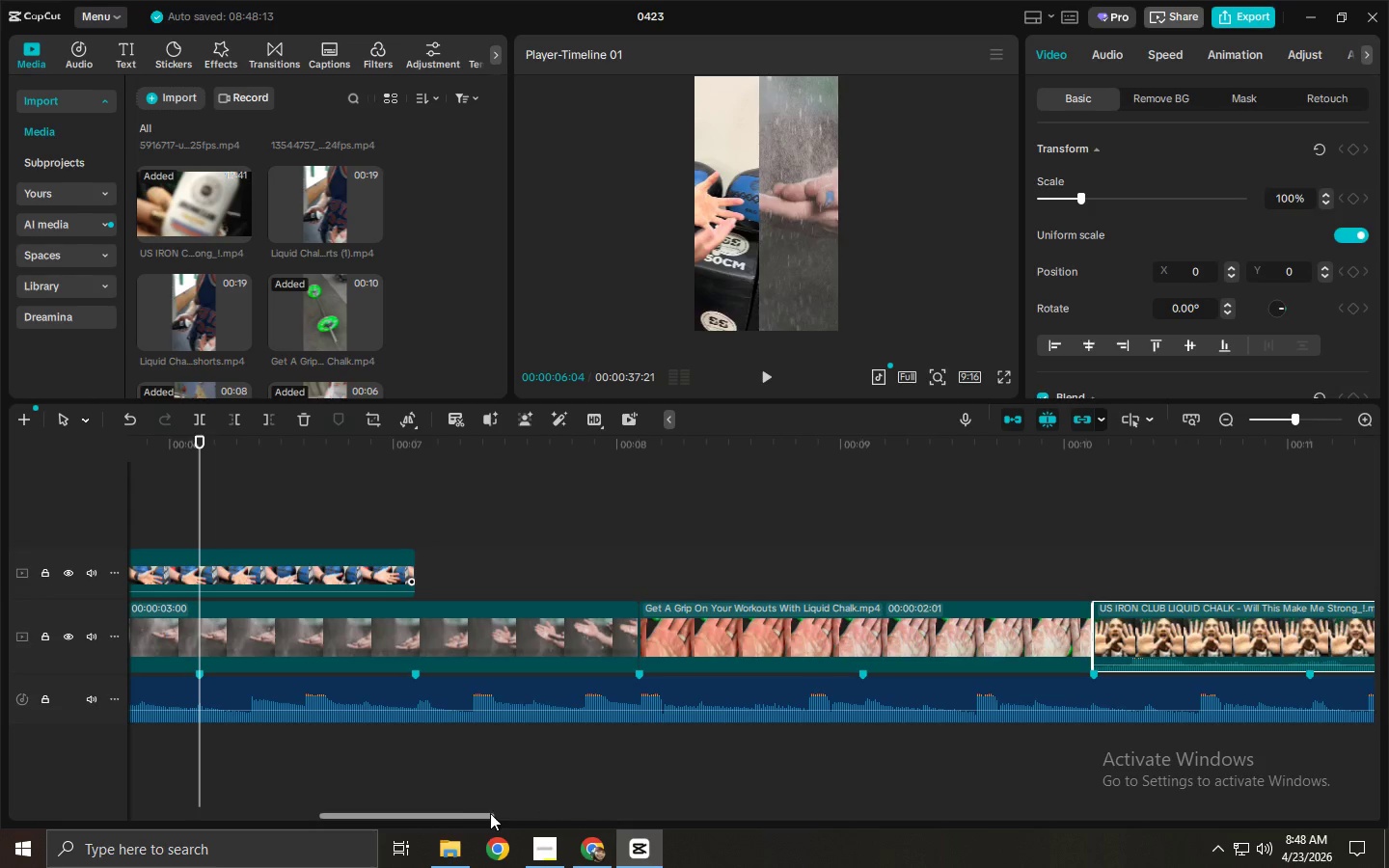 
left_click_drag(start_coordinate=[477, 814], to_coordinate=[610, 814])
 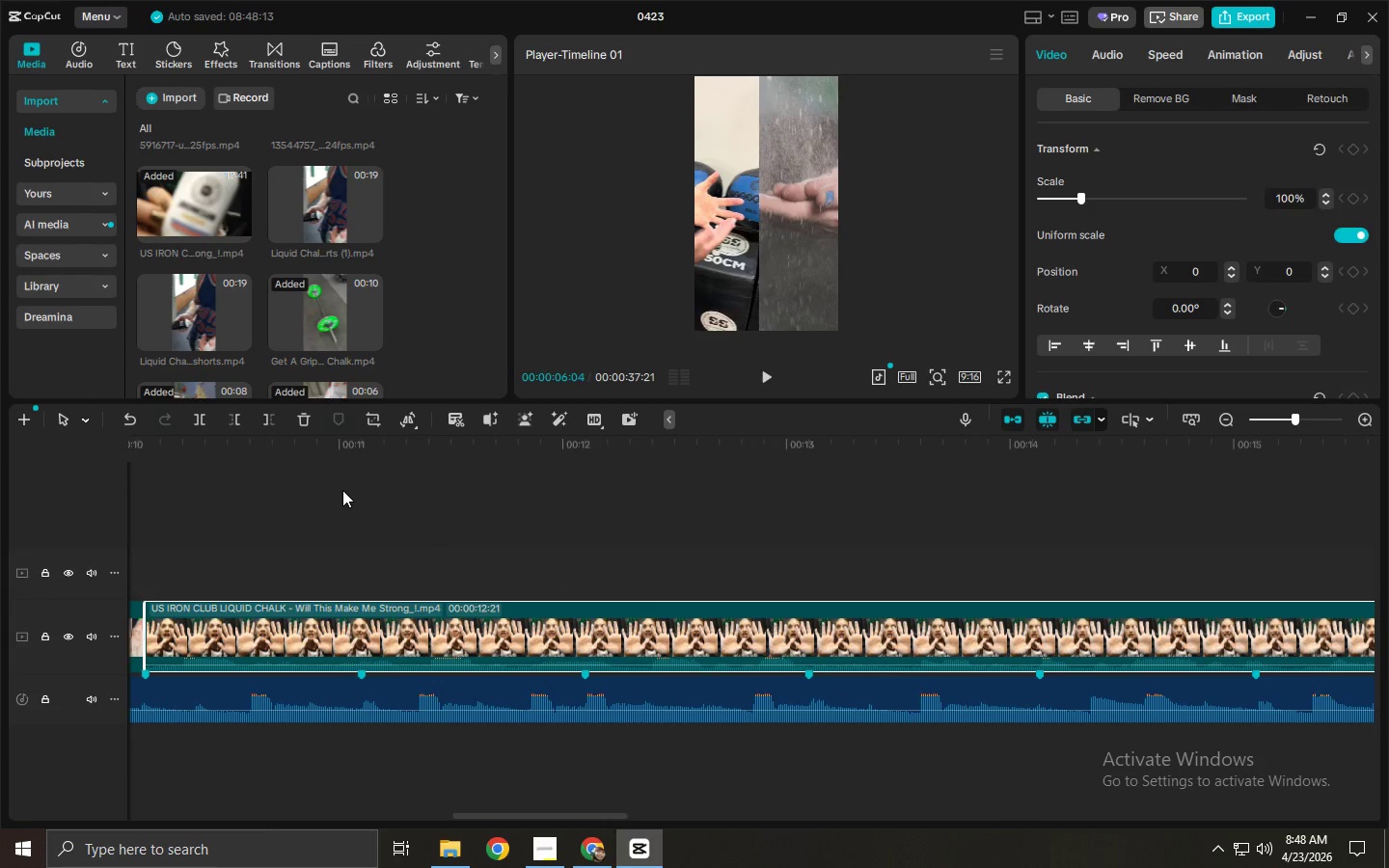 
left_click_drag(start_coordinate=[274, 457], to_coordinate=[307, 453])
 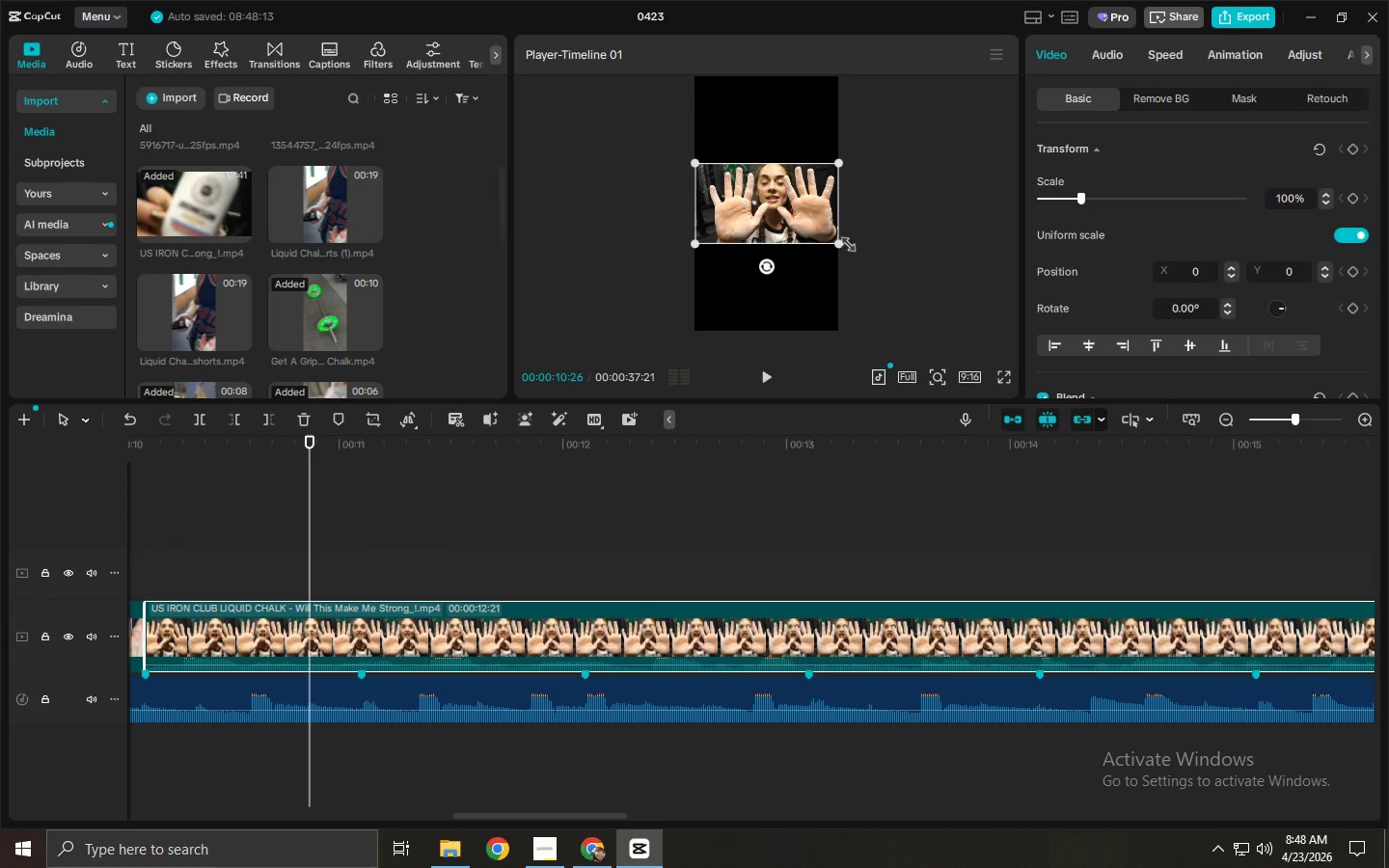 
left_click_drag(start_coordinate=[842, 244], to_coordinate=[1076, 391])
 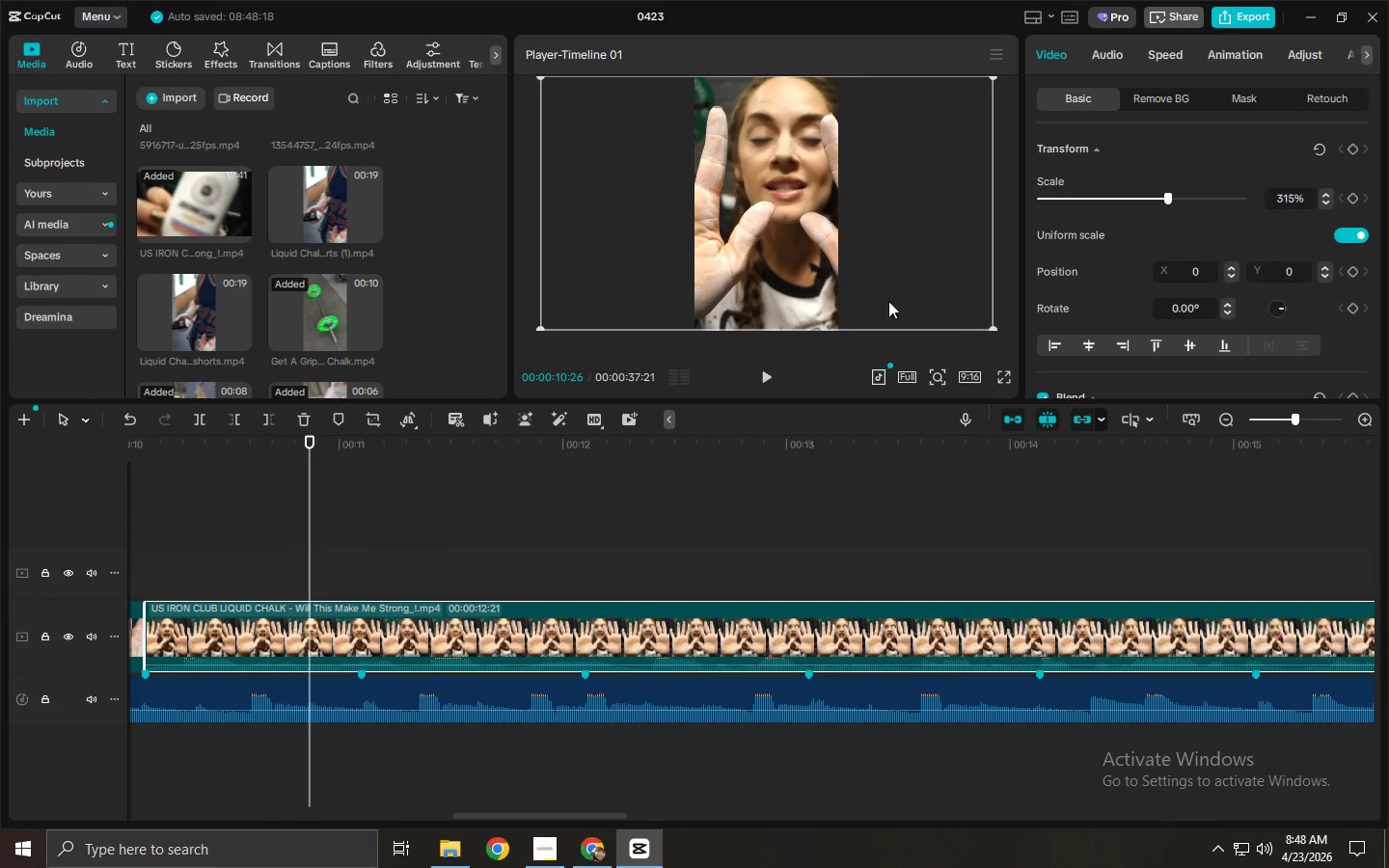 
left_click_drag(start_coordinate=[784, 254], to_coordinate=[657, 255])
 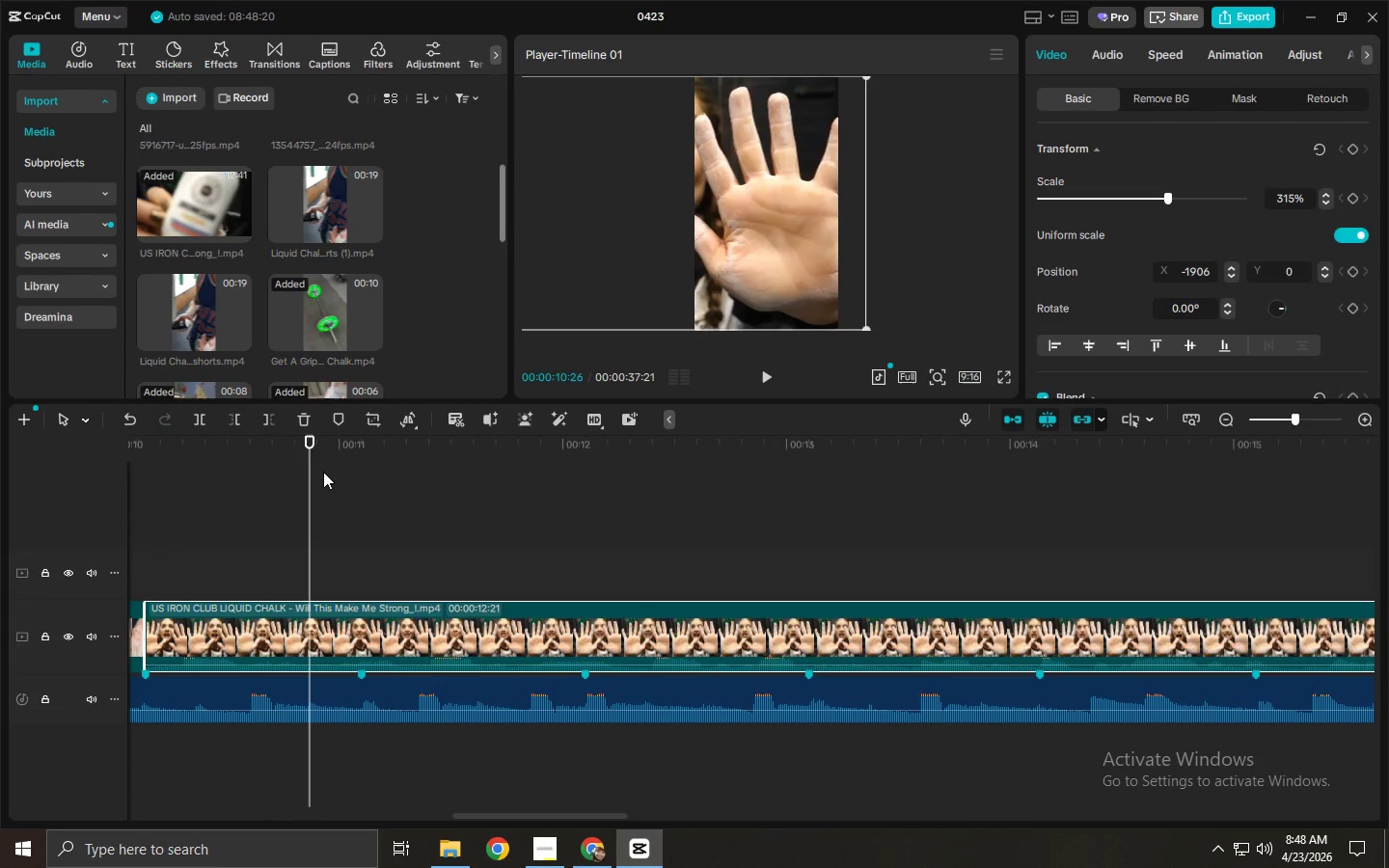 
left_click_drag(start_coordinate=[324, 449], to_coordinate=[1087, 465])
 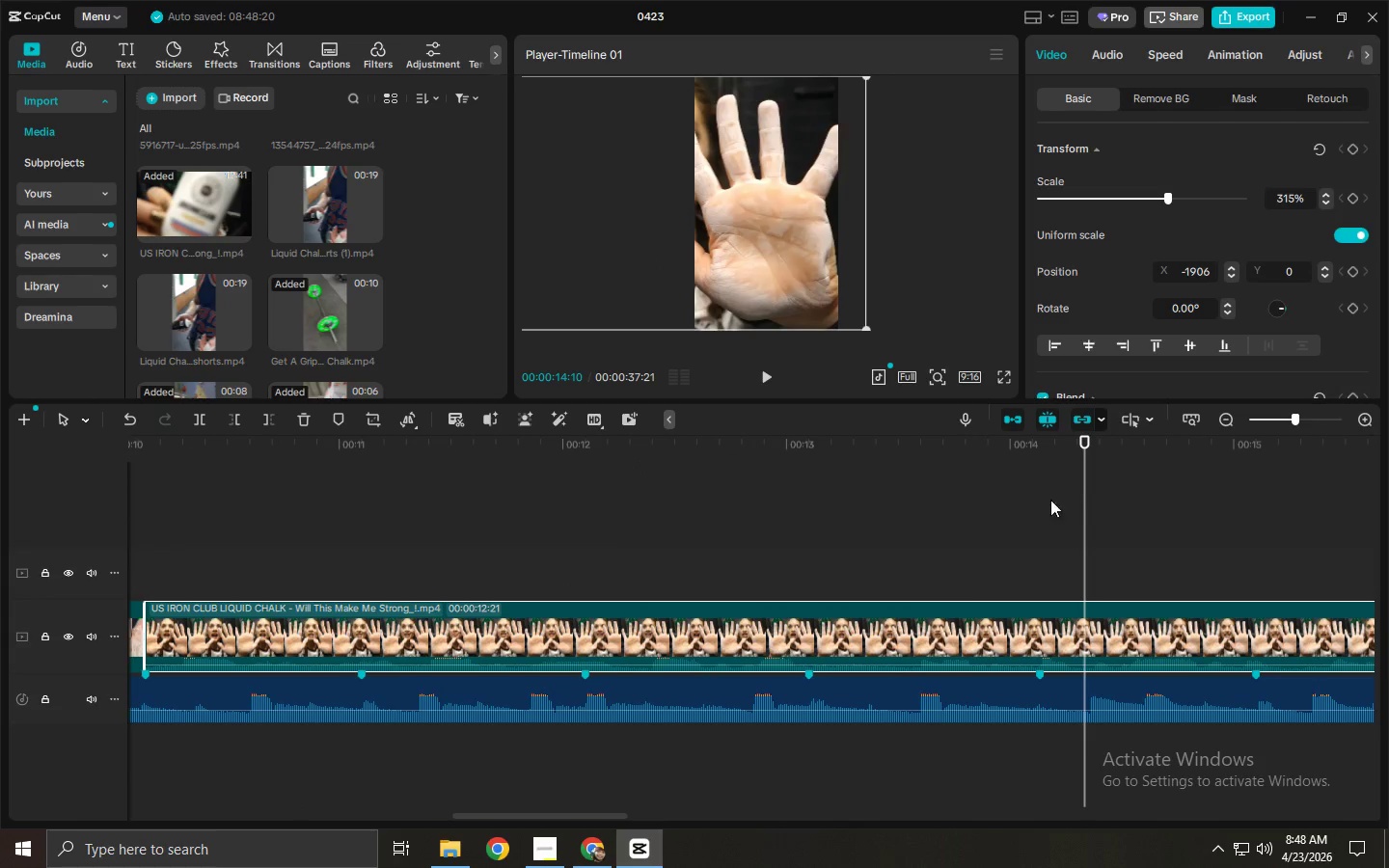 
key(Control+ControlLeft)
 